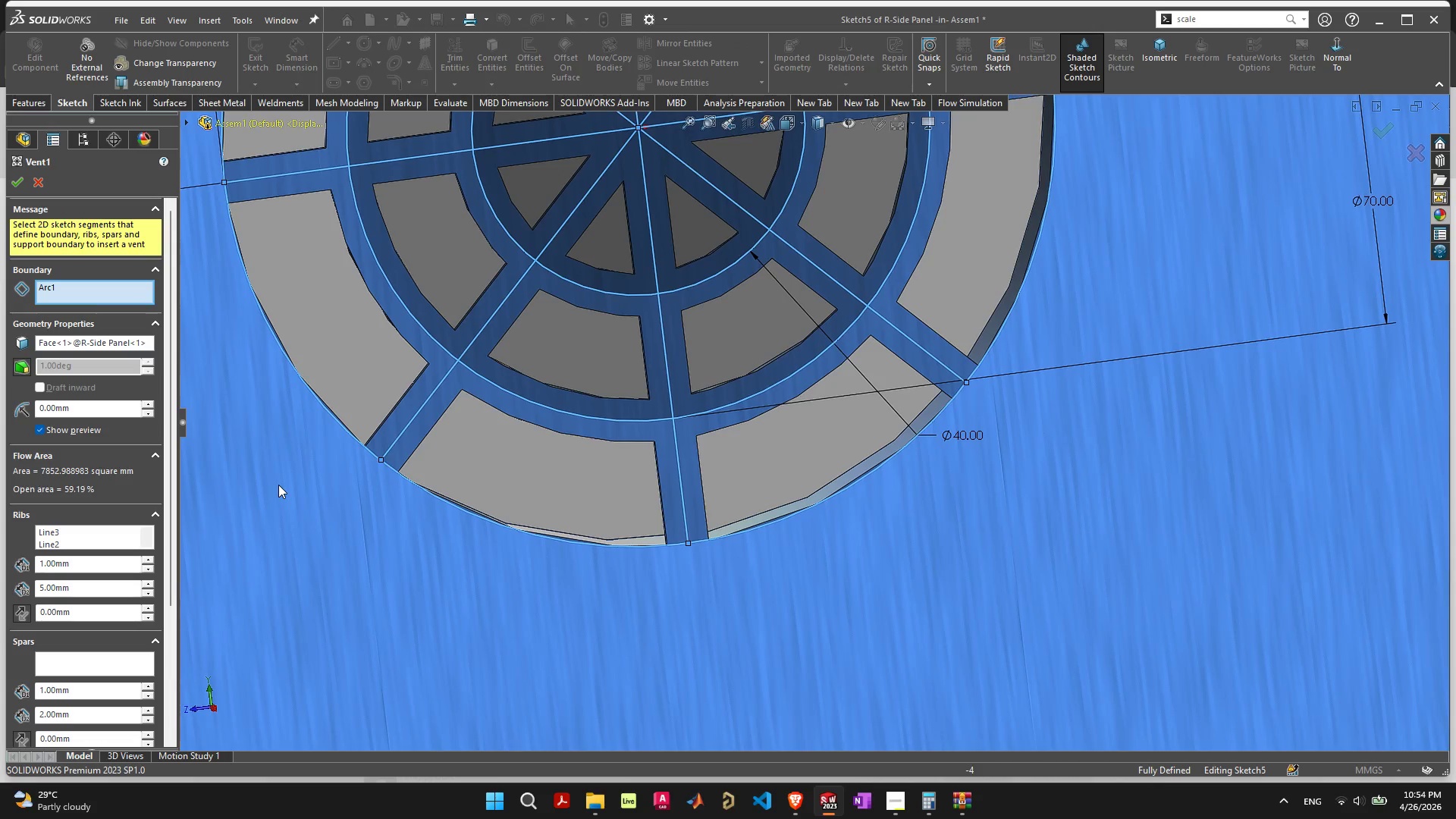 
left_click_drag(start_coordinate=[103, 588], to_coordinate=[0, 582])
 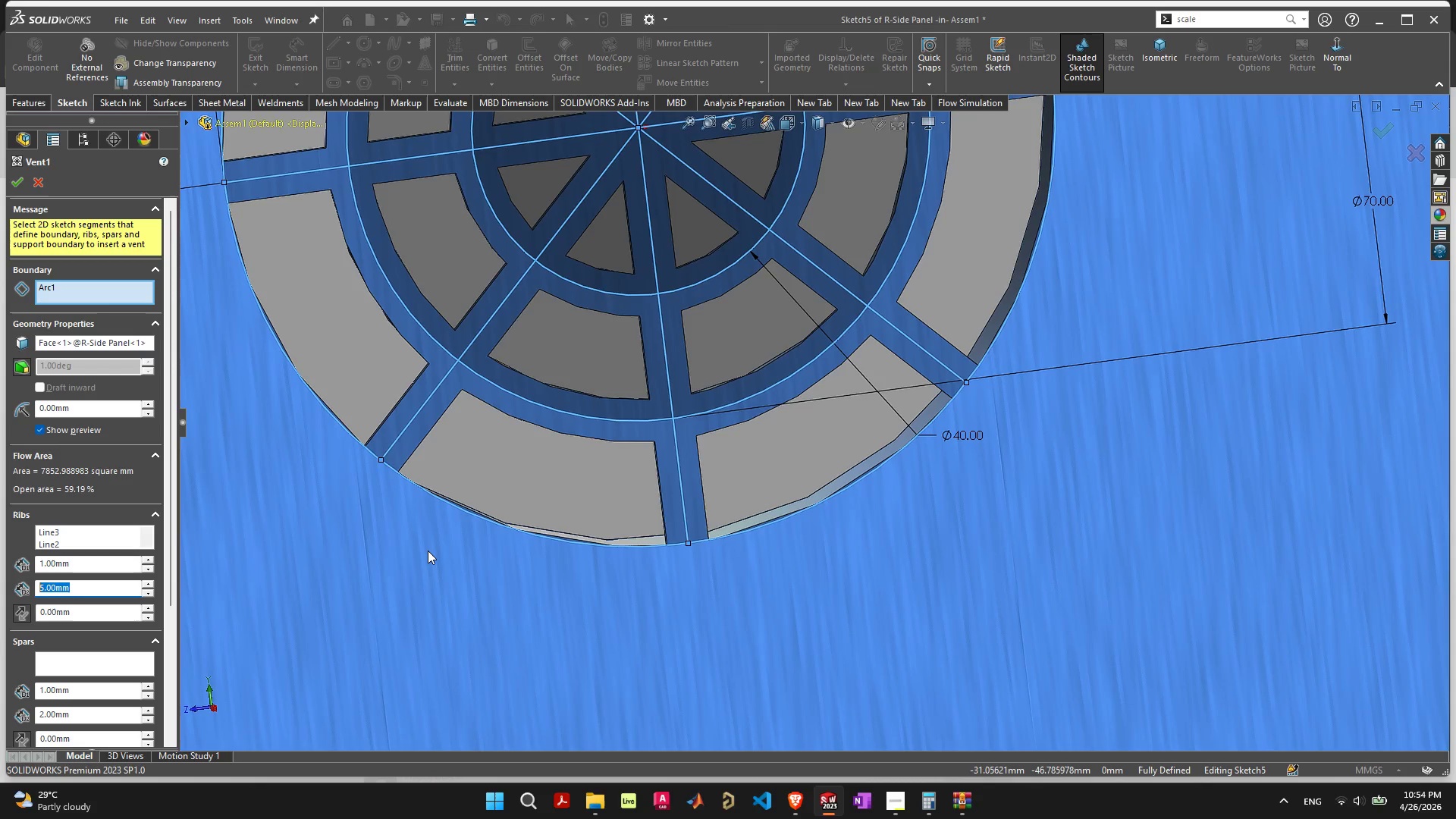 
key(6)
 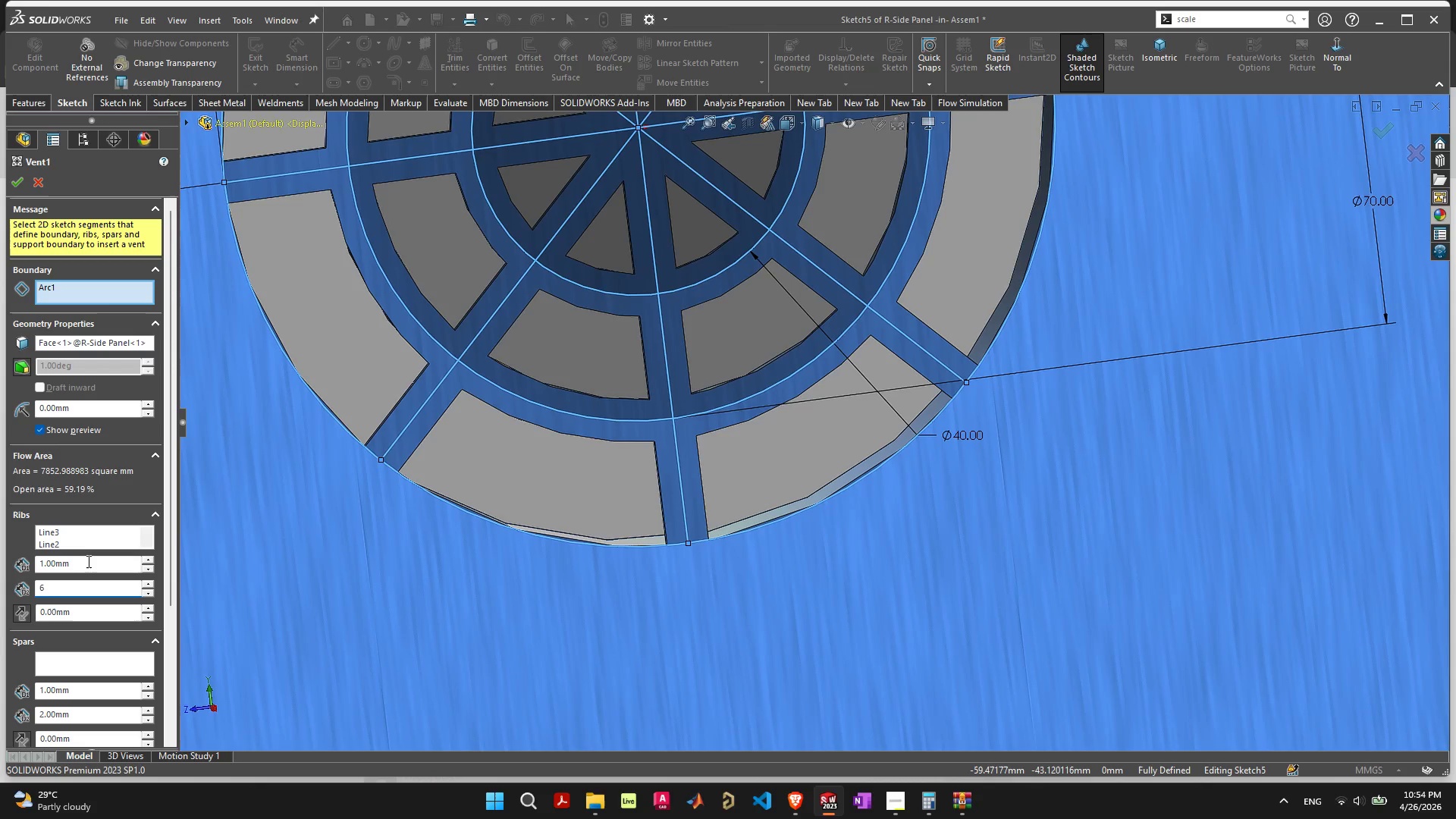 
left_click_drag(start_coordinate=[87, 561], to_coordinate=[0, 564])
 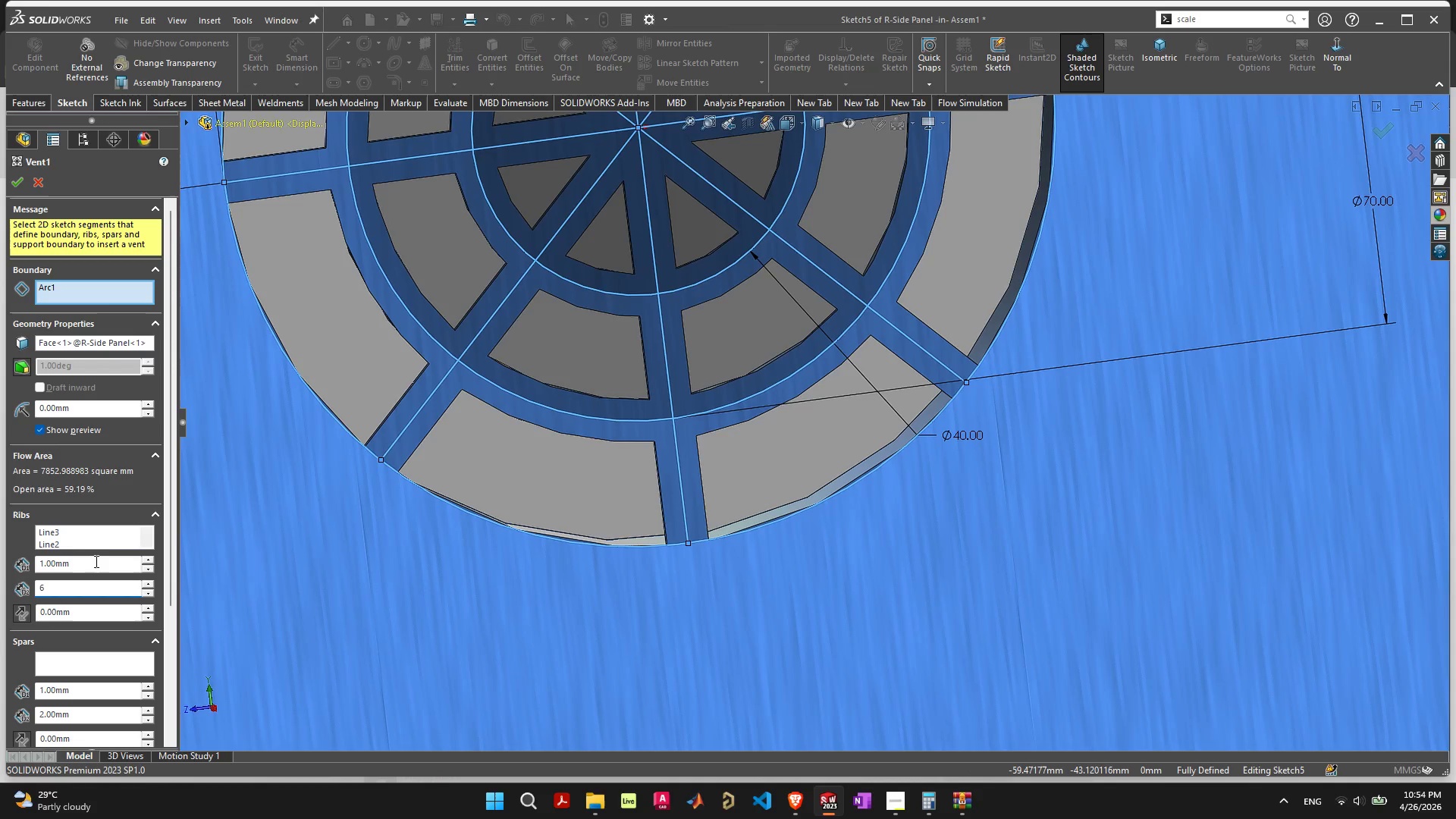 
left_click_drag(start_coordinate=[94, 561], to_coordinate=[17, 557])
 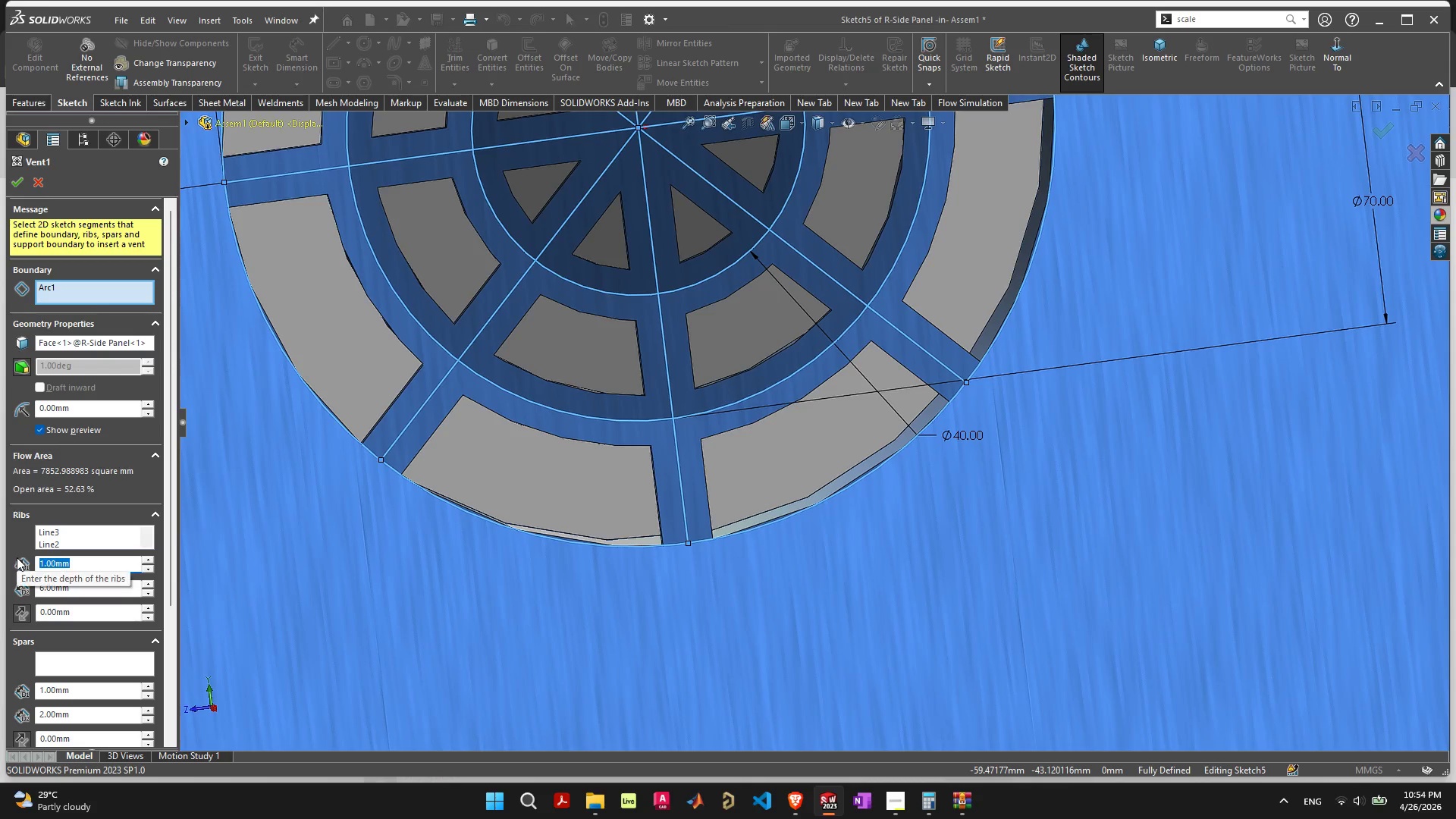 
key(9)
 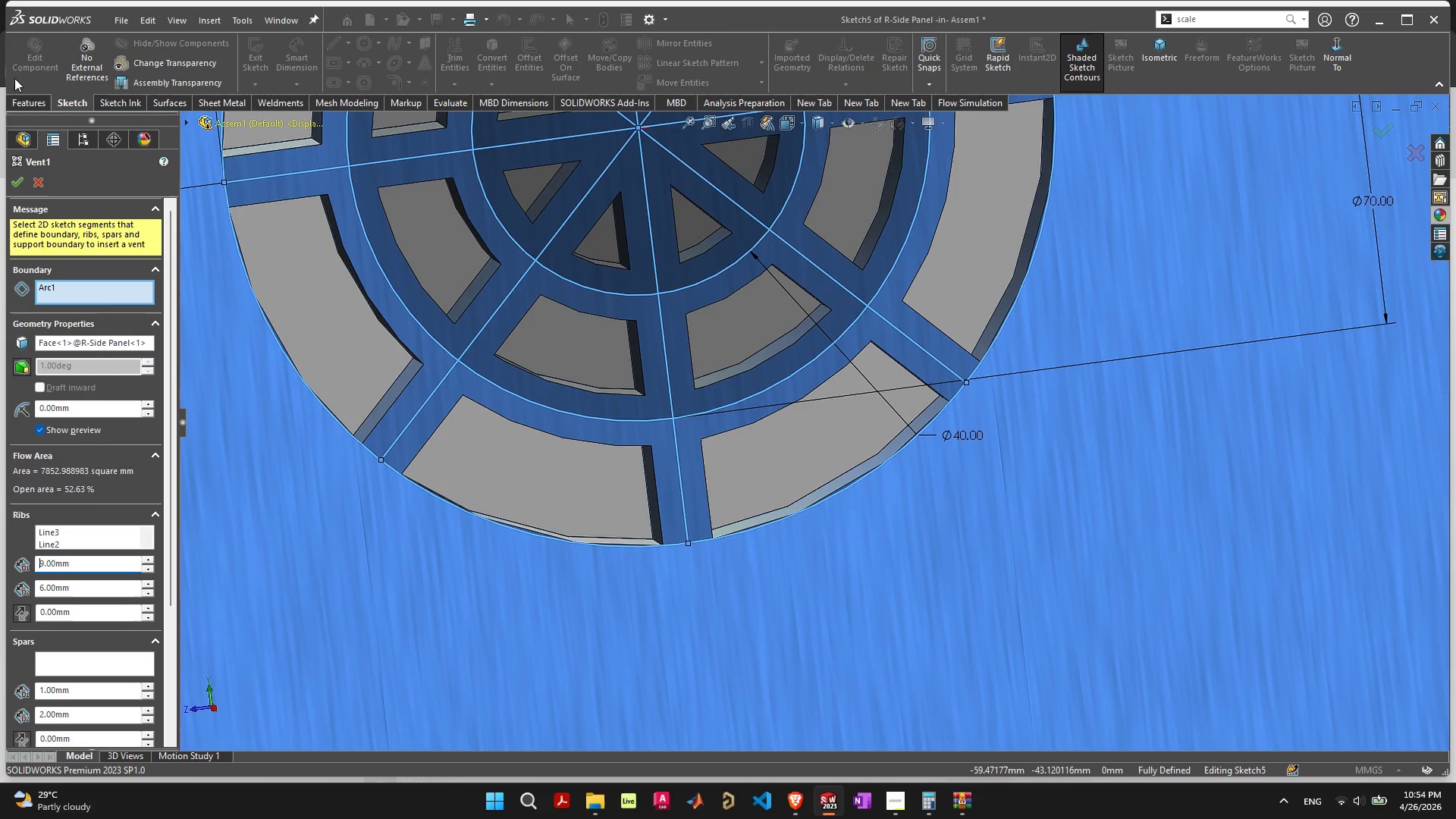 
left_click([17, 186])
 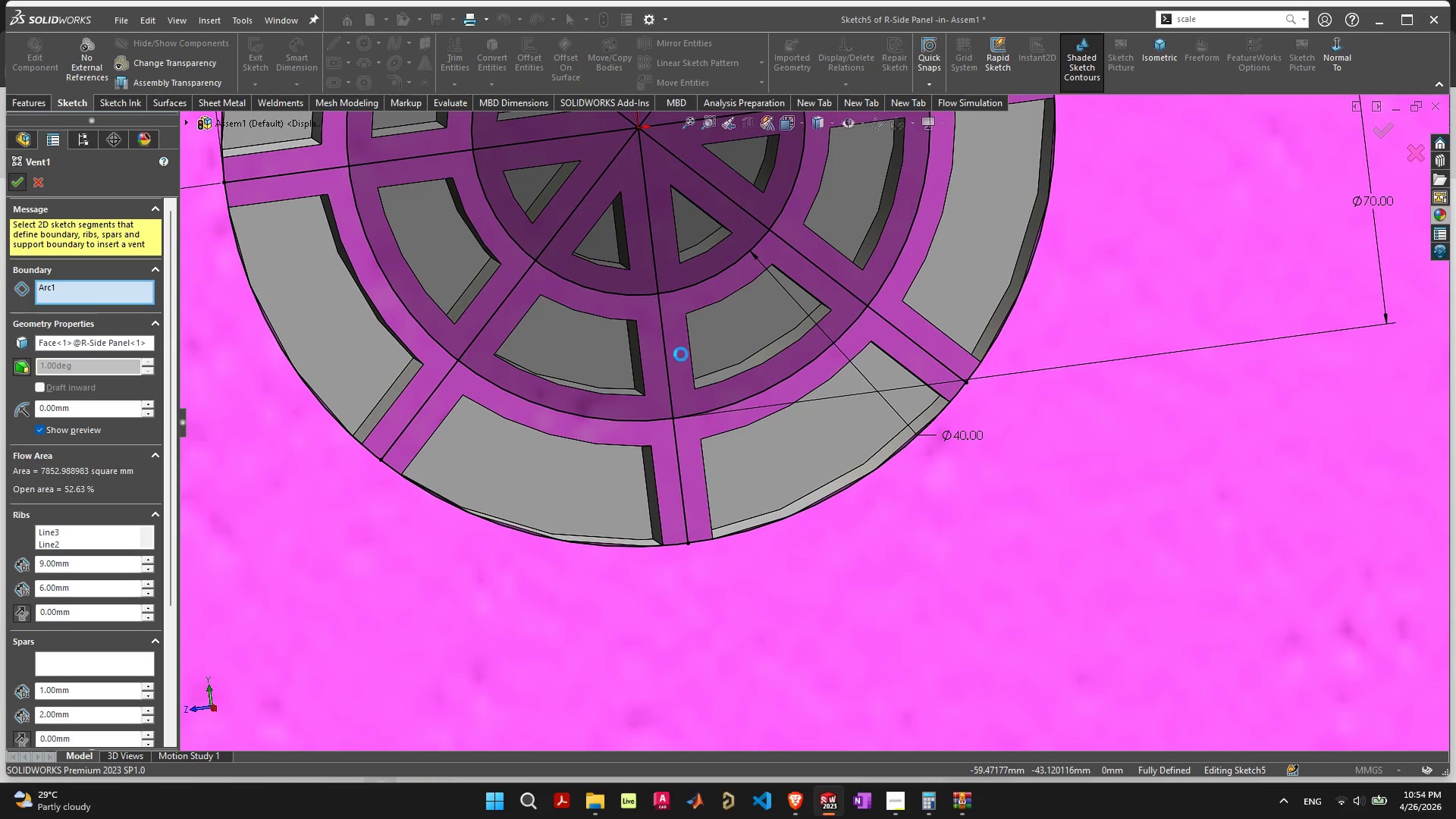 
scroll: coordinate [732, 381], scroll_direction: down, amount: 19.0
 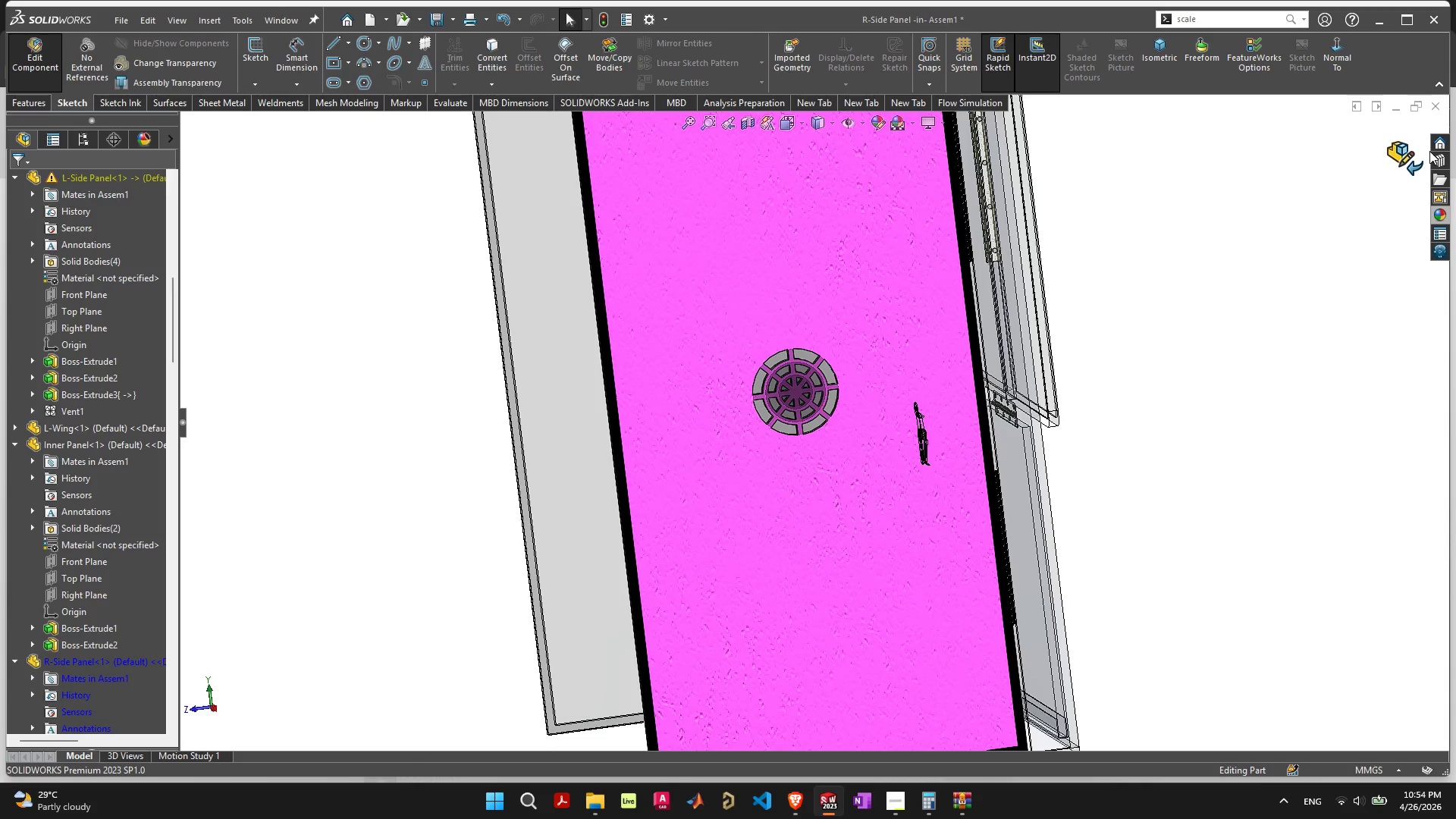 
left_click([1406, 159])
 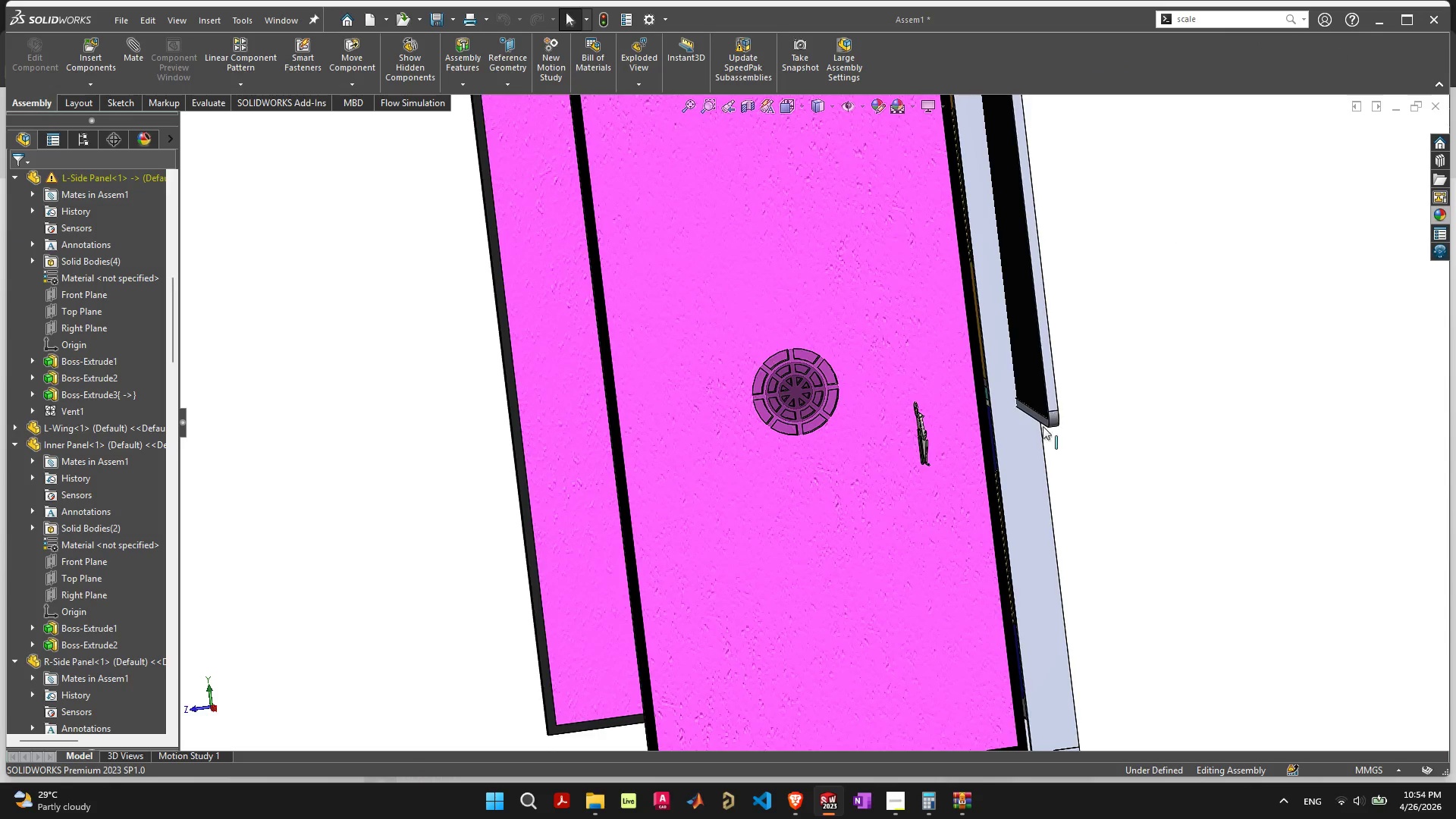 
scroll: coordinate [1024, 432], scroll_direction: down, amount: 4.0
 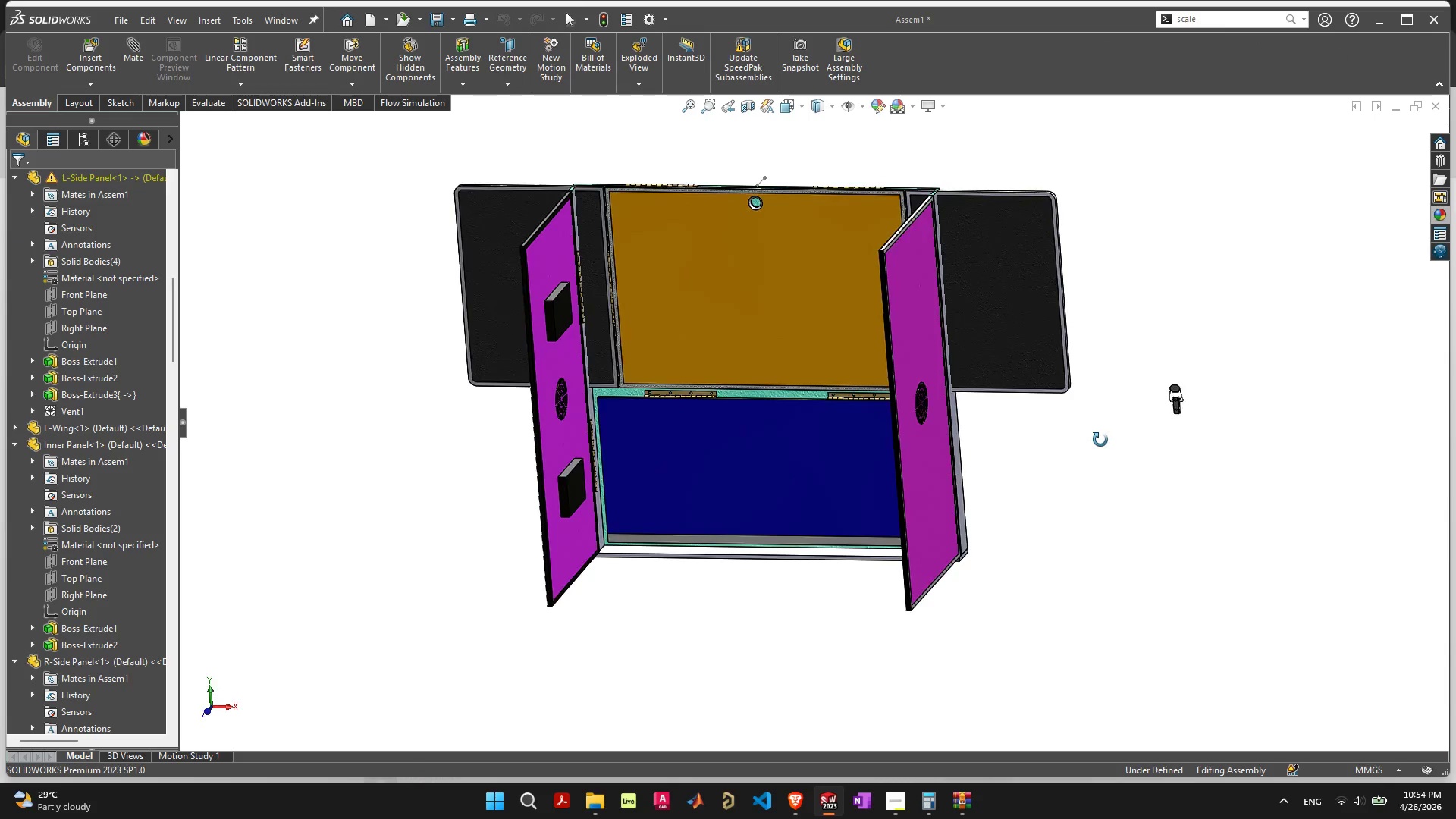 
scroll: coordinate [758, 375], scroll_direction: up, amount: 3.0
 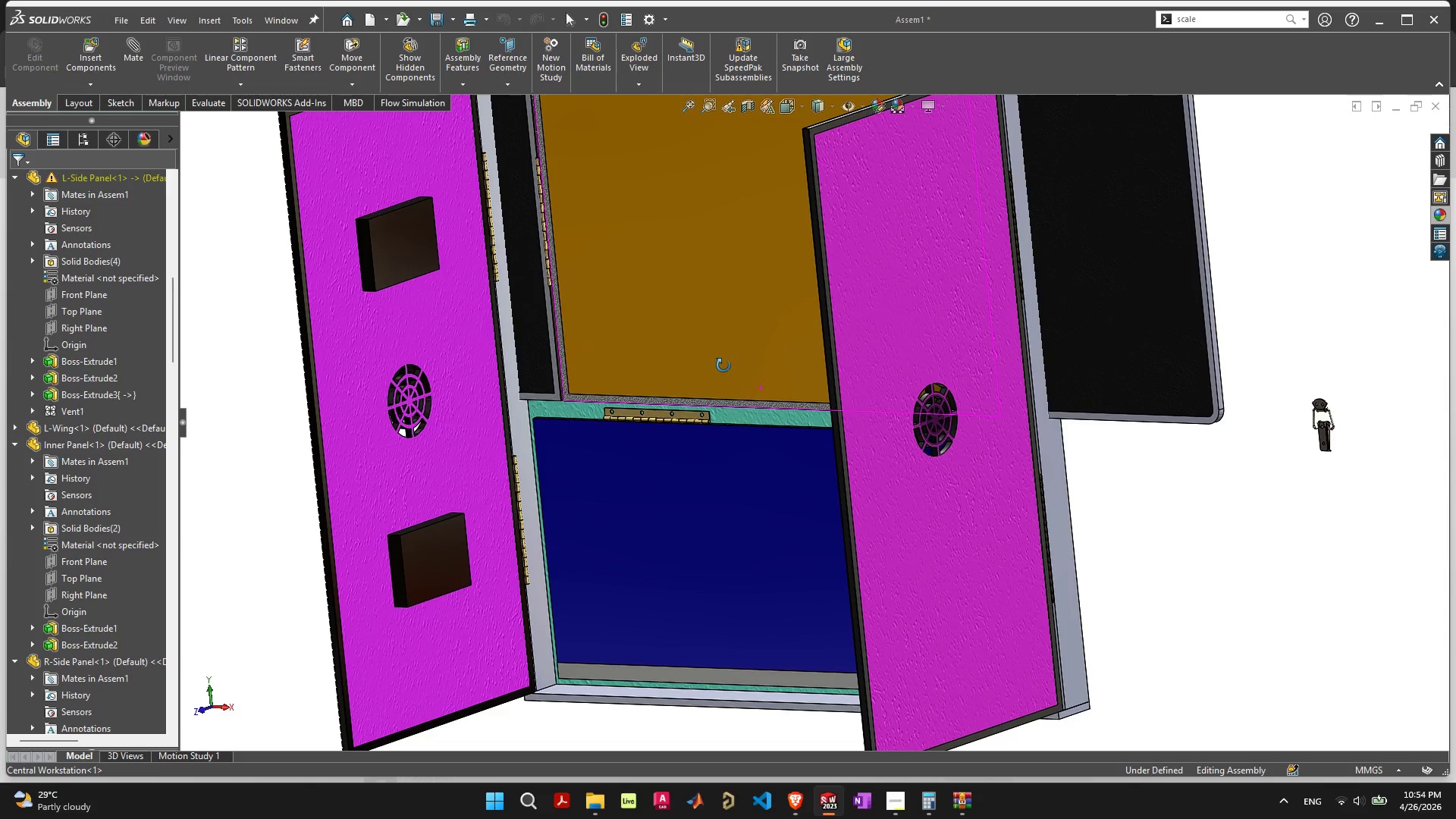 
left_click_drag(start_coordinate=[769, 342], to_coordinate=[641, 165])
 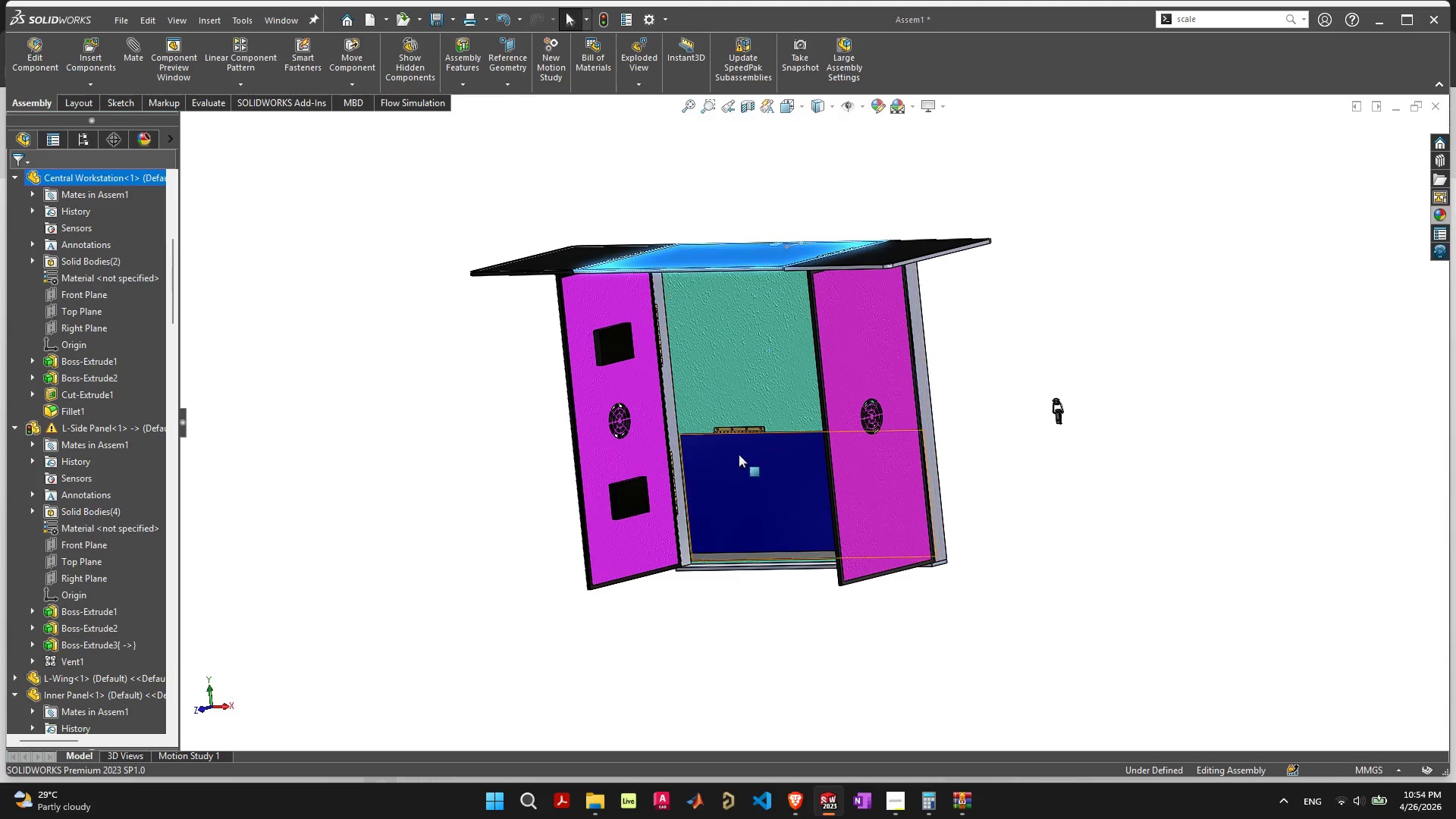 
scroll: coordinate [910, 370], scroll_direction: down, amount: 4.0
 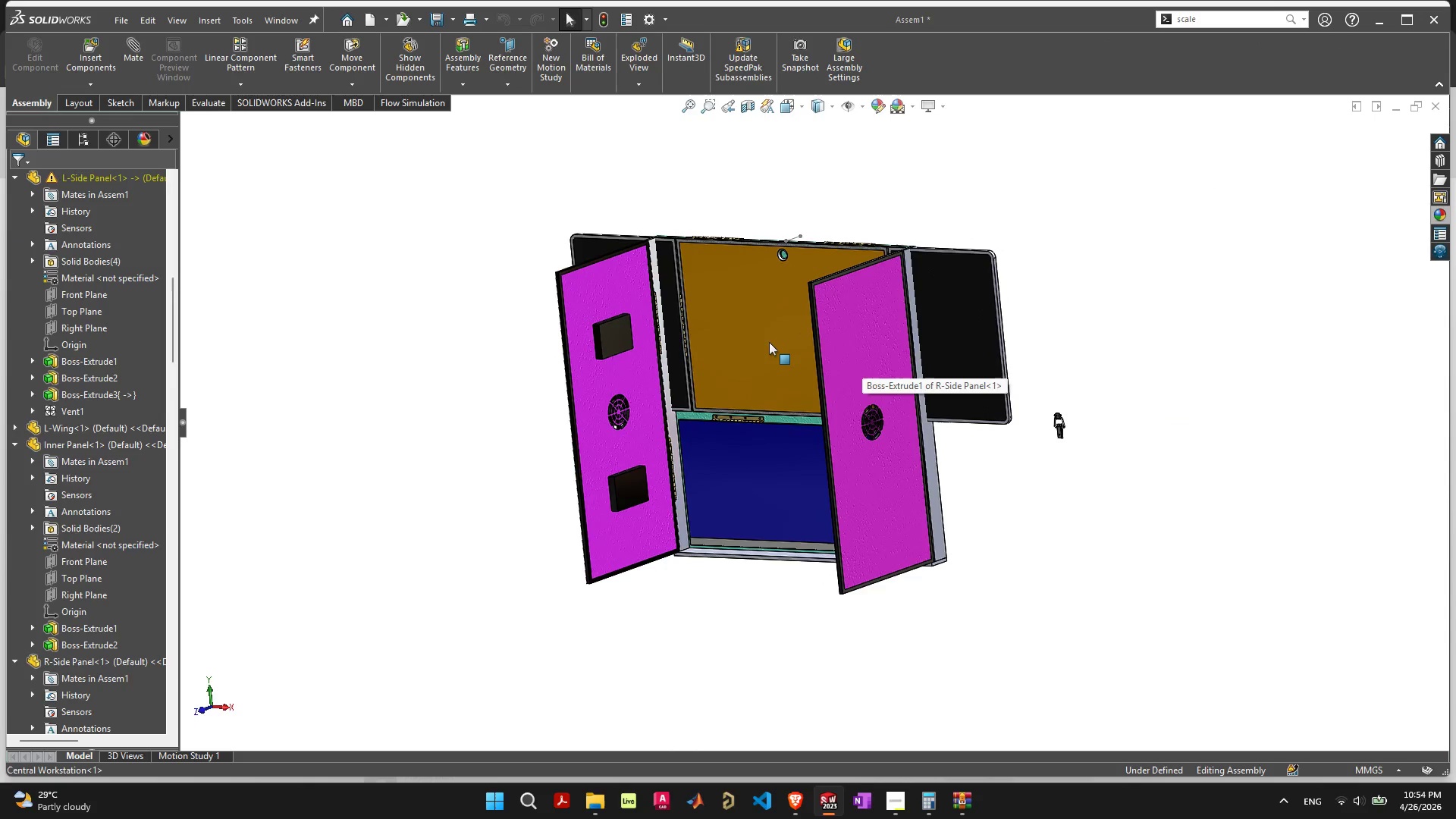 
left_click_drag(start_coordinate=[741, 466], to_coordinate=[664, 321])
 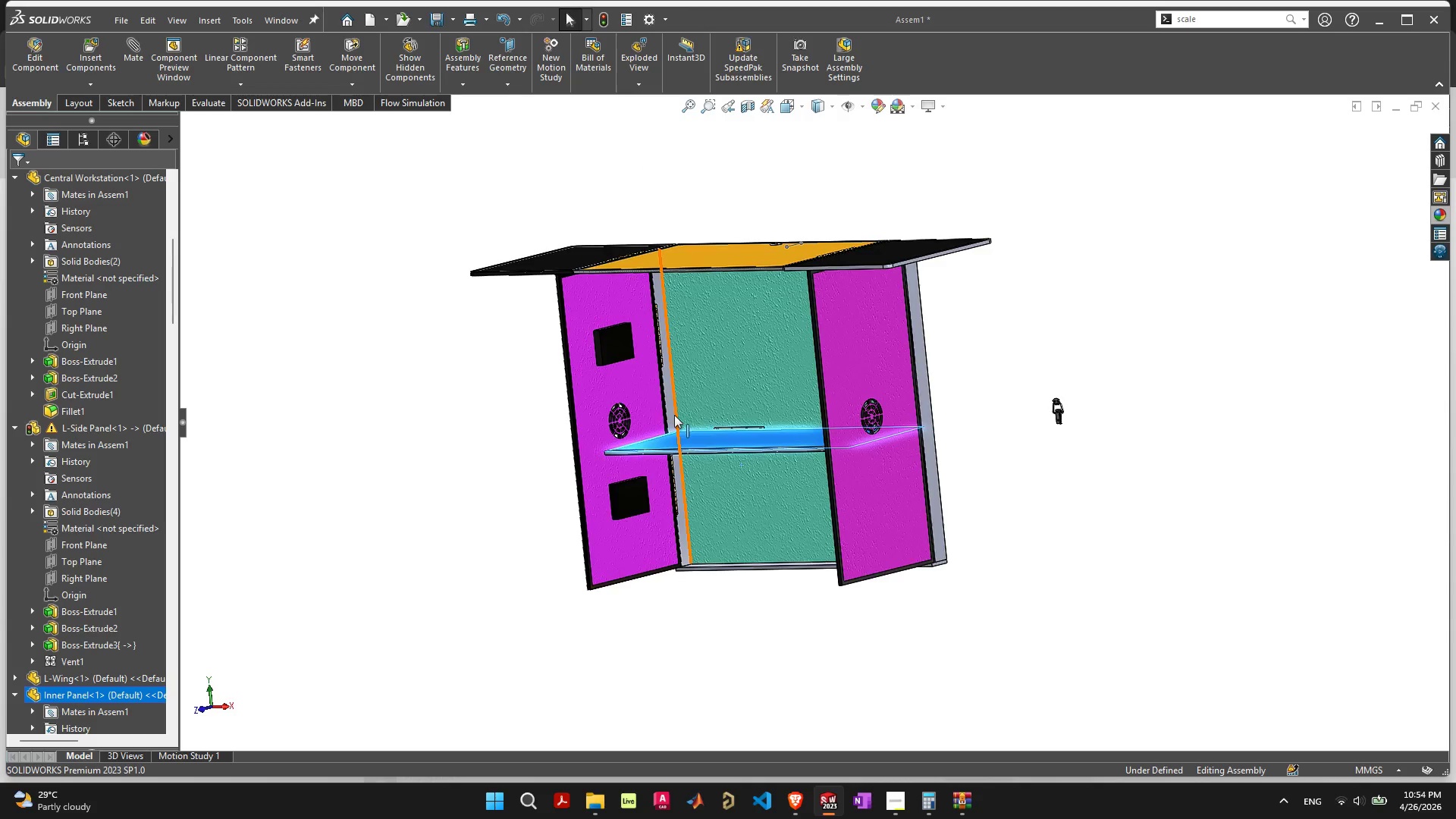 
scroll: coordinate [666, 450], scroll_direction: up, amount: 7.0
 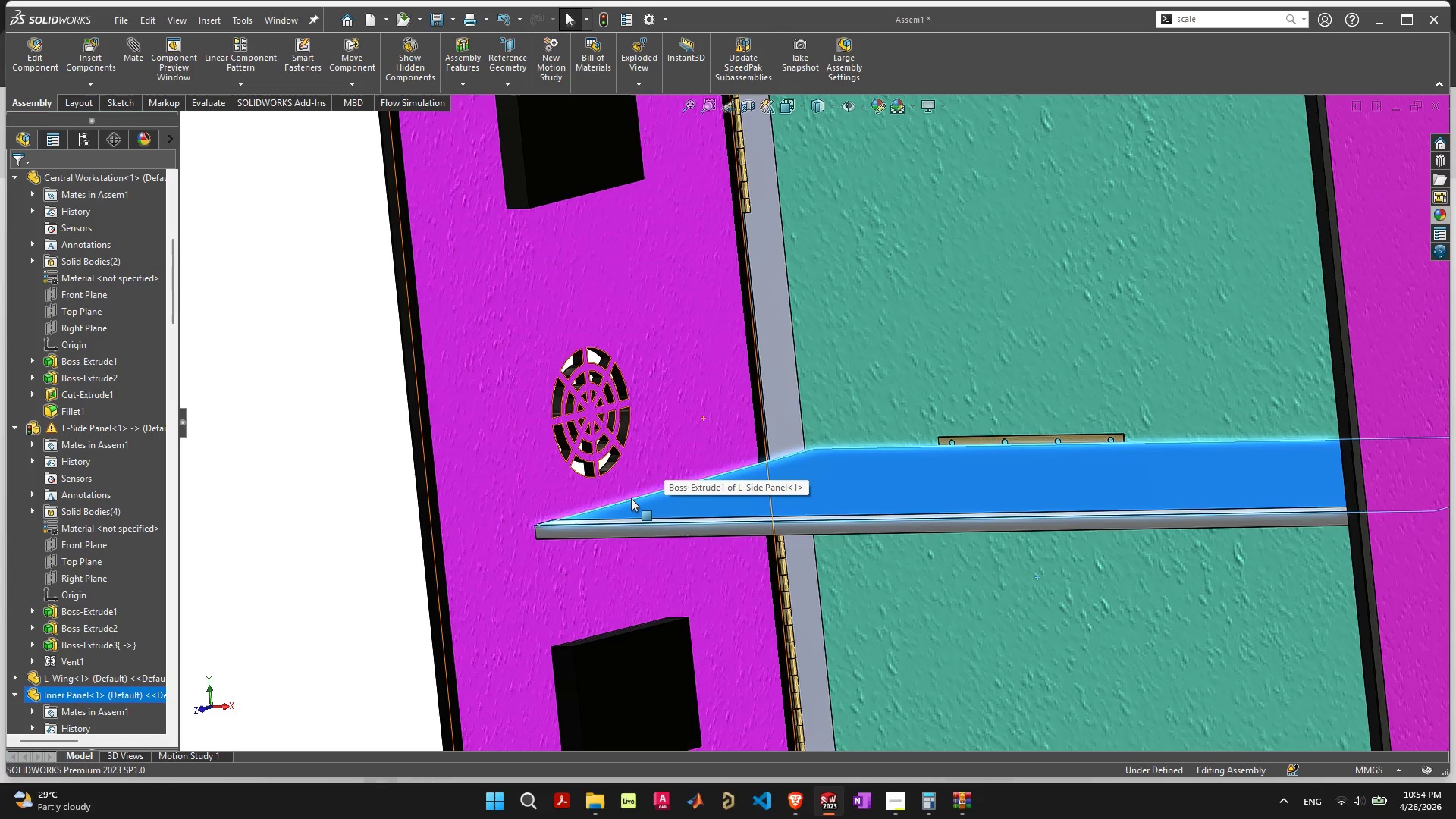 
wait(21.71)
 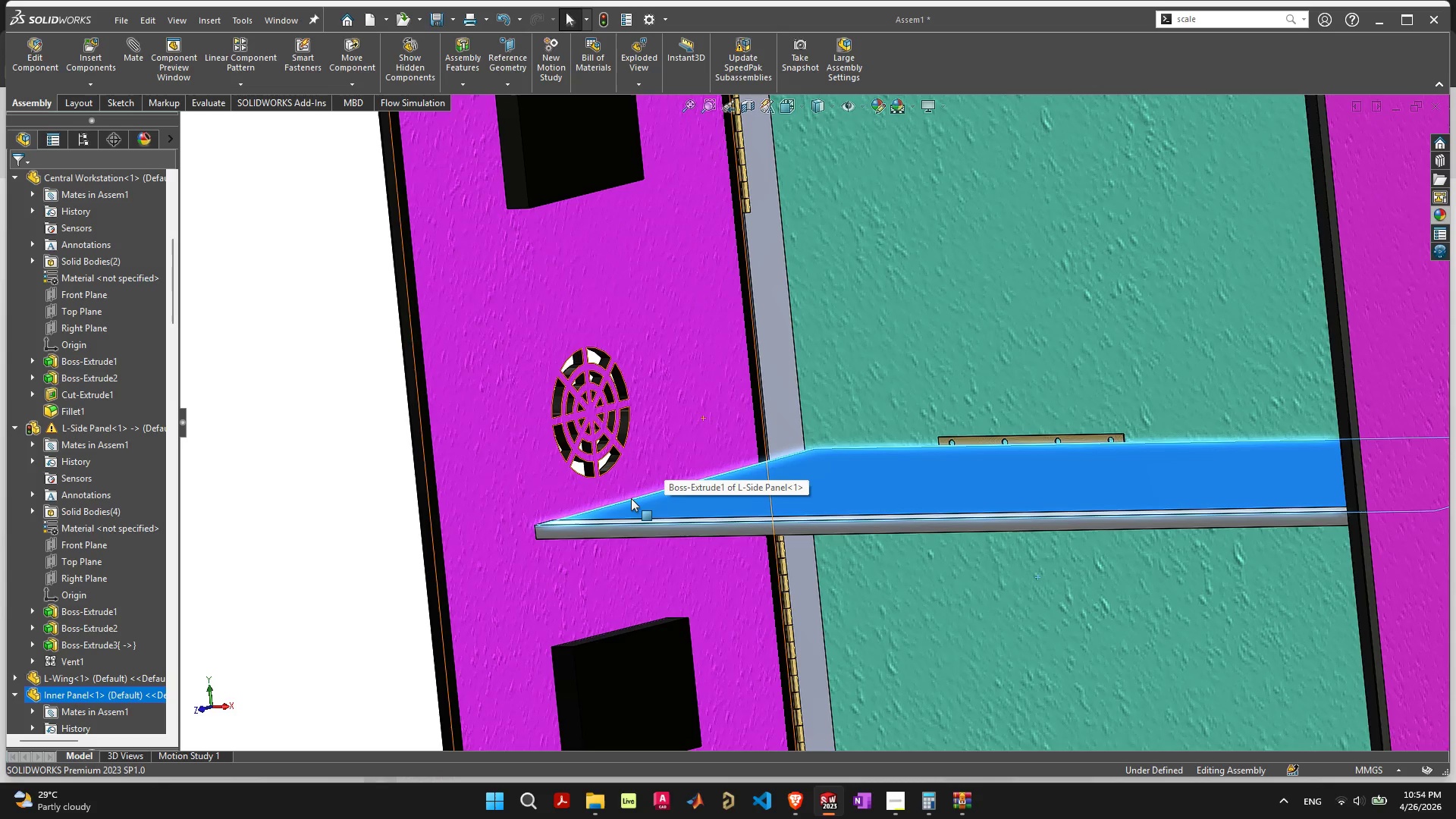 
mouse_move([518, 503])
 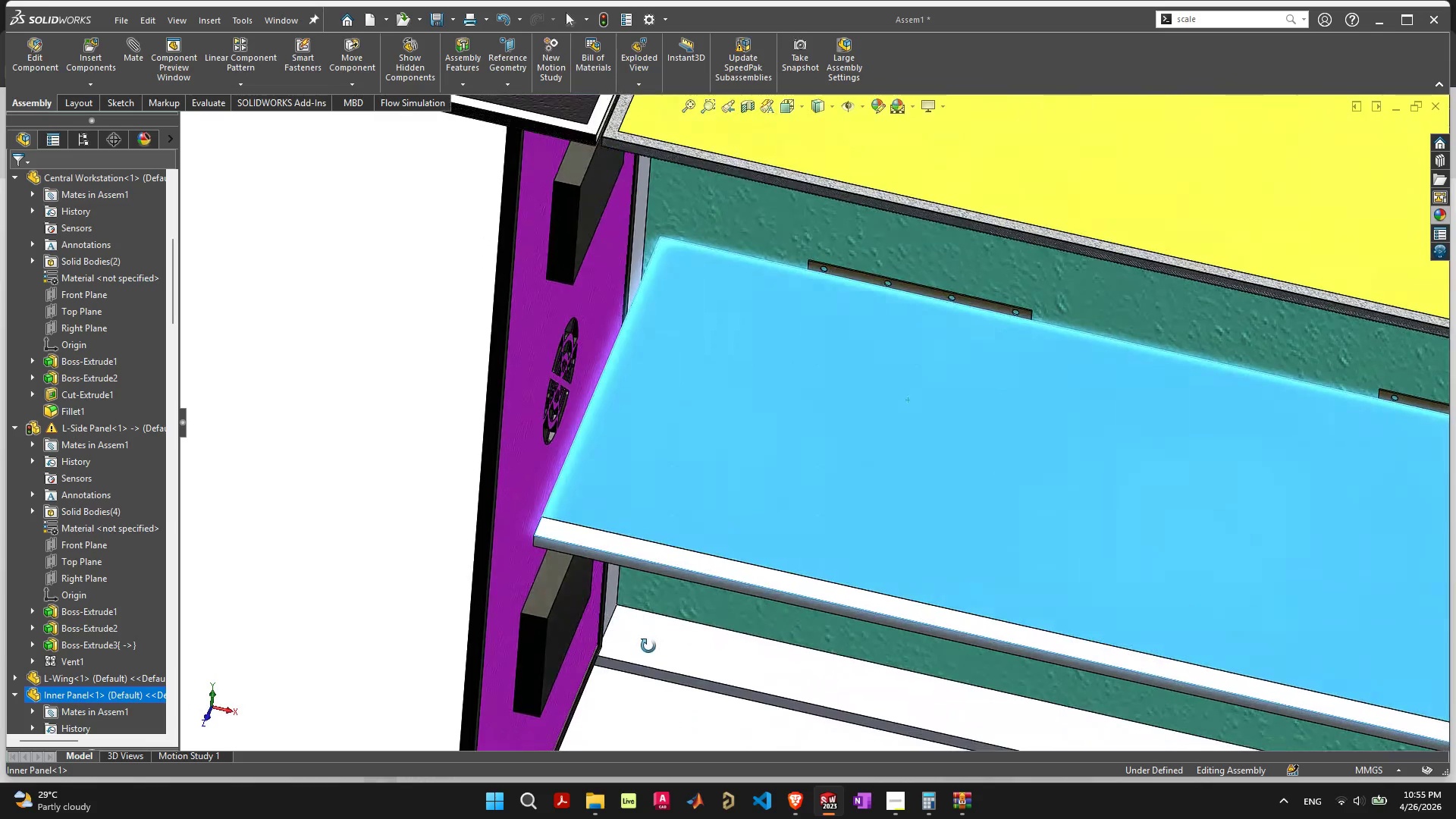 
wait(16.46)
 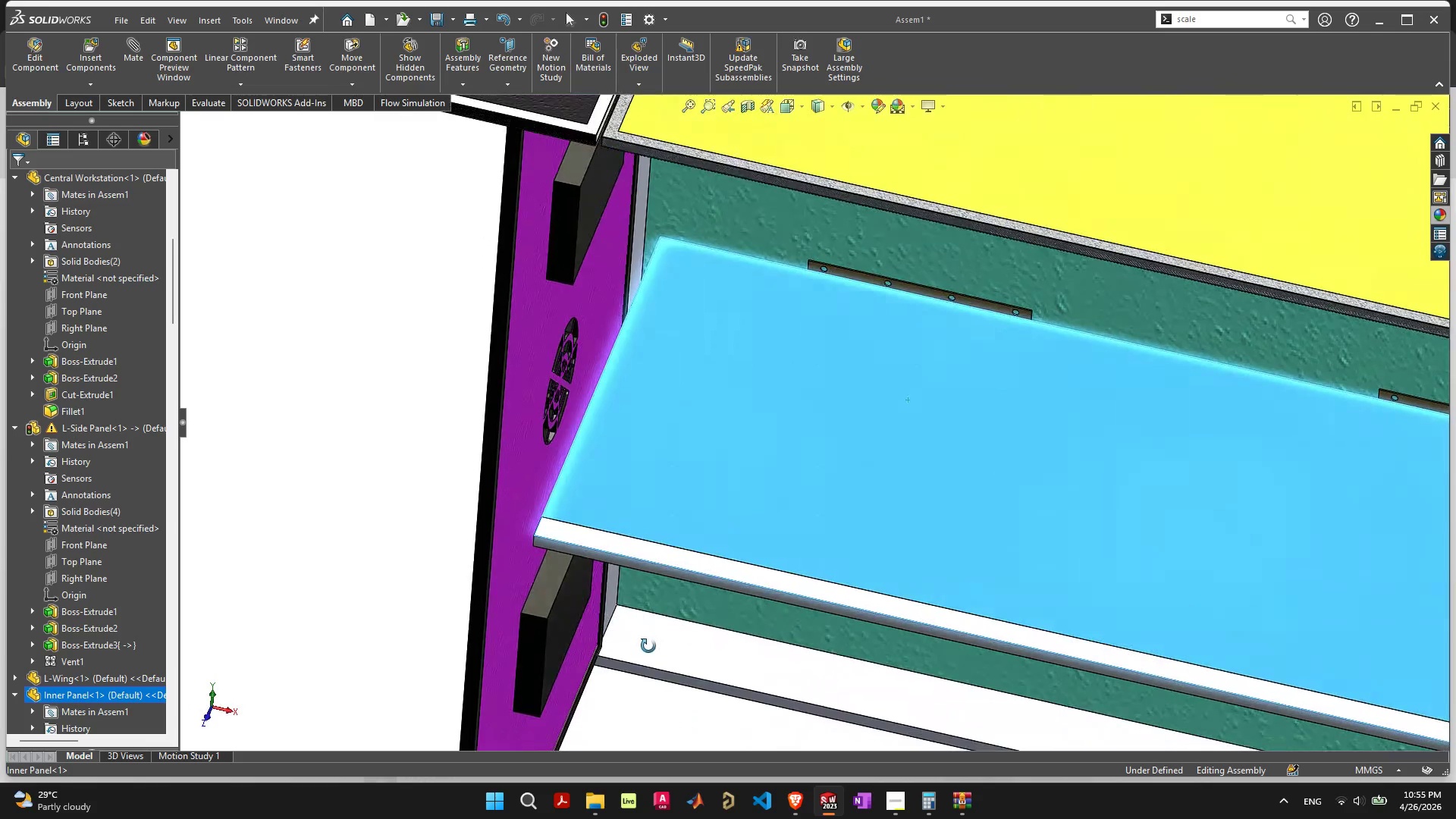 
scroll: coordinate [516, 388], scroll_direction: up, amount: 1.0
 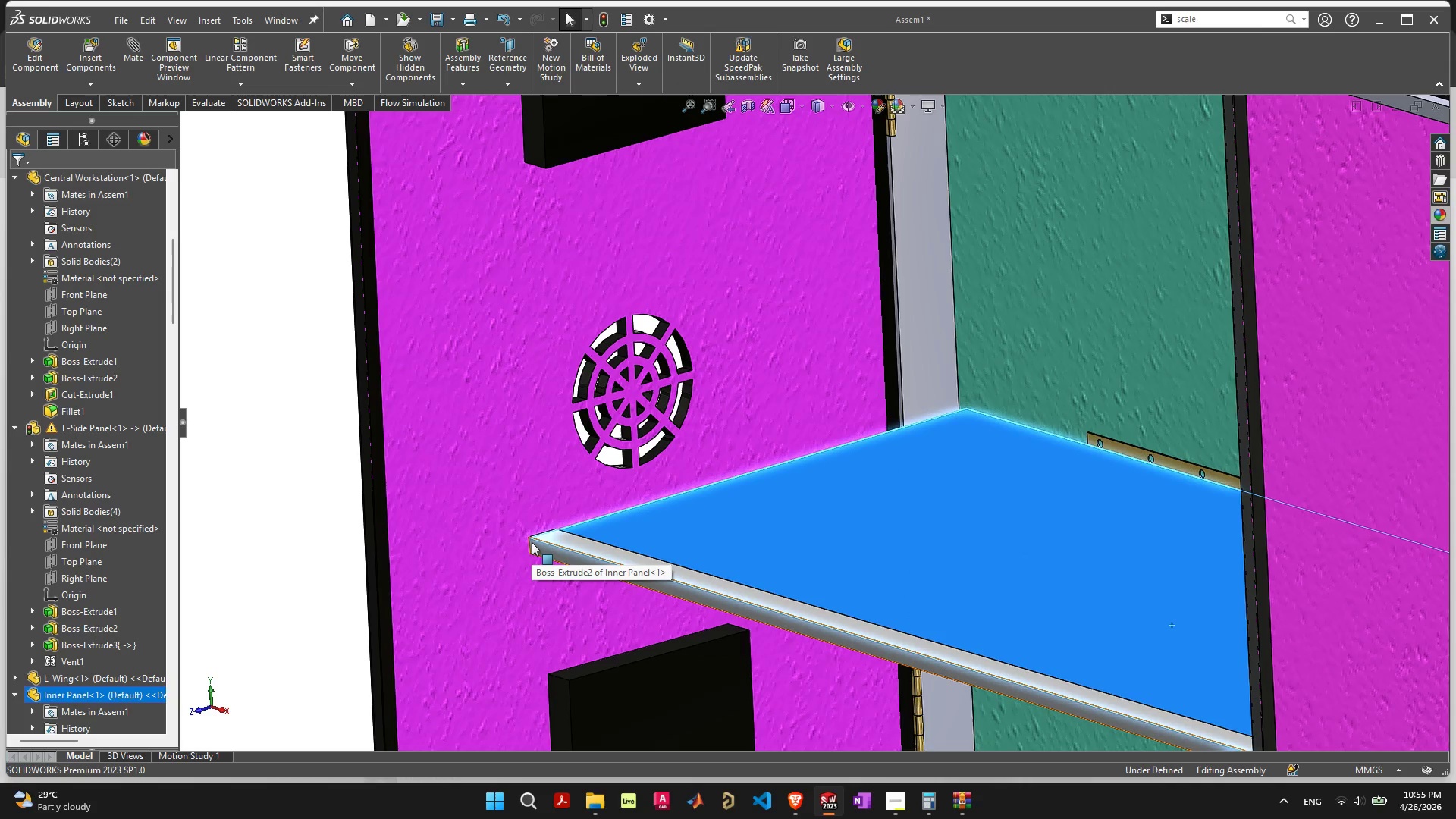 
wait(6.51)
 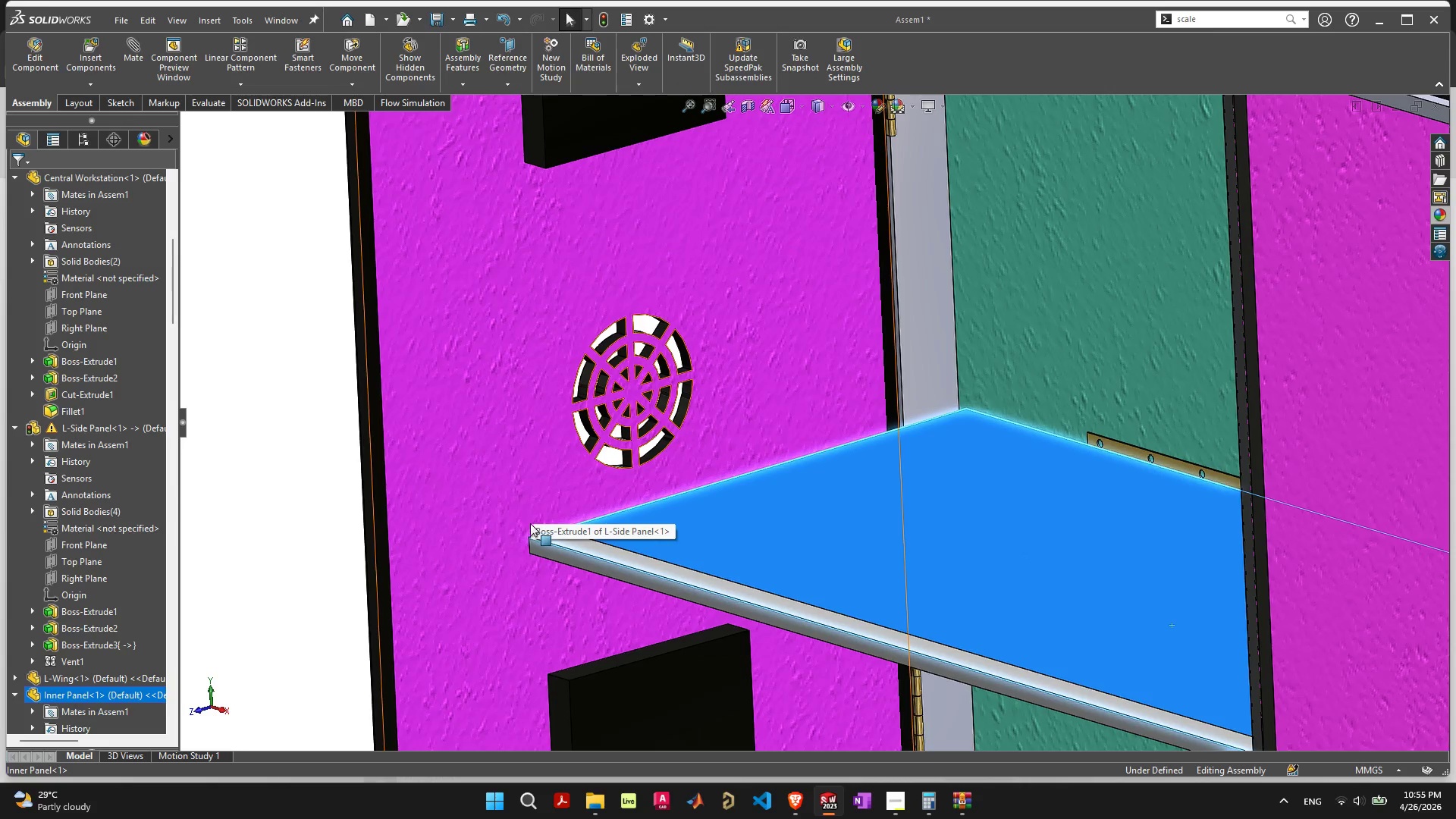 
scroll: coordinate [661, 460], scroll_direction: up, amount: 6.0
 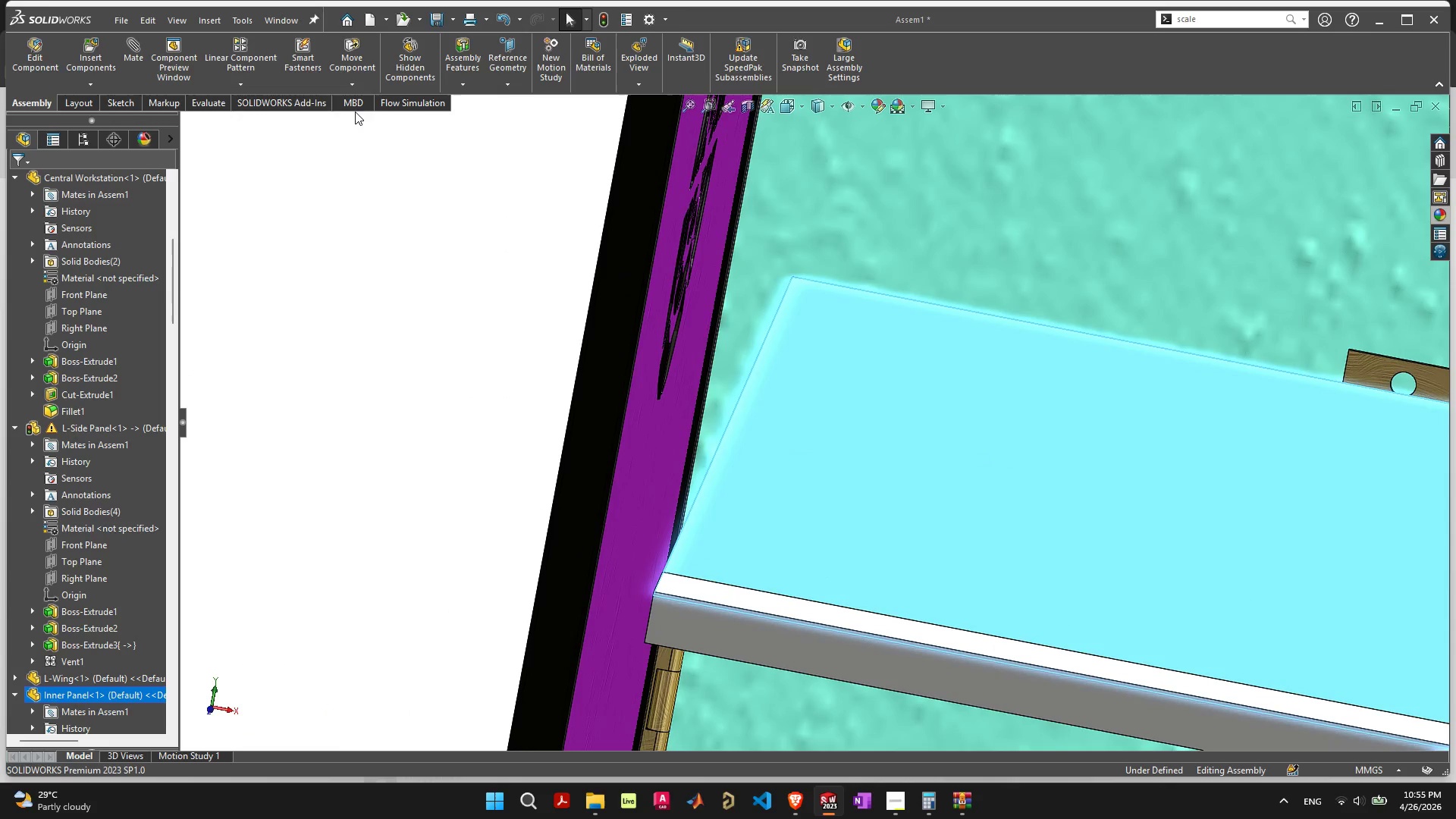 
wait(6.44)
 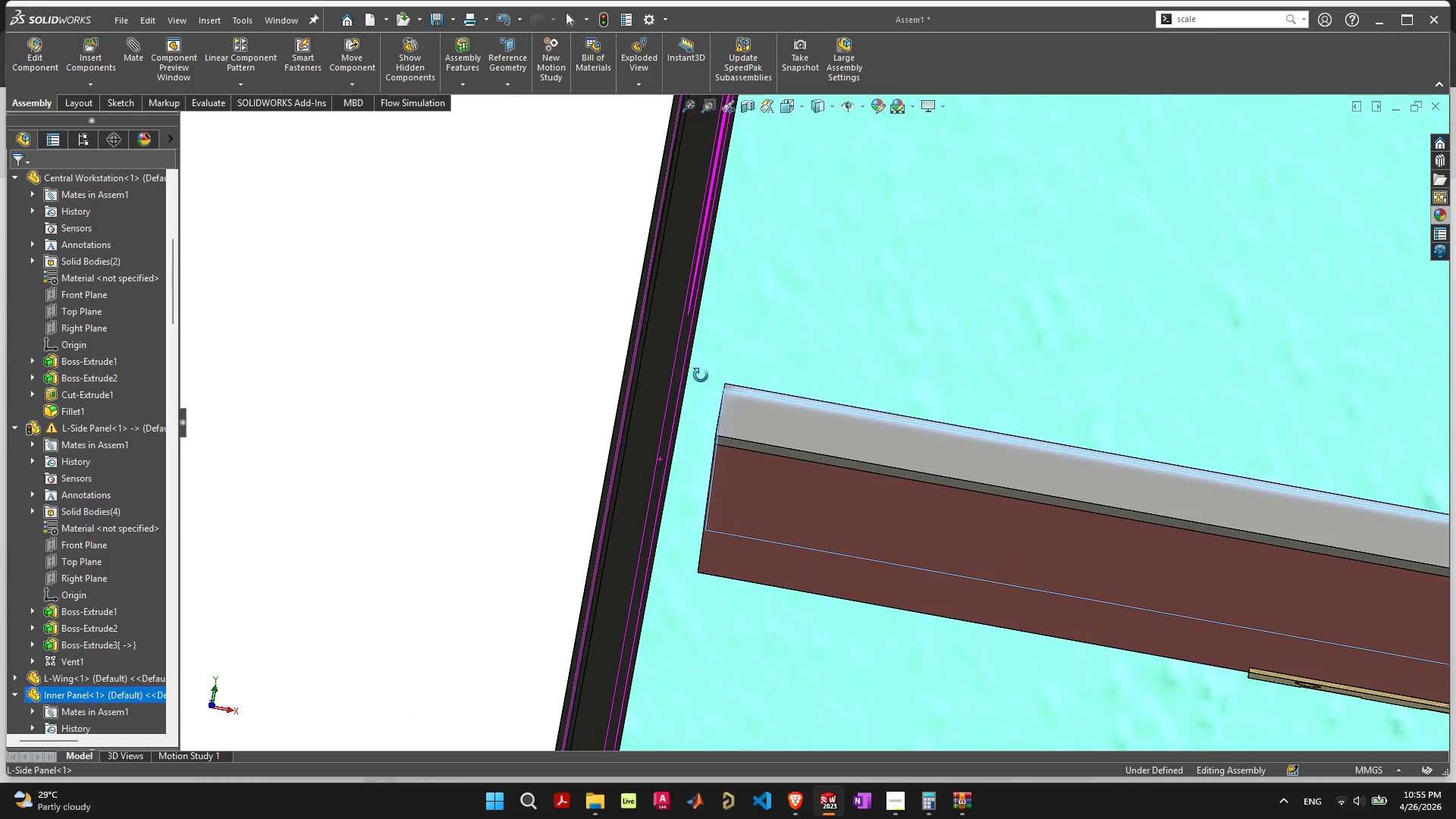 
left_click([222, 105])
 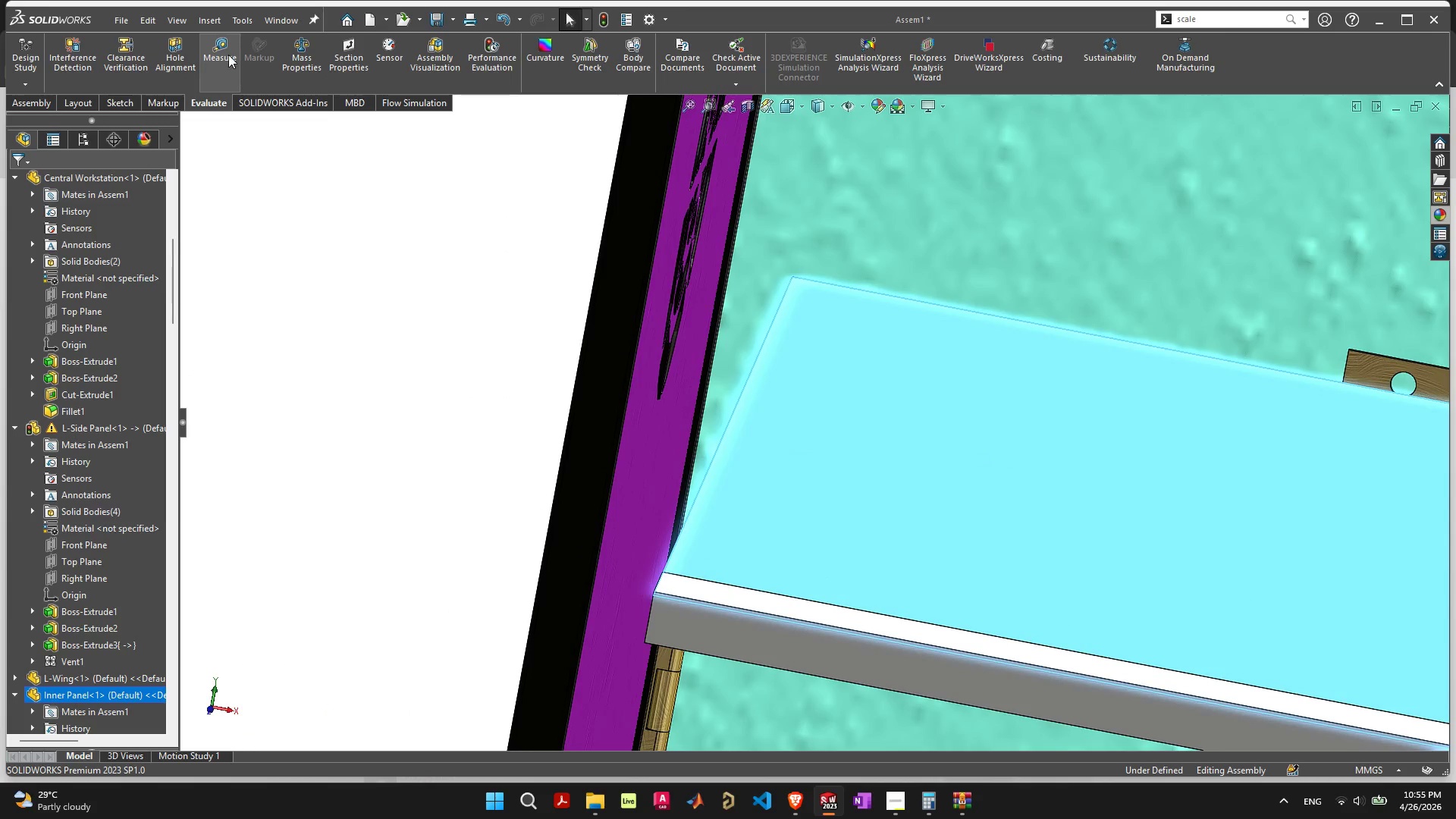 
left_click([228, 55])
 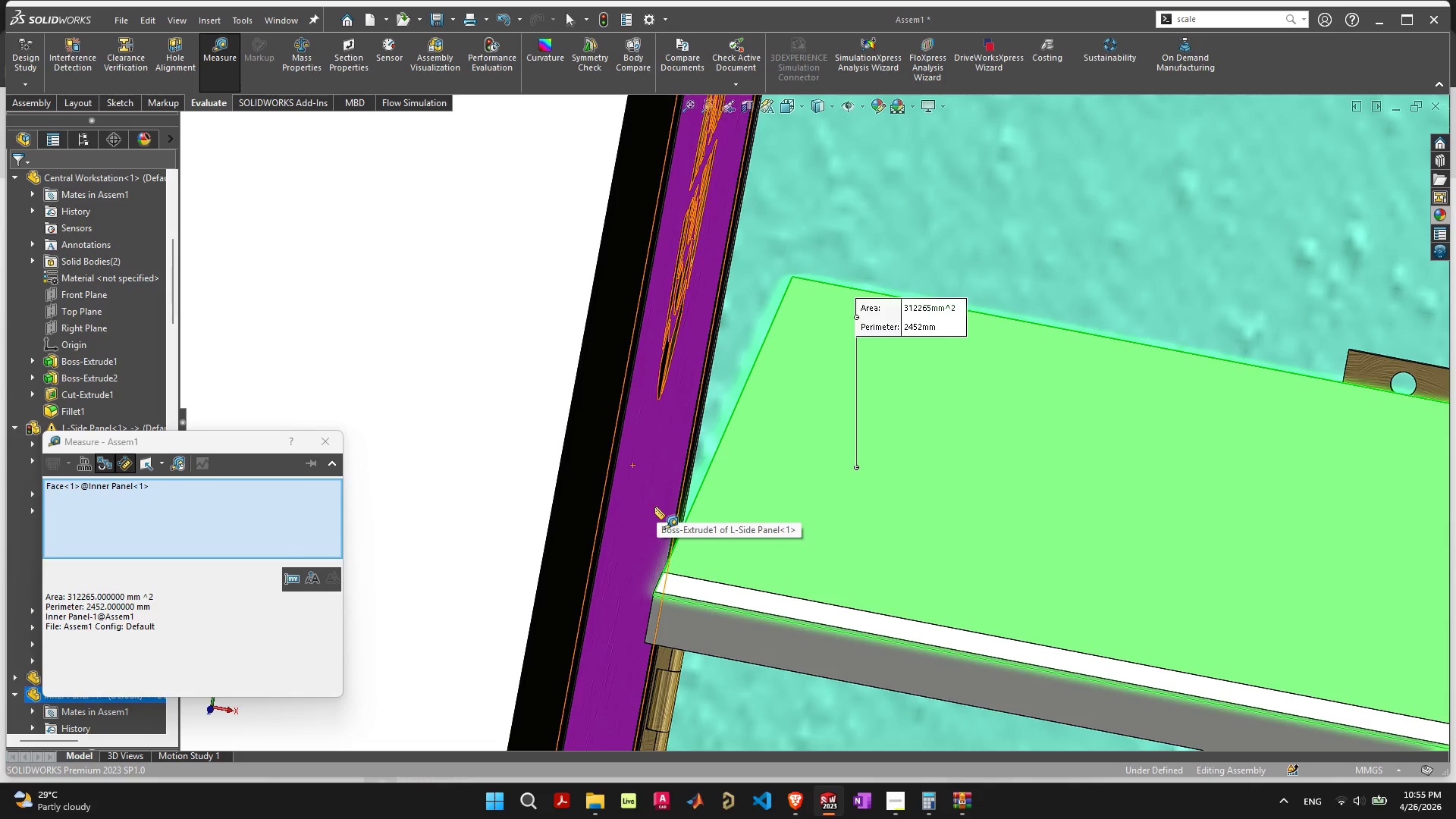 
scroll: coordinate [670, 567], scroll_direction: up, amount: 1.0
 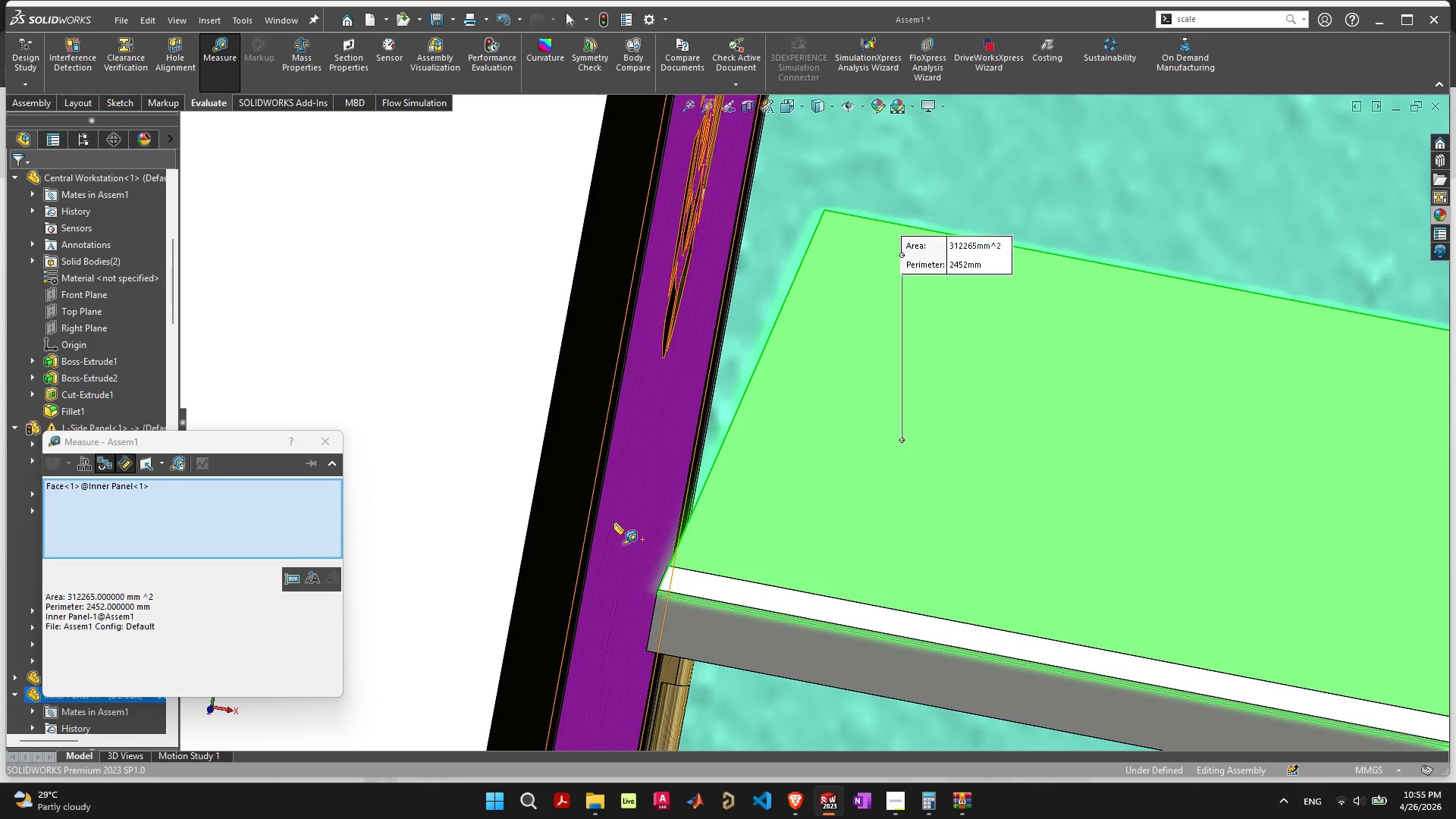 
left_click_drag(start_coordinate=[613, 522], to_coordinate=[648, 604])
 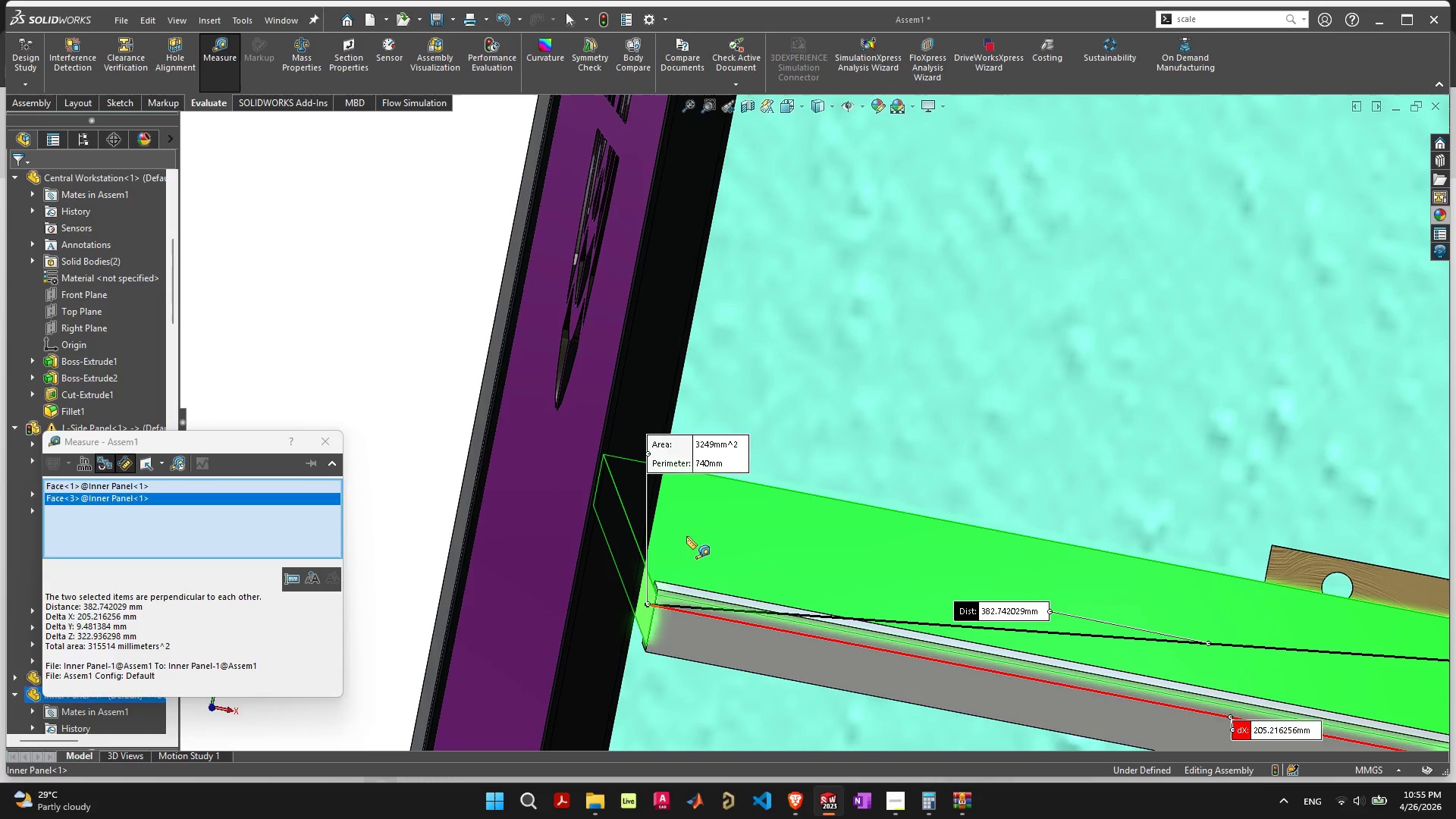 
left_click([648, 604])
 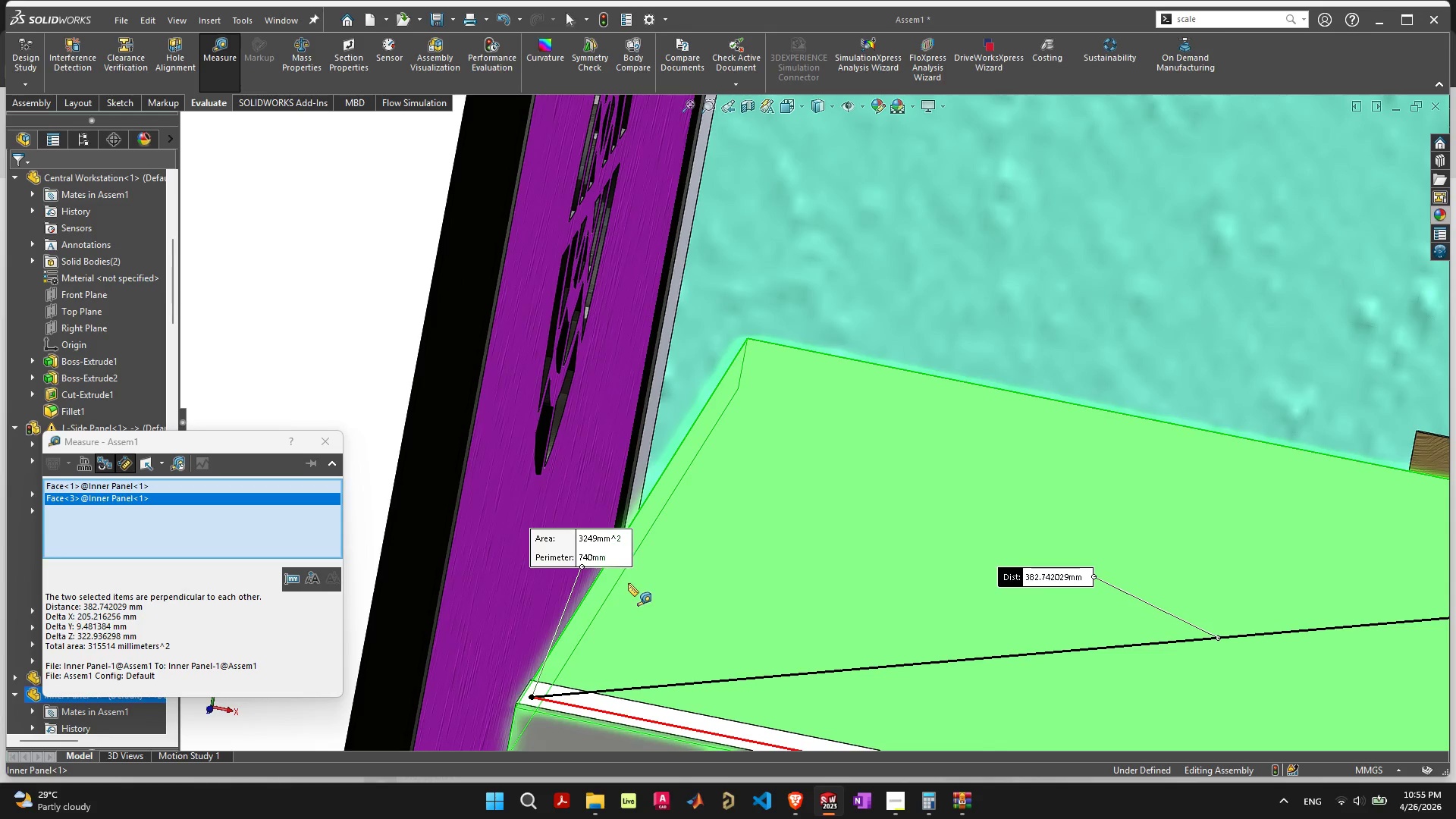 
key(Escape)
 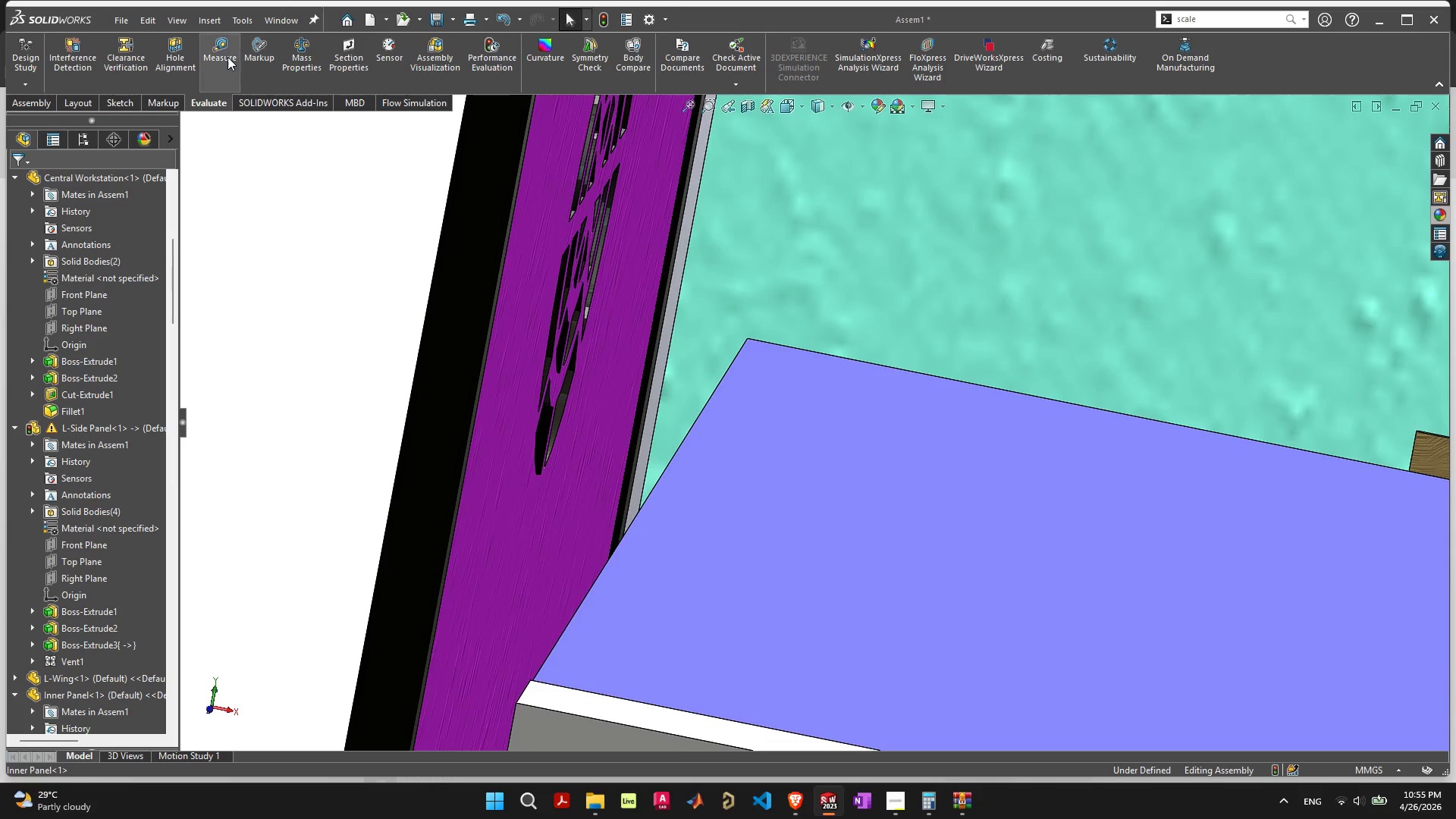 
left_click([211, 51])
 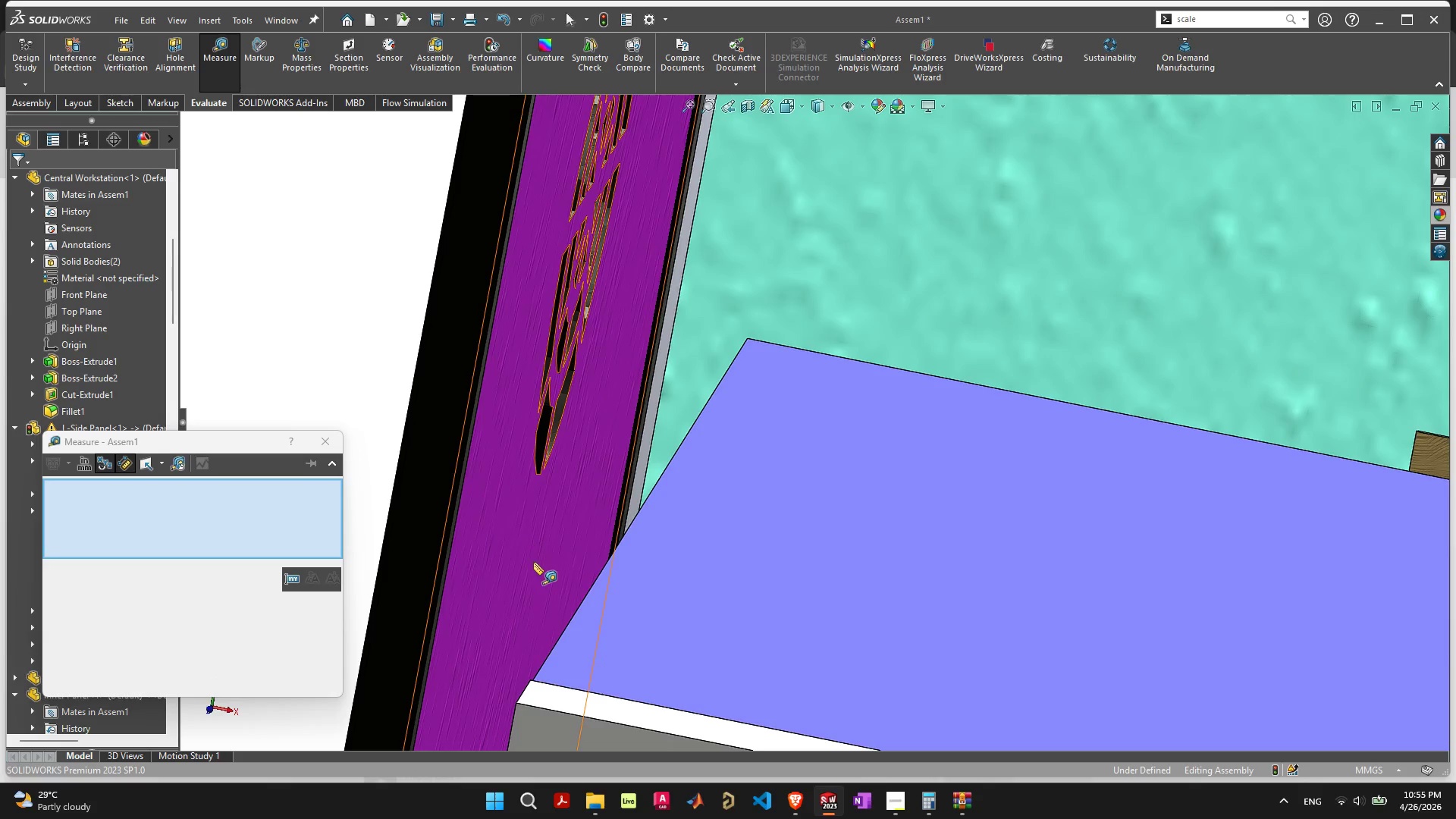 
left_click([533, 562])
 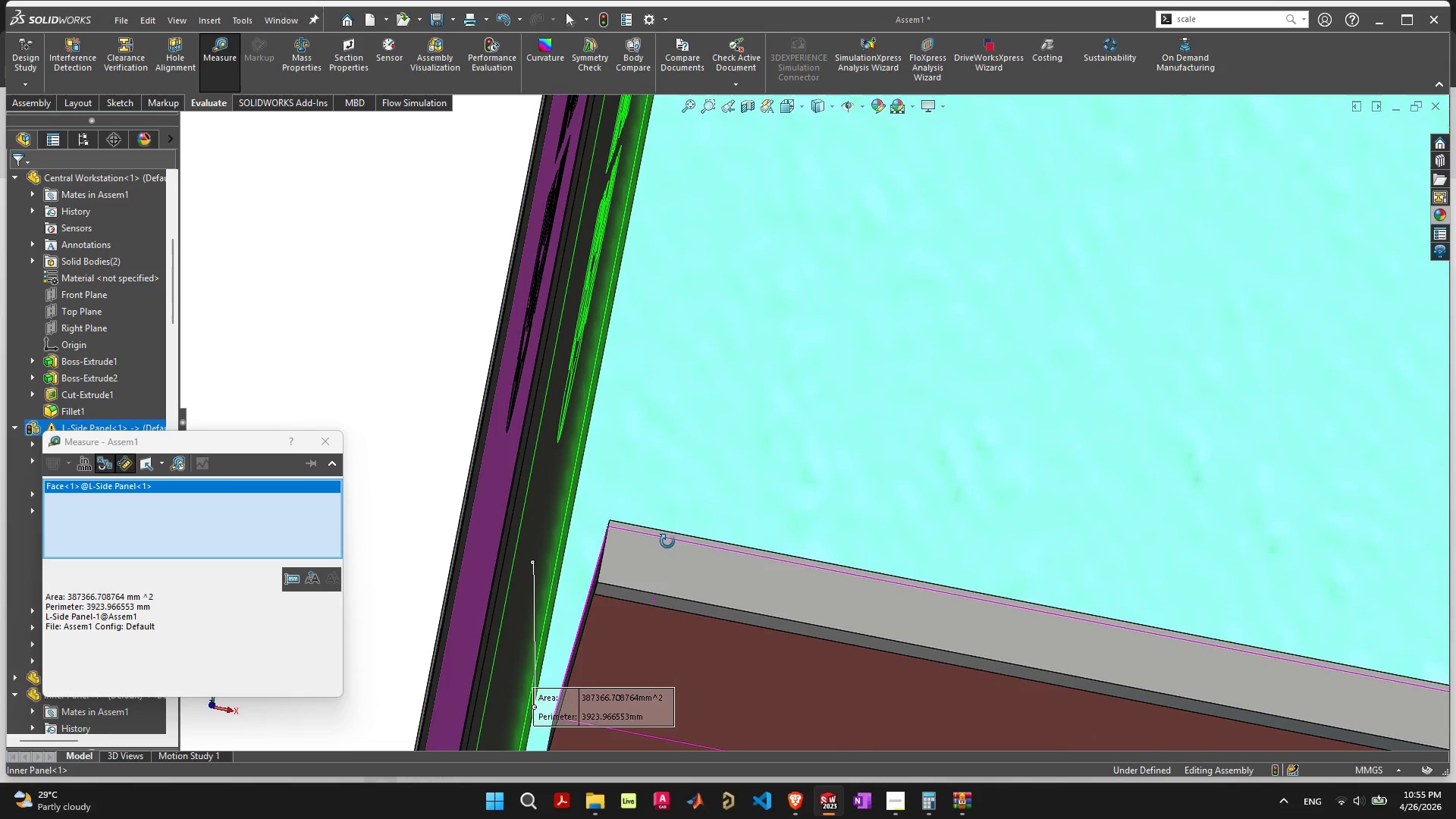 
scroll: coordinate [605, 576], scroll_direction: up, amount: 10.0
 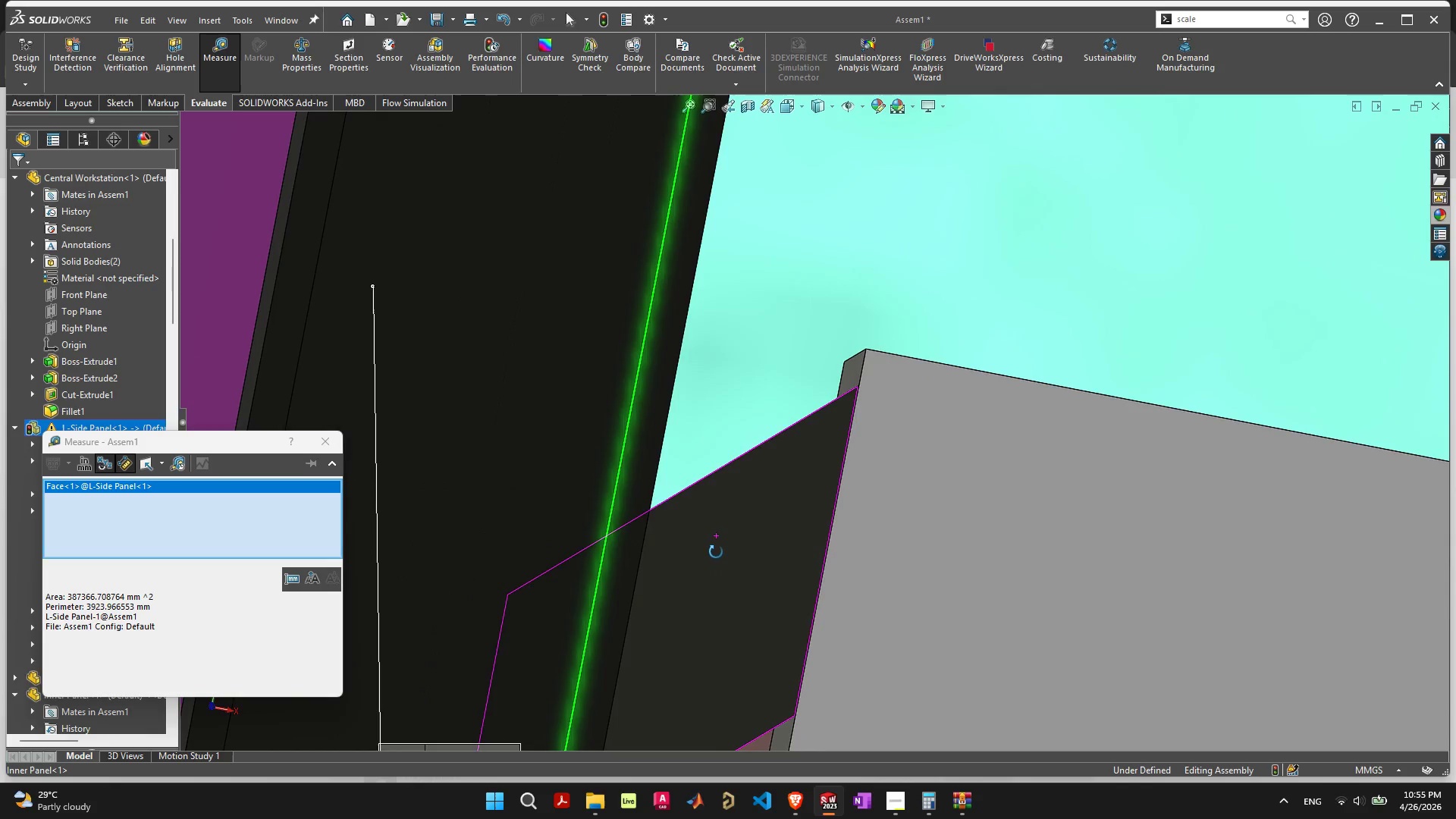 
left_click([686, 578])
 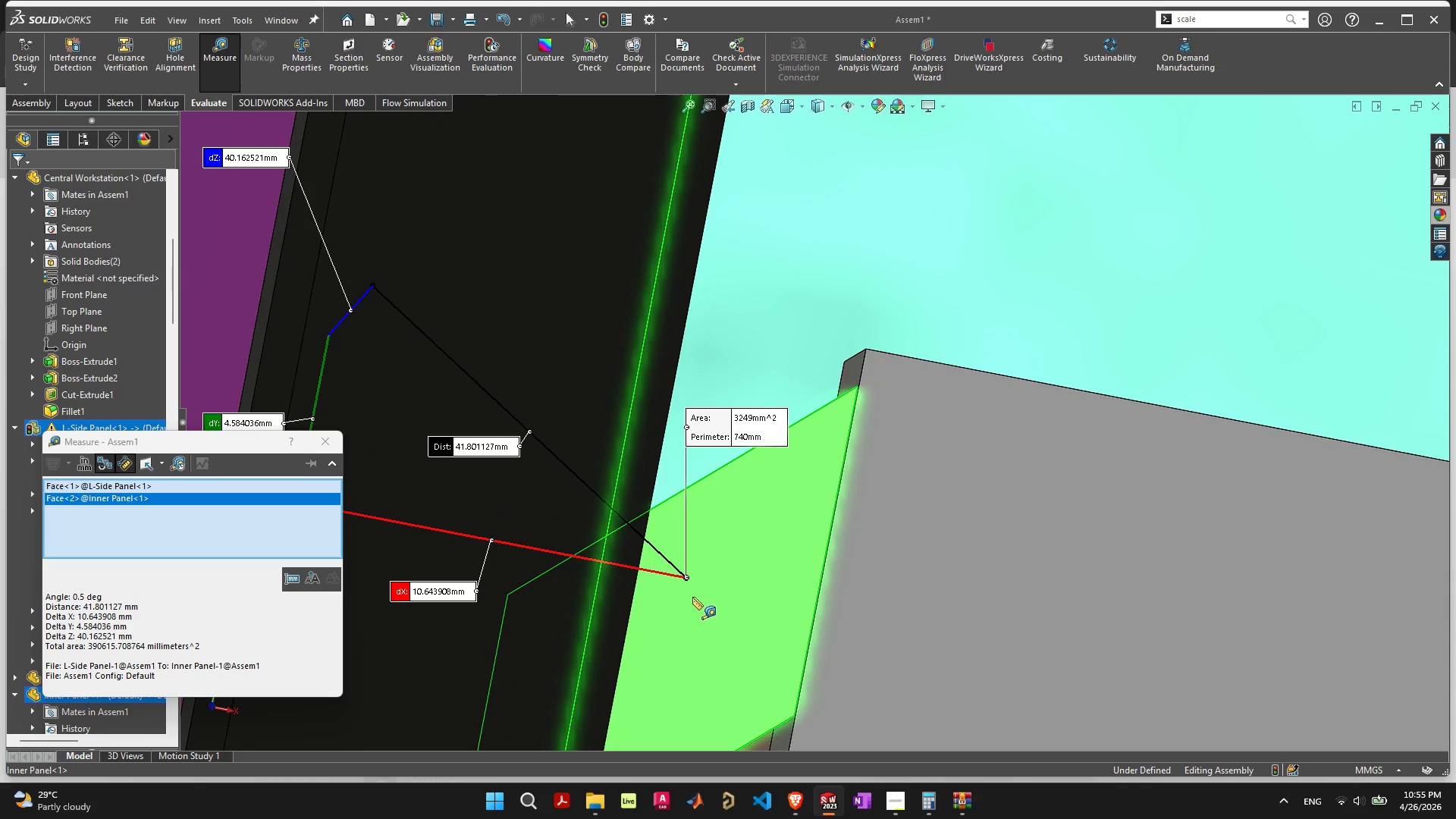 
scroll: coordinate [689, 600], scroll_direction: down, amount: 5.0
 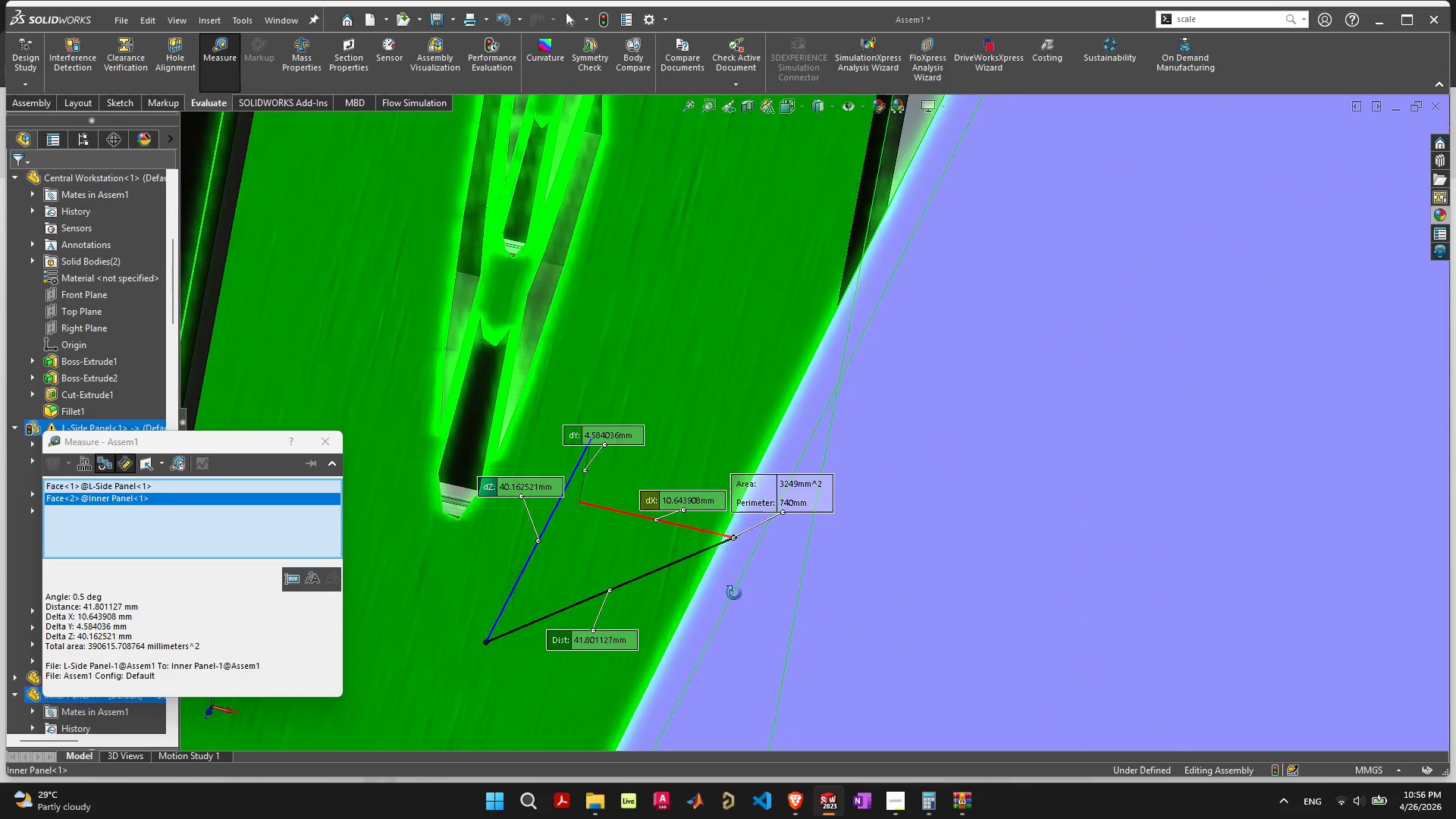 
wait(9.28)
 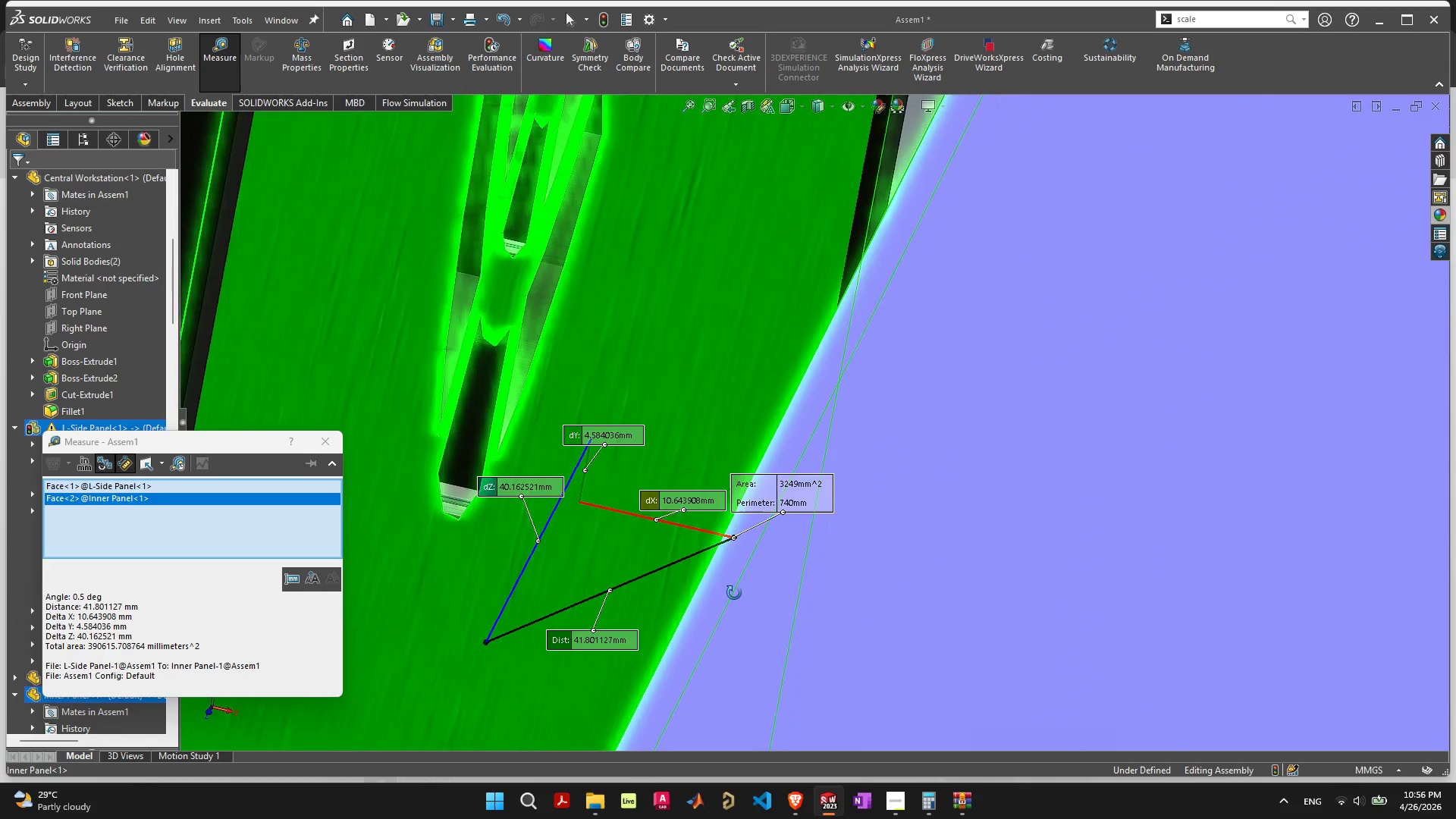 
left_click([335, 444])
 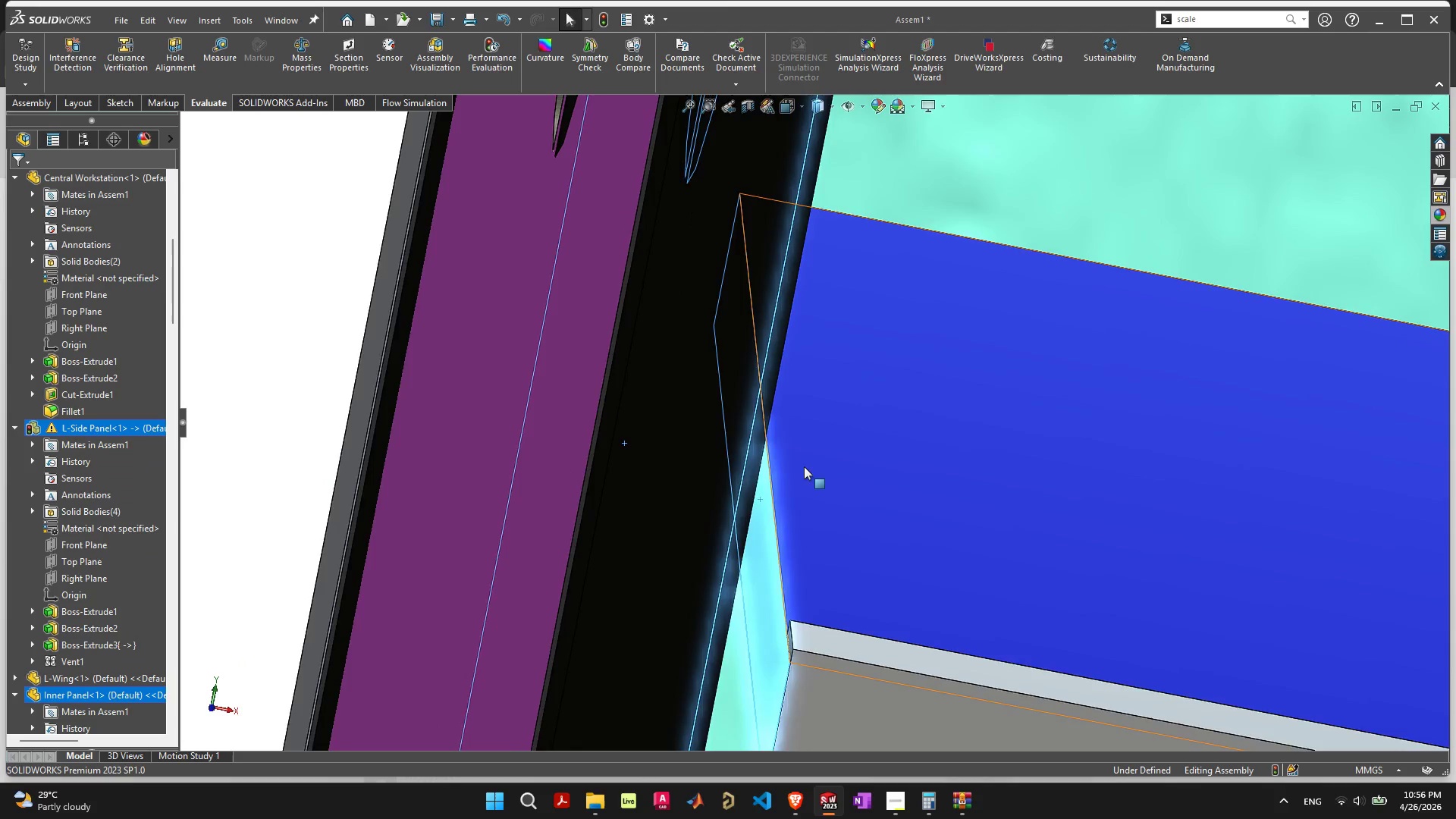 
scroll: coordinate [827, 503], scroll_direction: down, amount: 9.0
 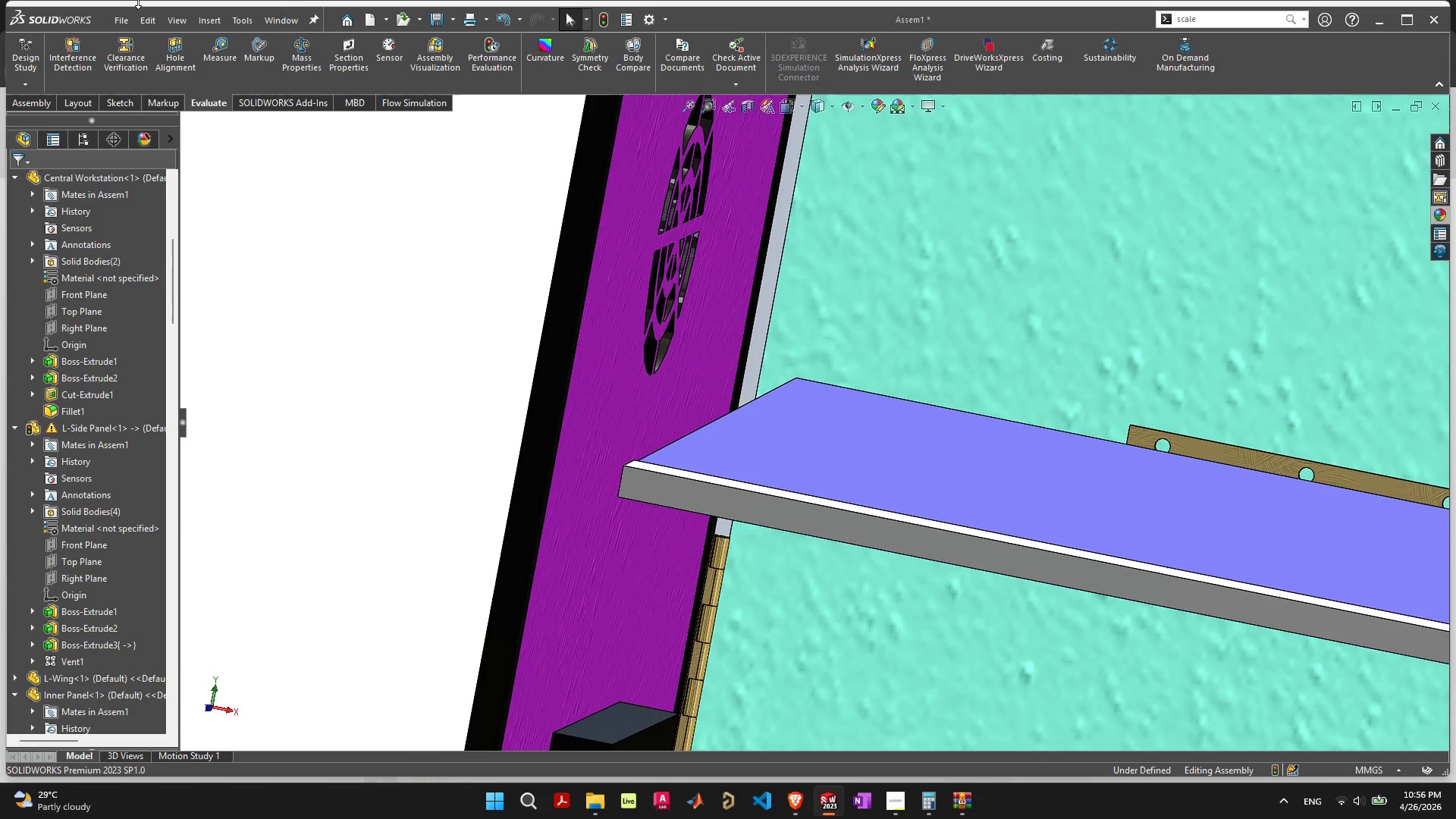 
left_click([370, 17])
 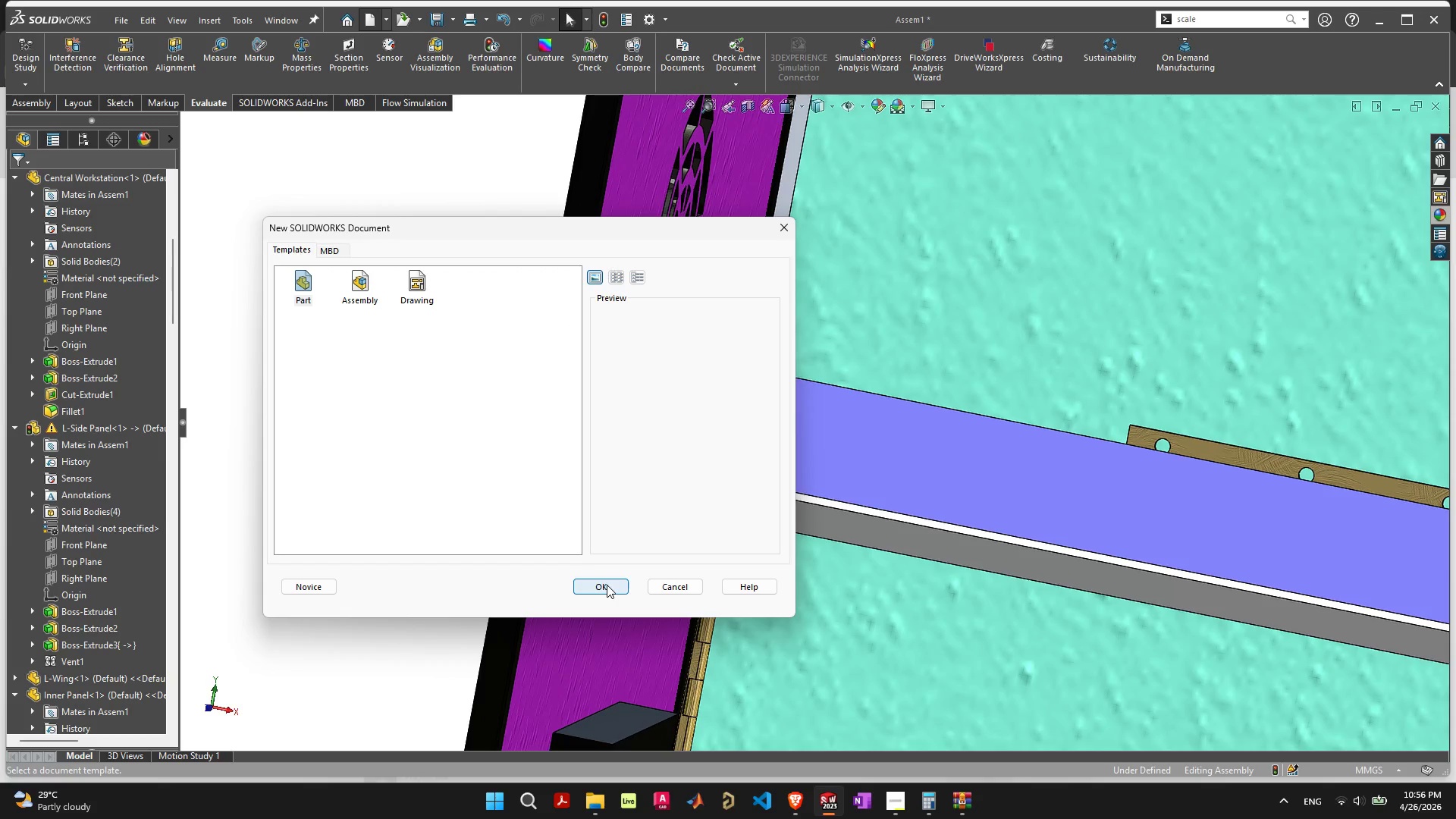 
left_click([607, 585])
 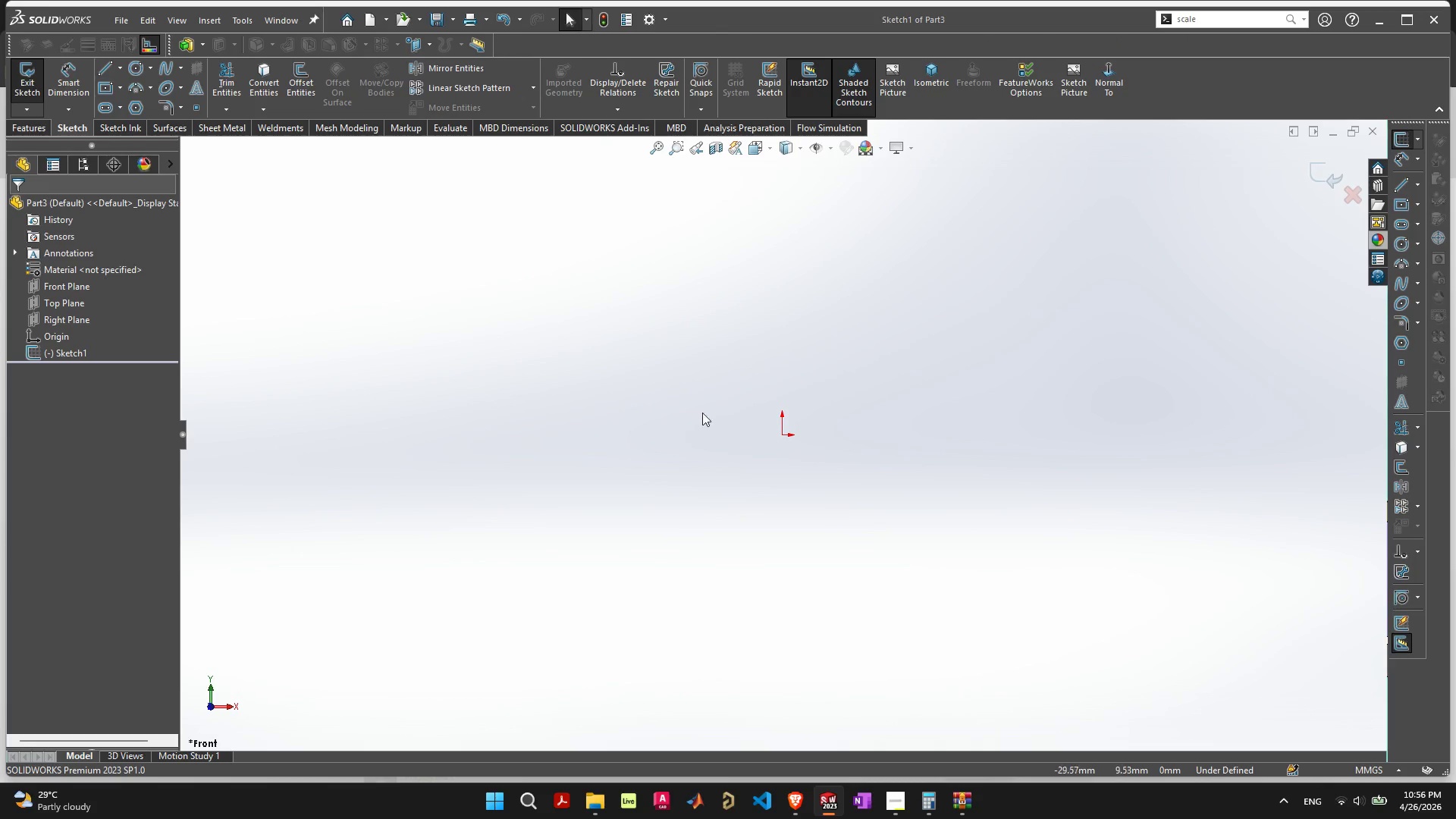 
wait(8.77)
 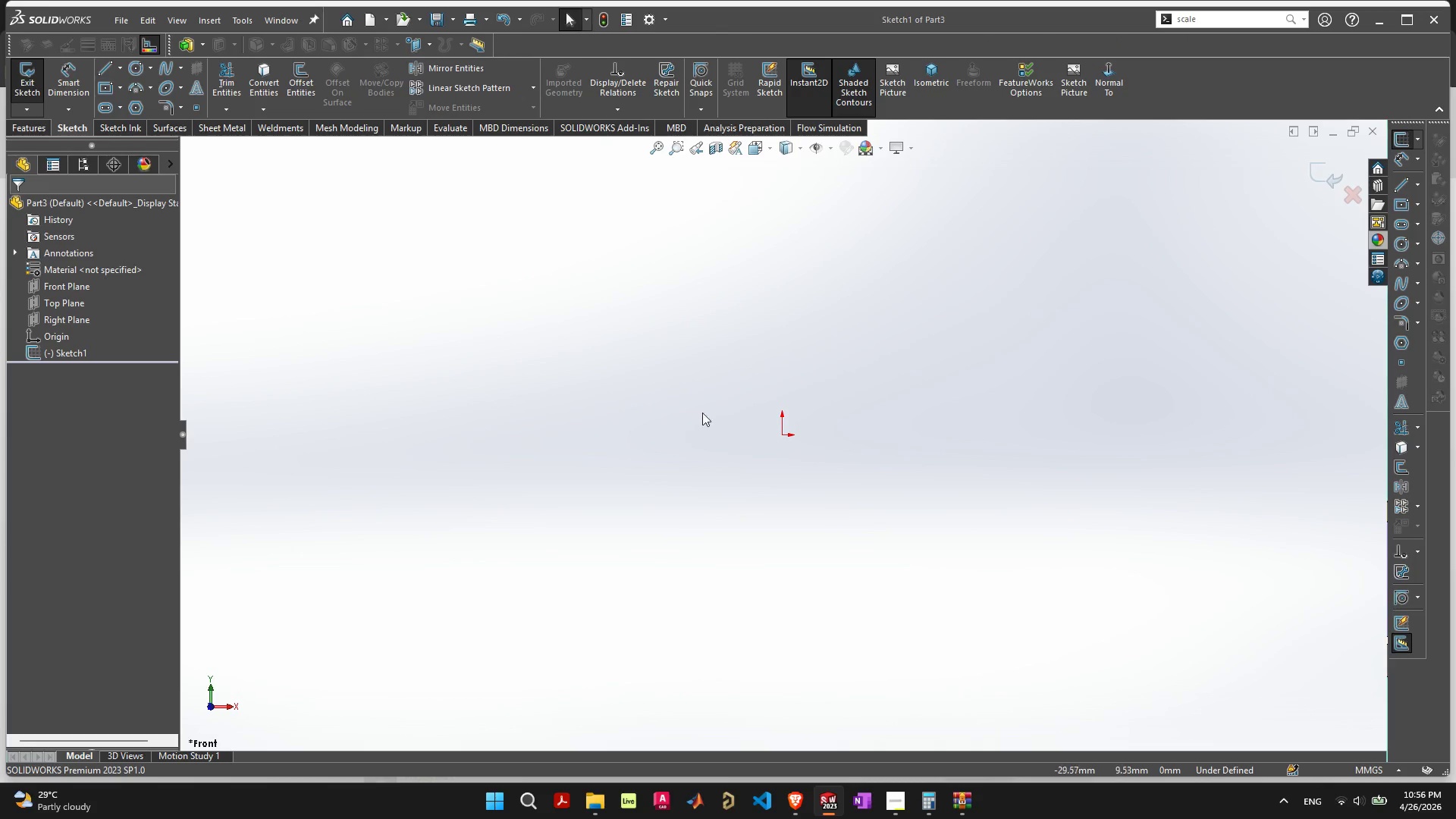 
left_click([49, 301])
 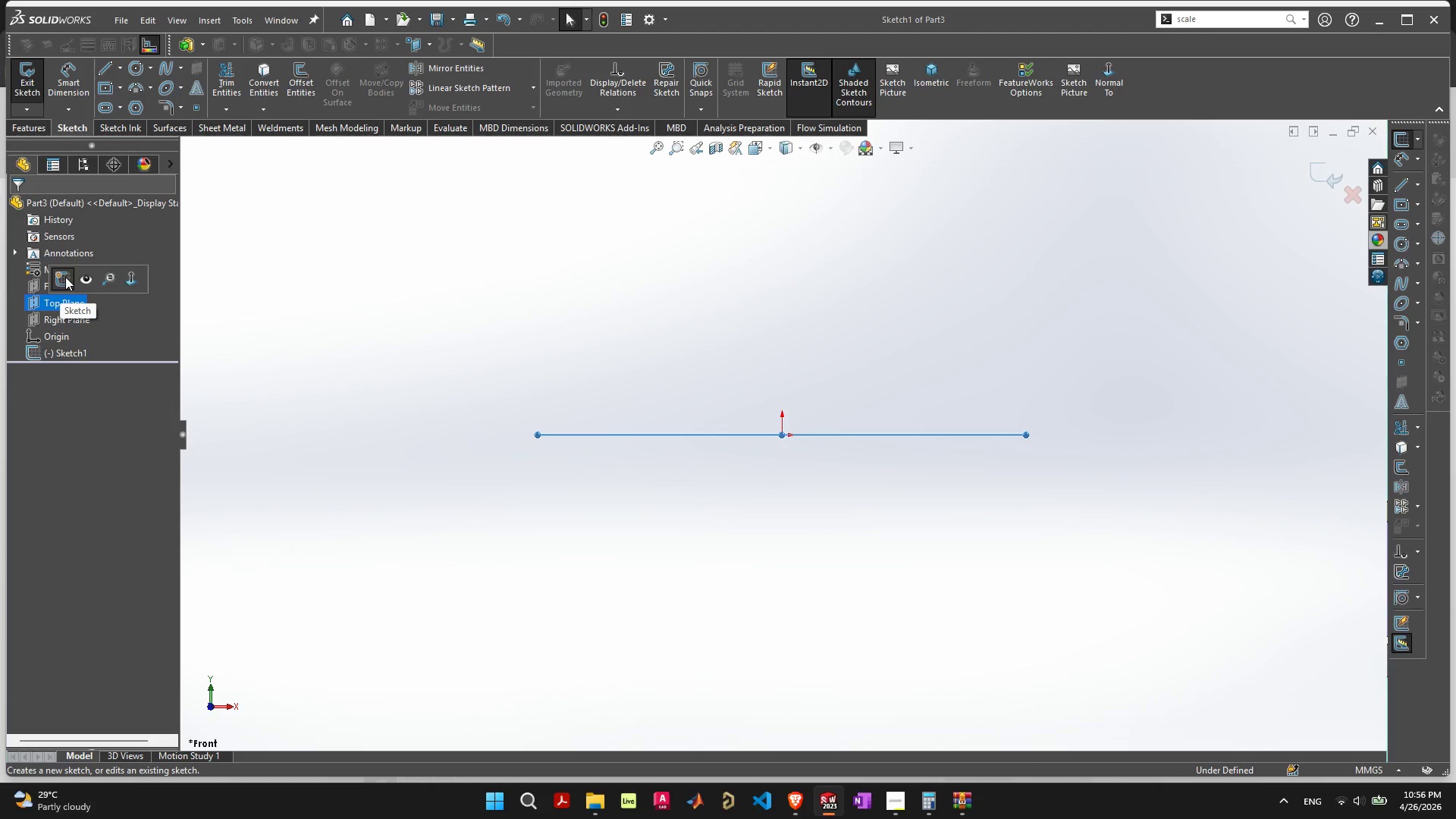 
left_click([65, 277])
 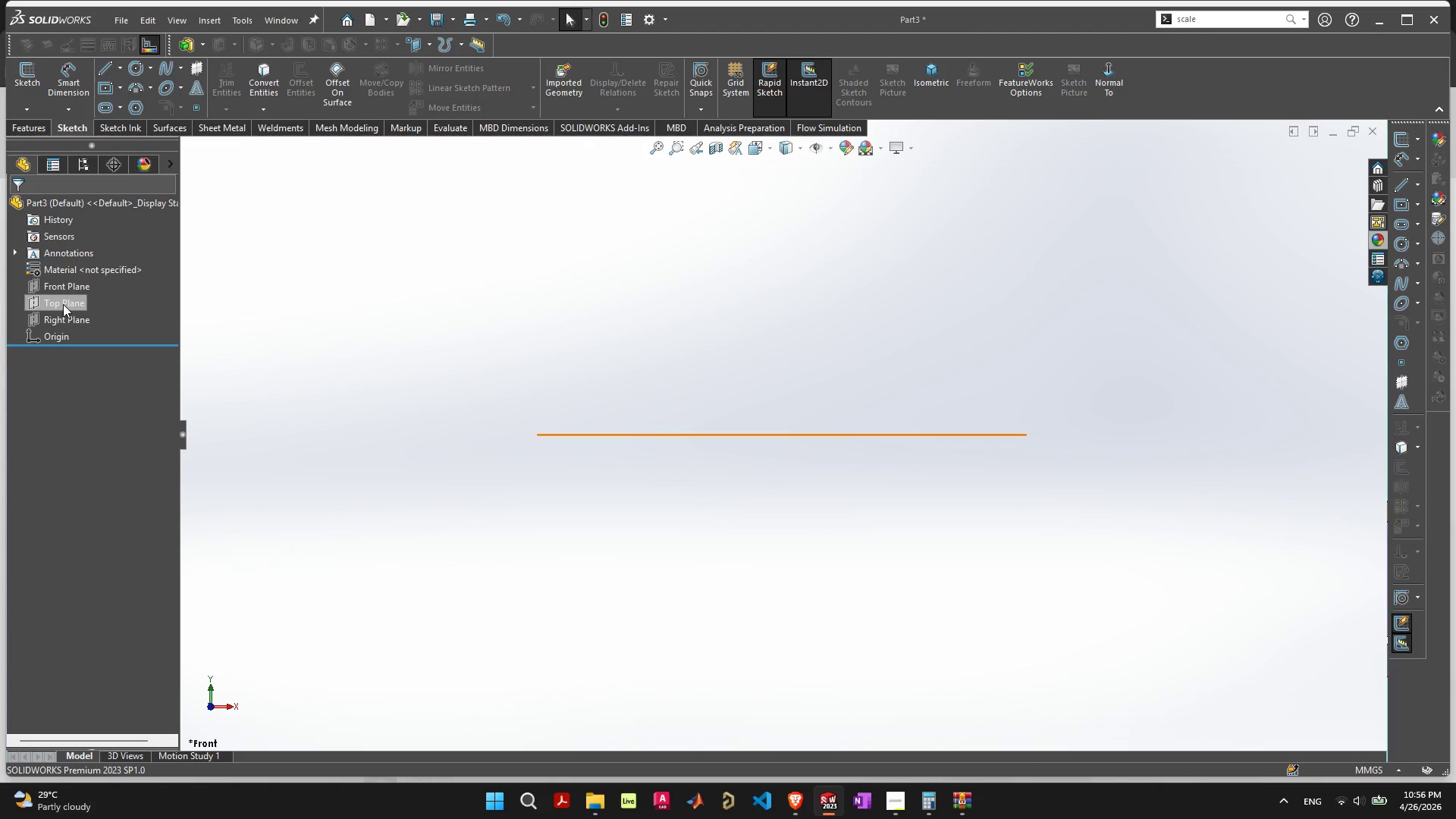 
left_click([63, 300])
 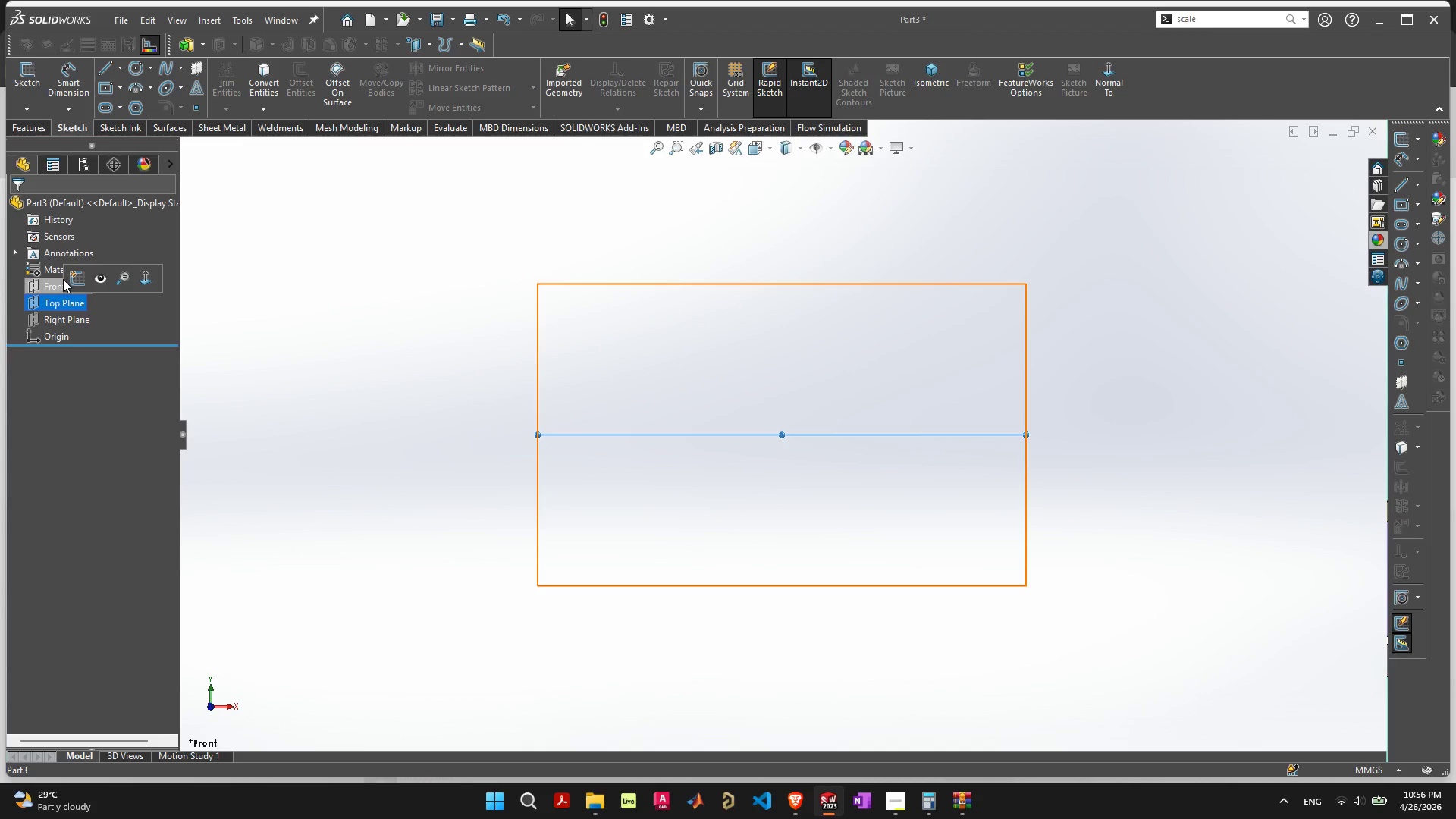 
left_click([71, 277])
 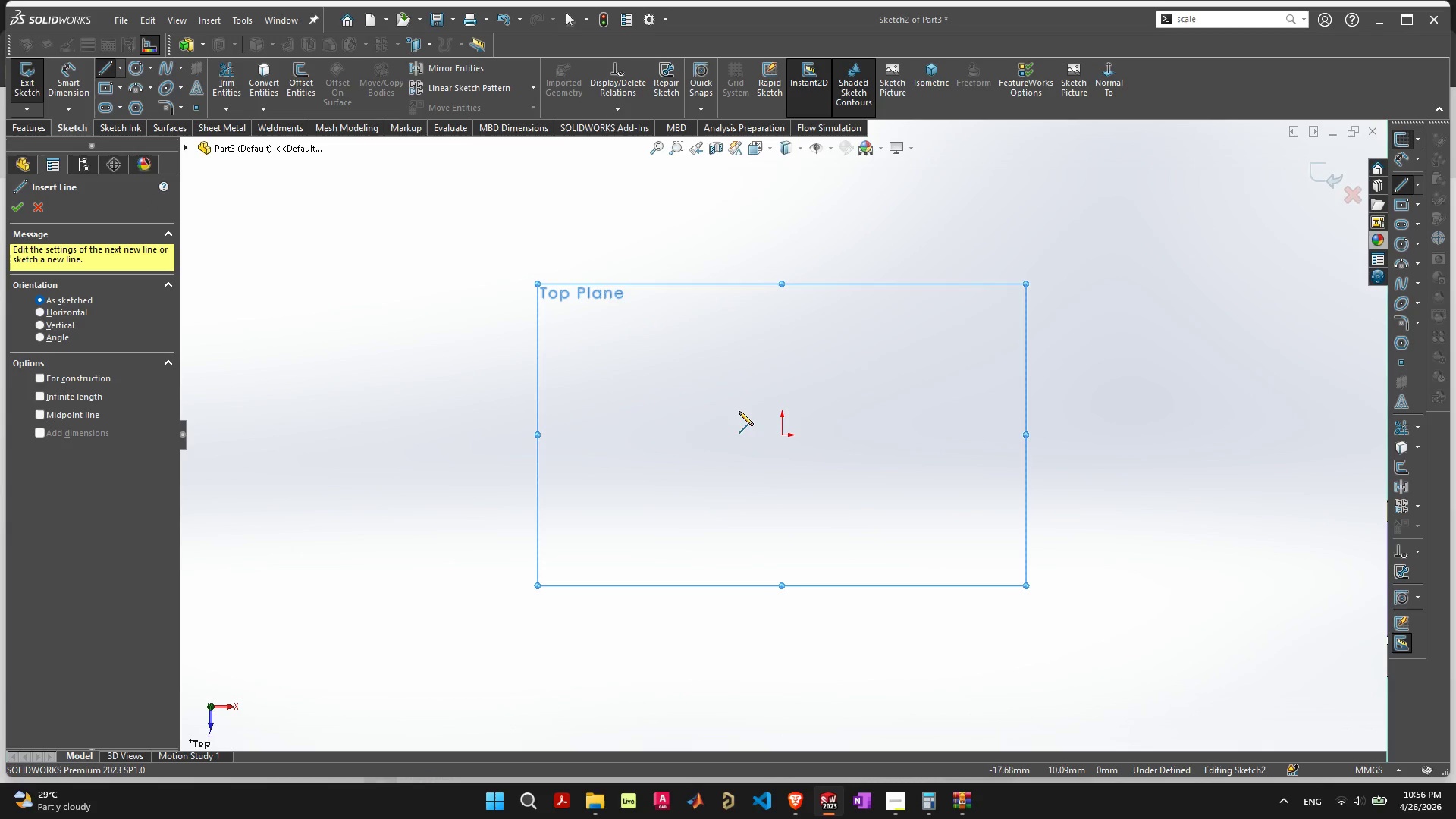 
scroll: coordinate [753, 428], scroll_direction: up, amount: 7.0
 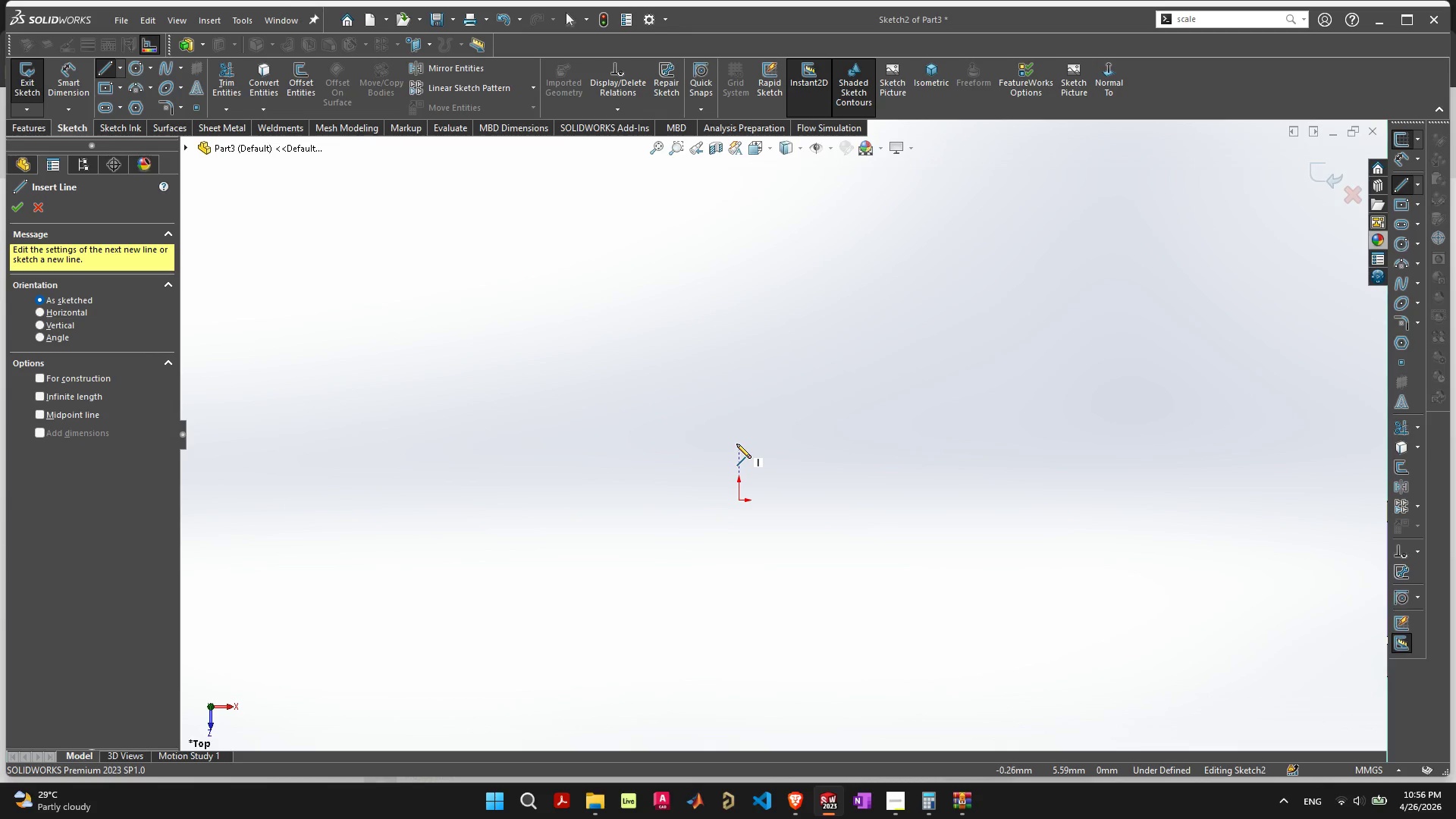 
left_click([736, 444])
 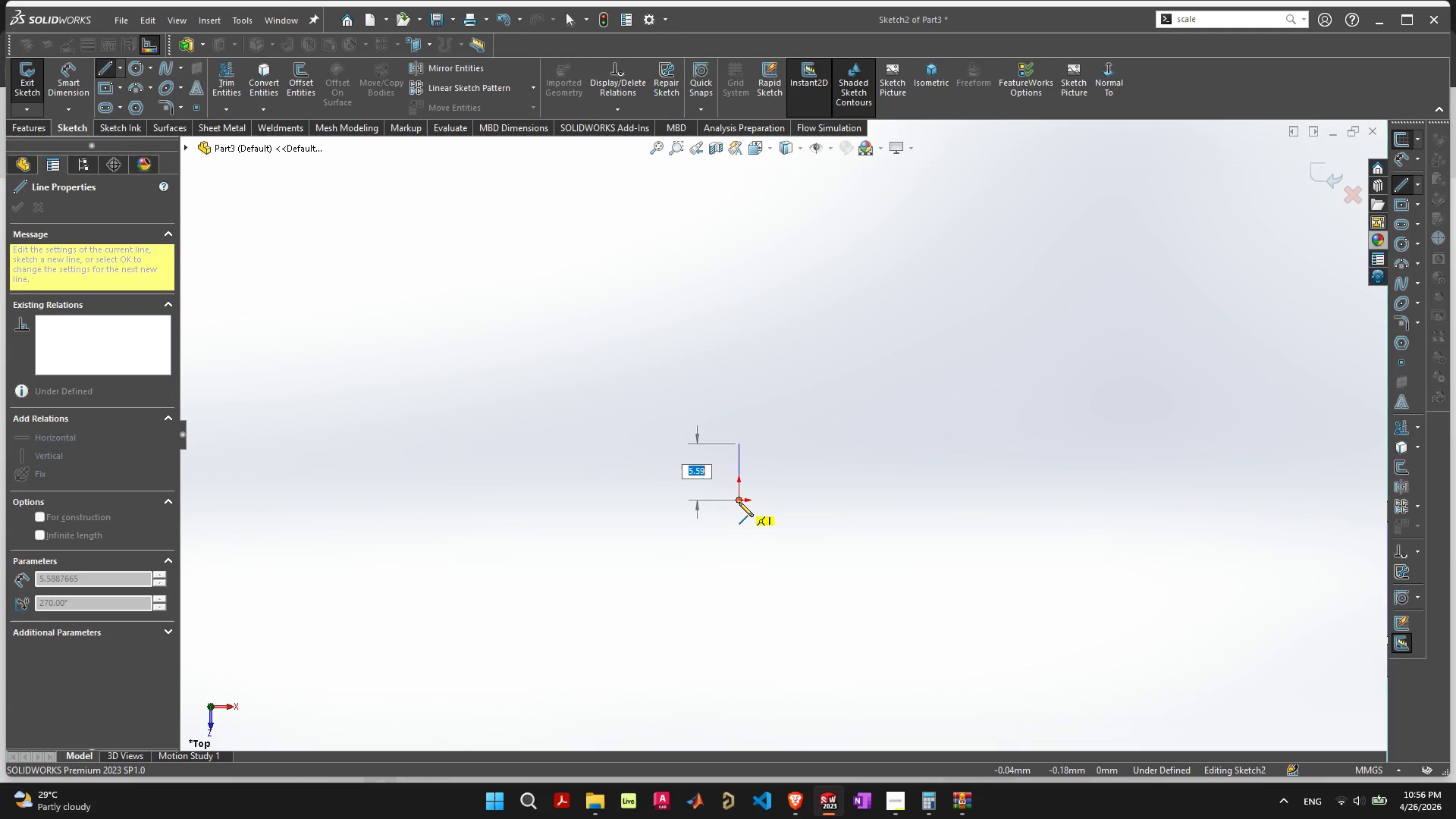 
left_click([739, 502])
 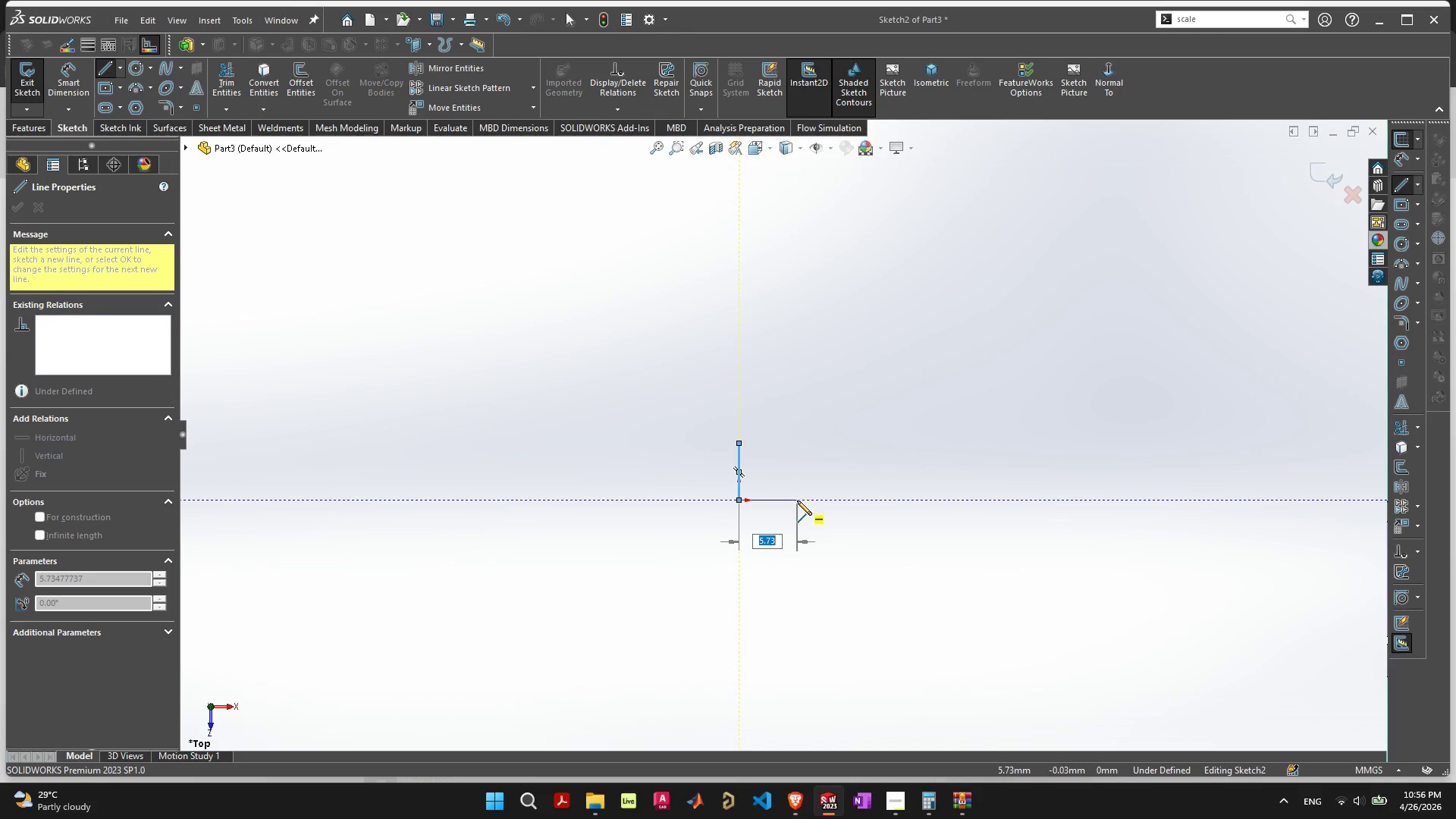 
left_click([797, 500])
 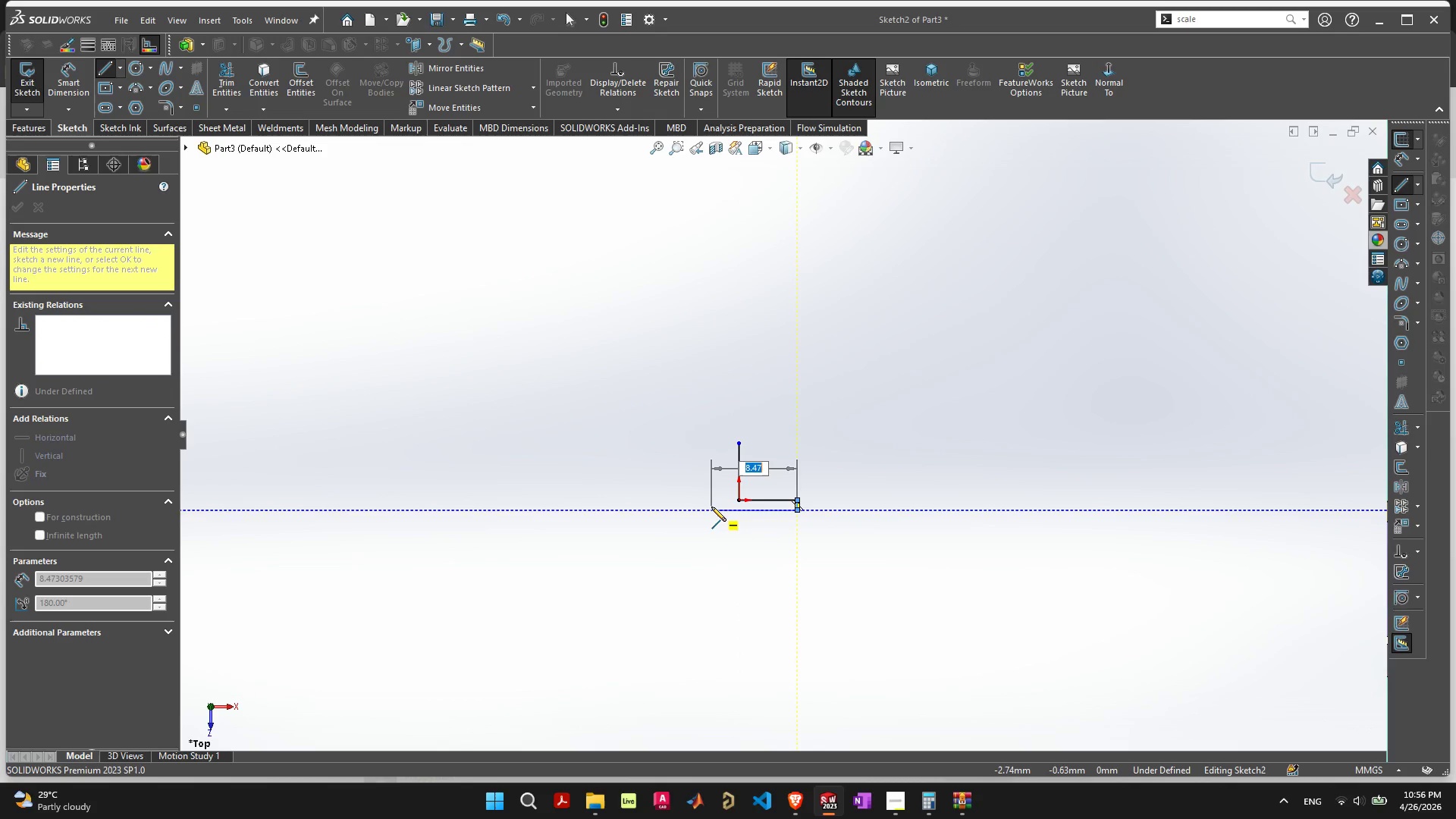 
left_click([717, 507])
 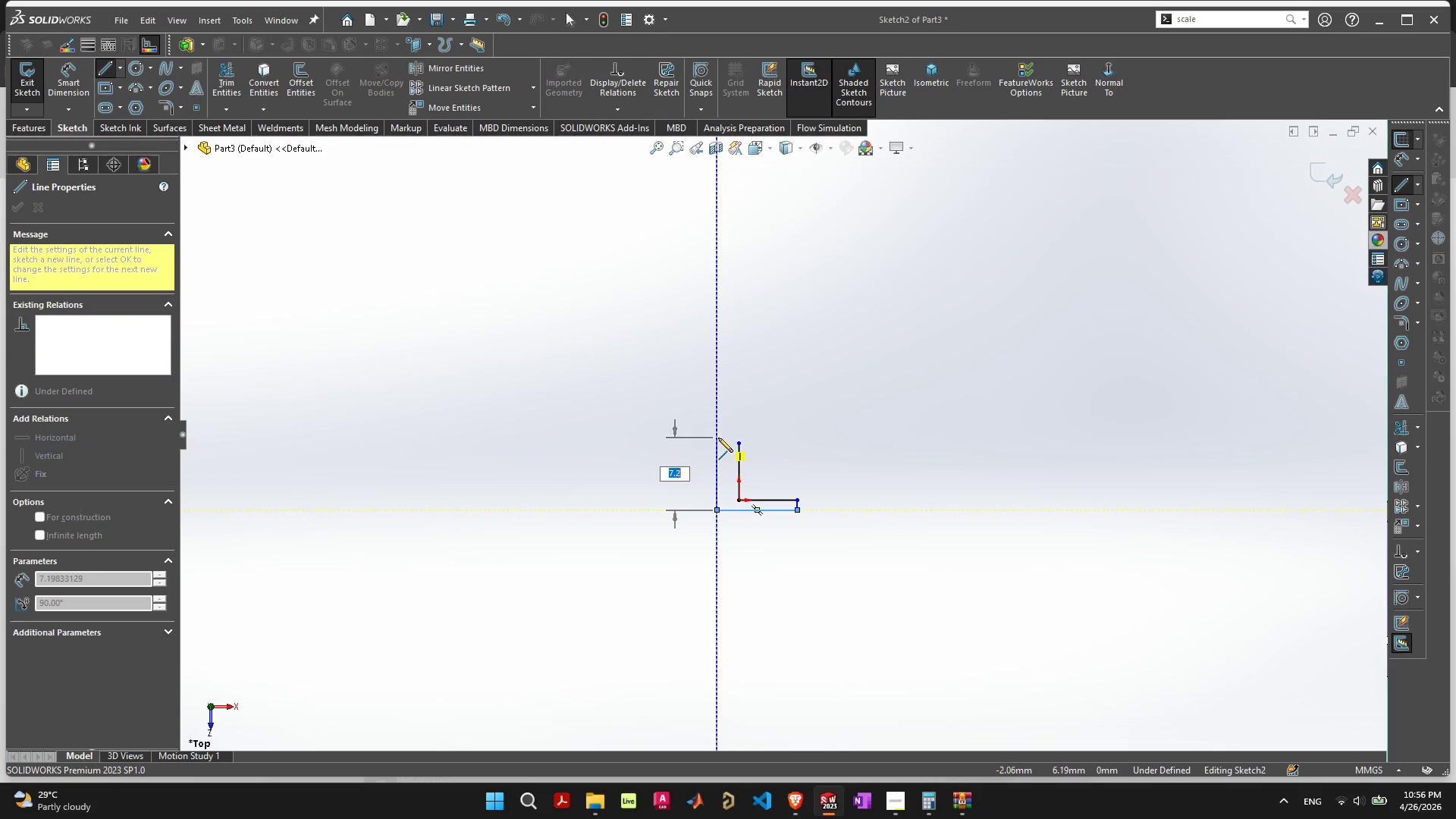 
left_click([718, 441])
 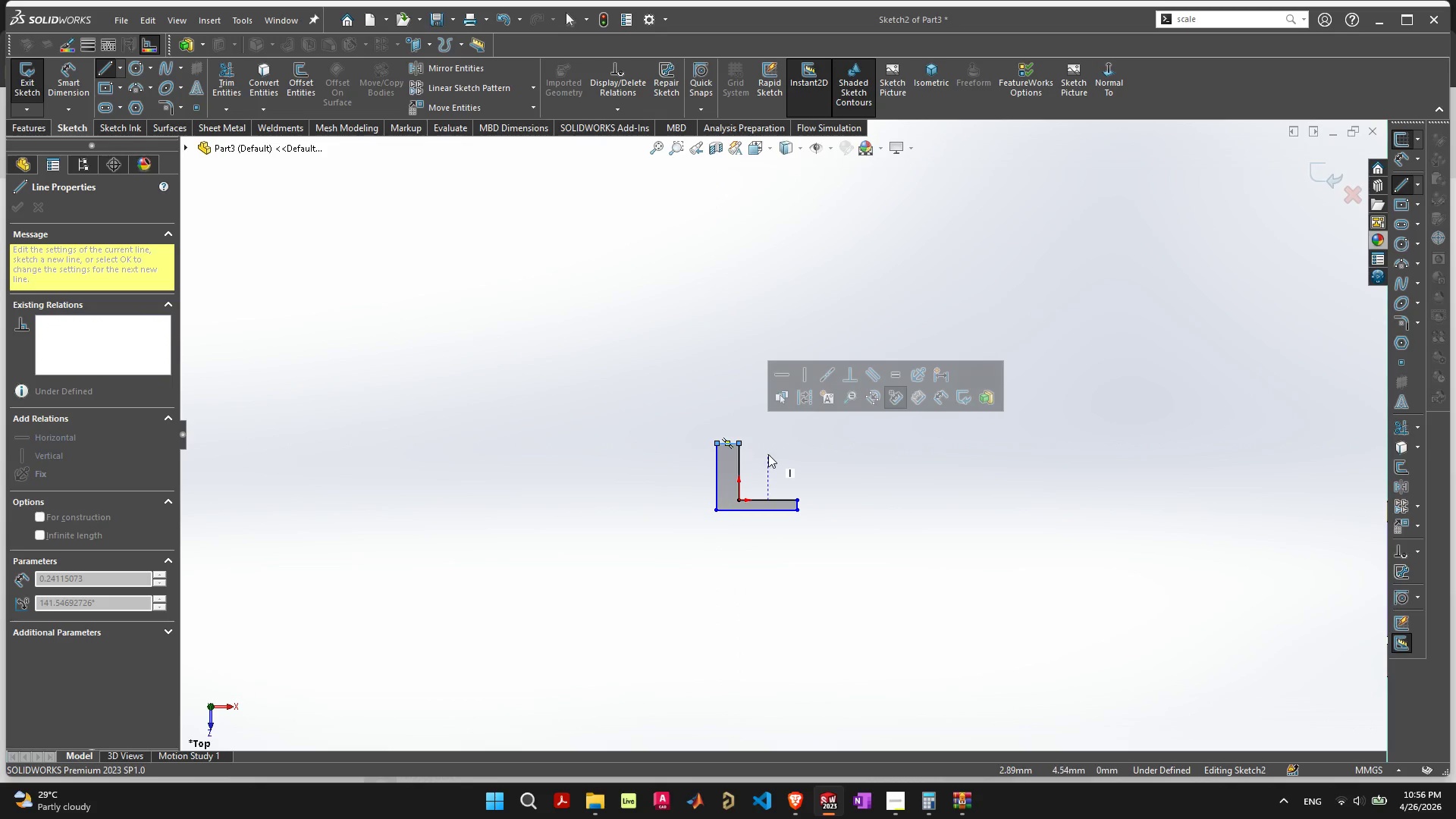 
scroll: coordinate [731, 502], scroll_direction: up, amount: 5.0
 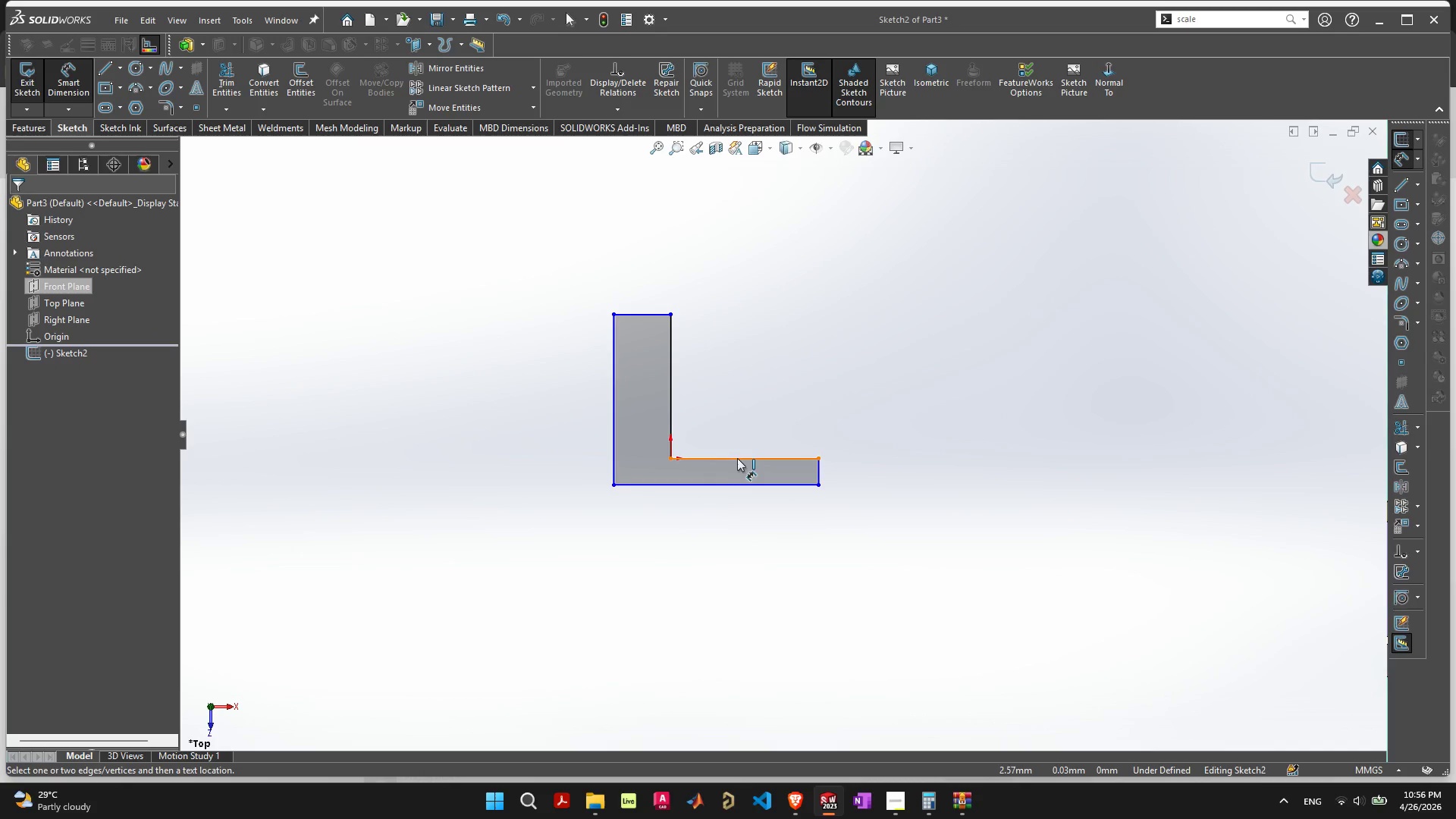 
left_click([757, 400])
 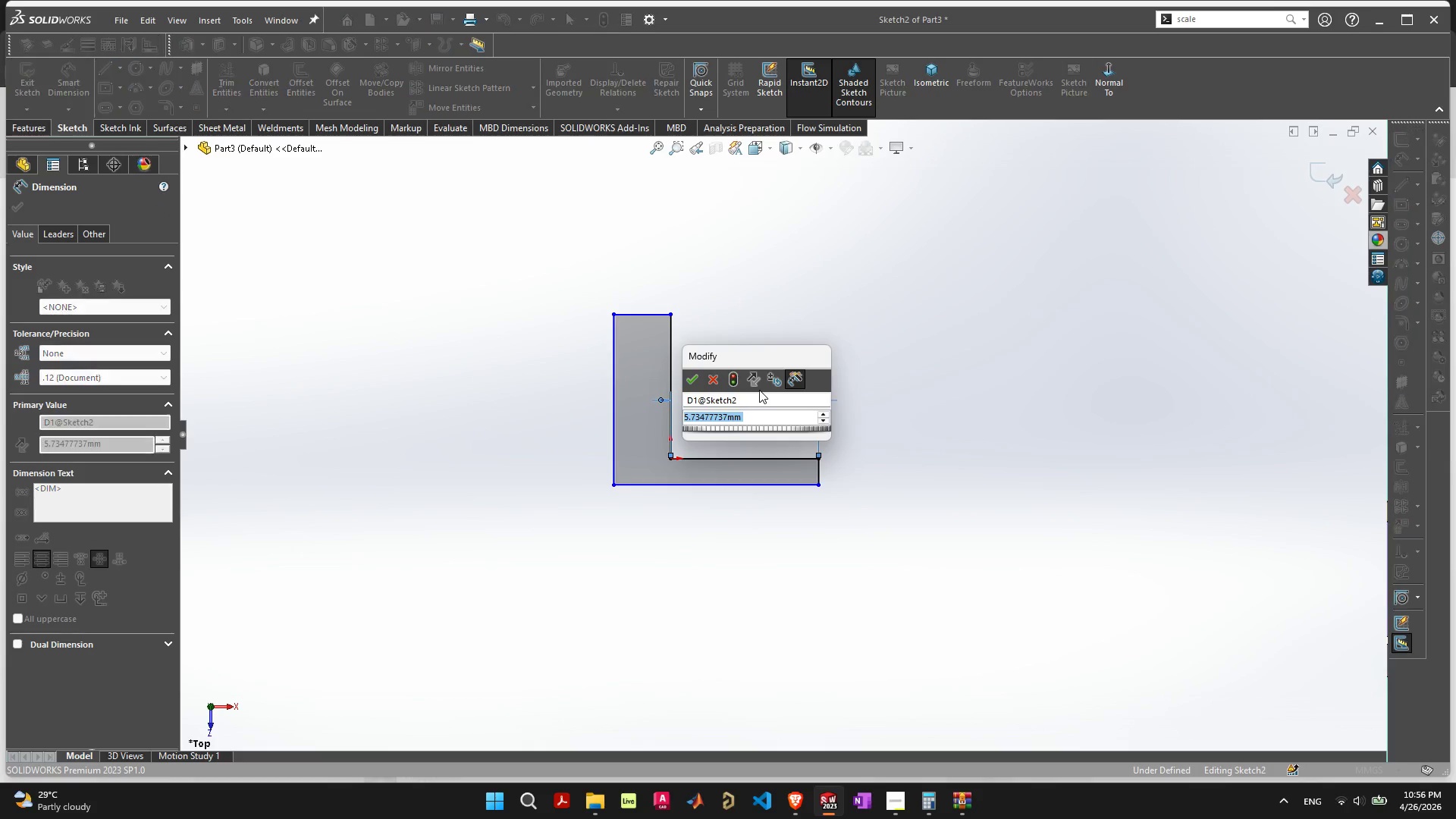 
type(10)
 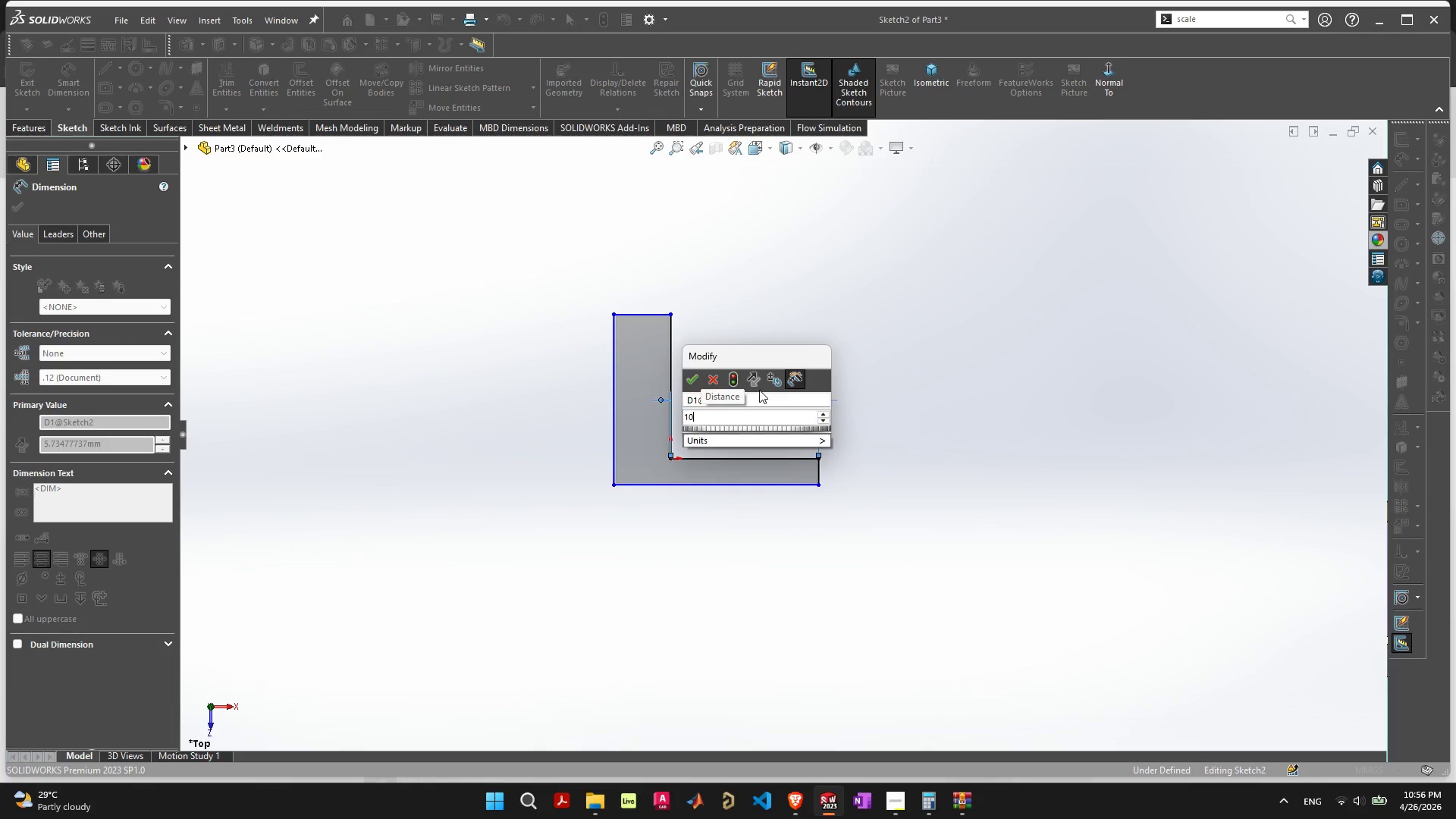 
key(Enter)
 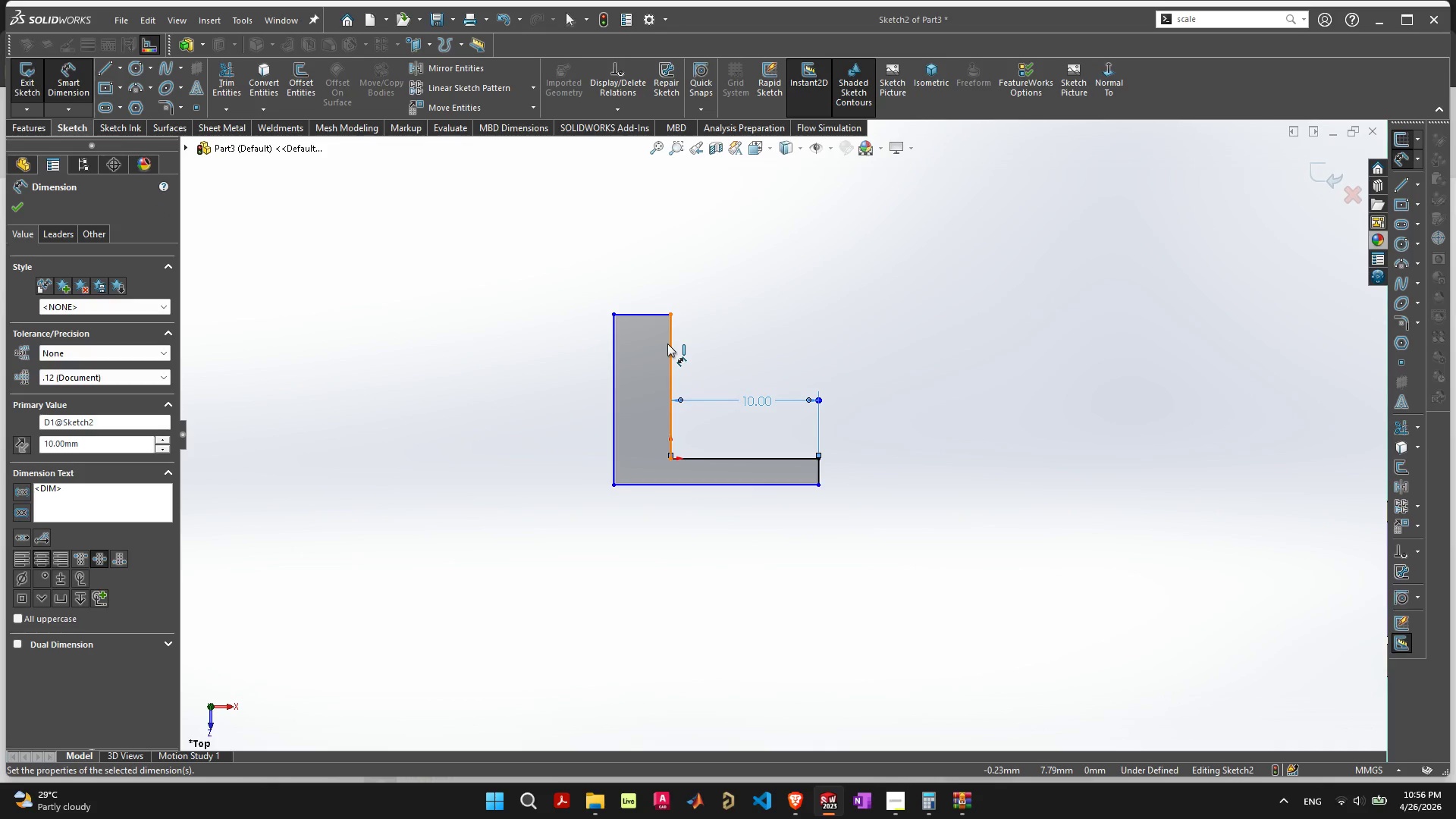 
left_click([670, 344])
 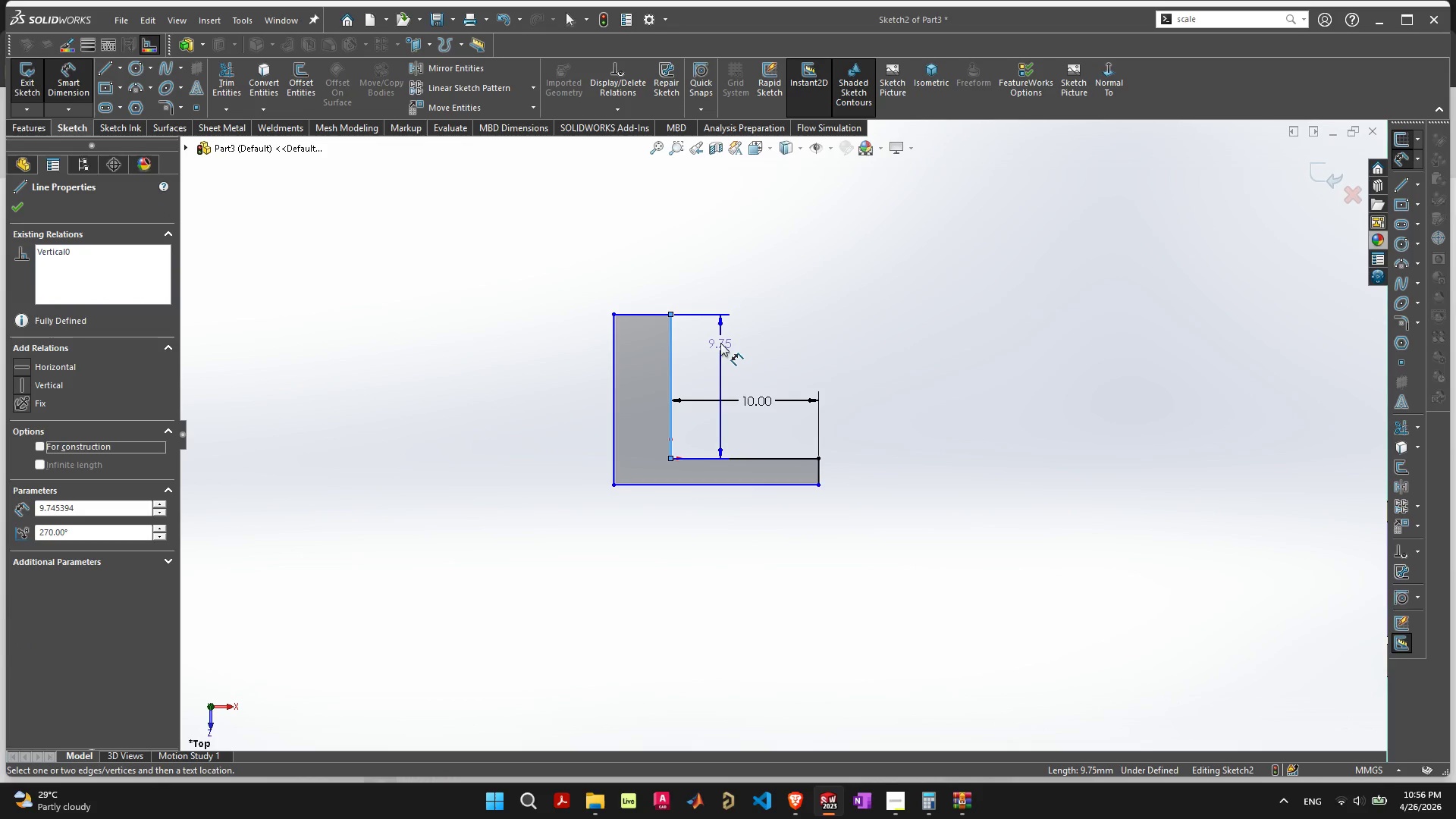 
left_click([720, 343])
 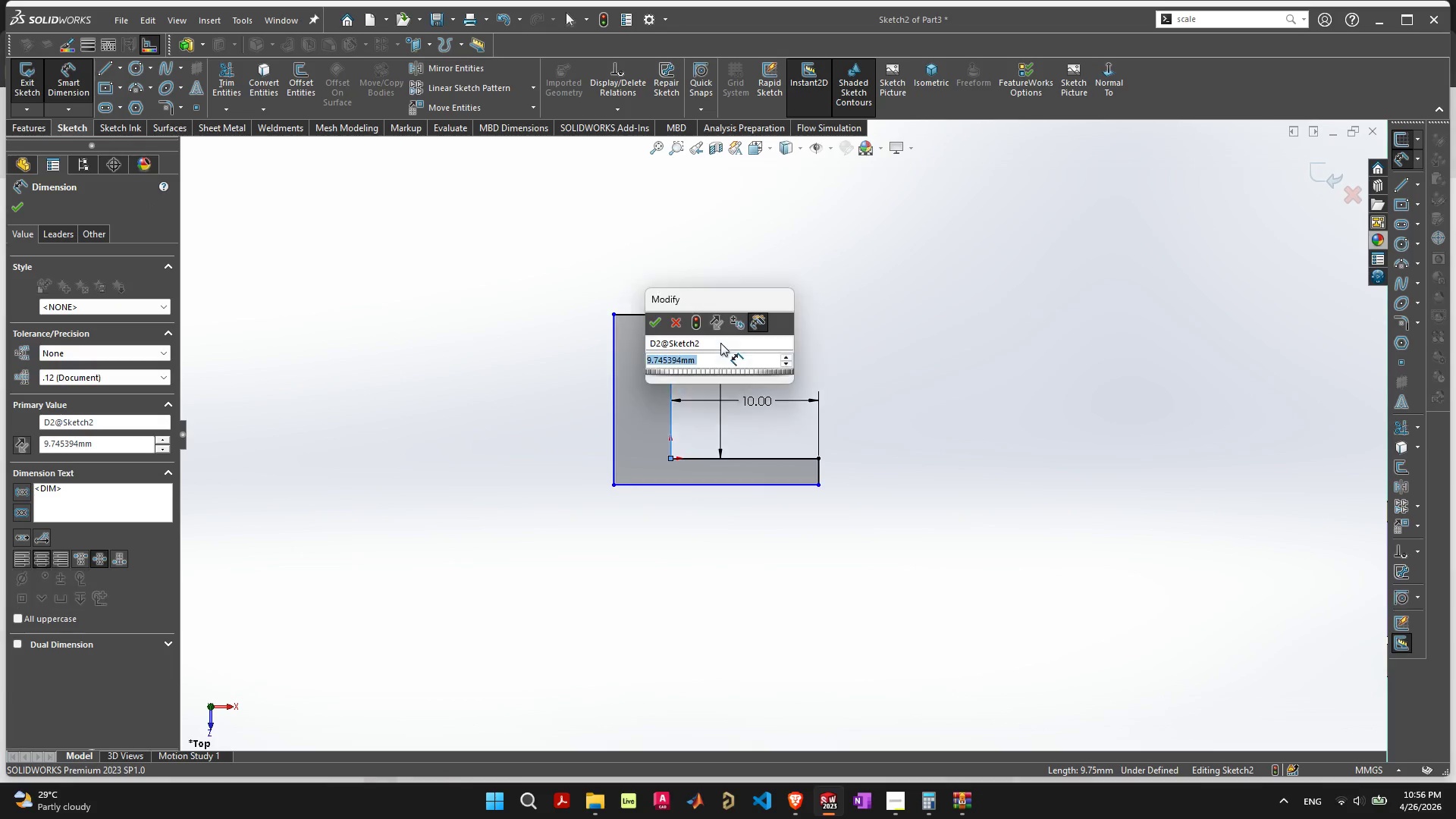 
type(10)
 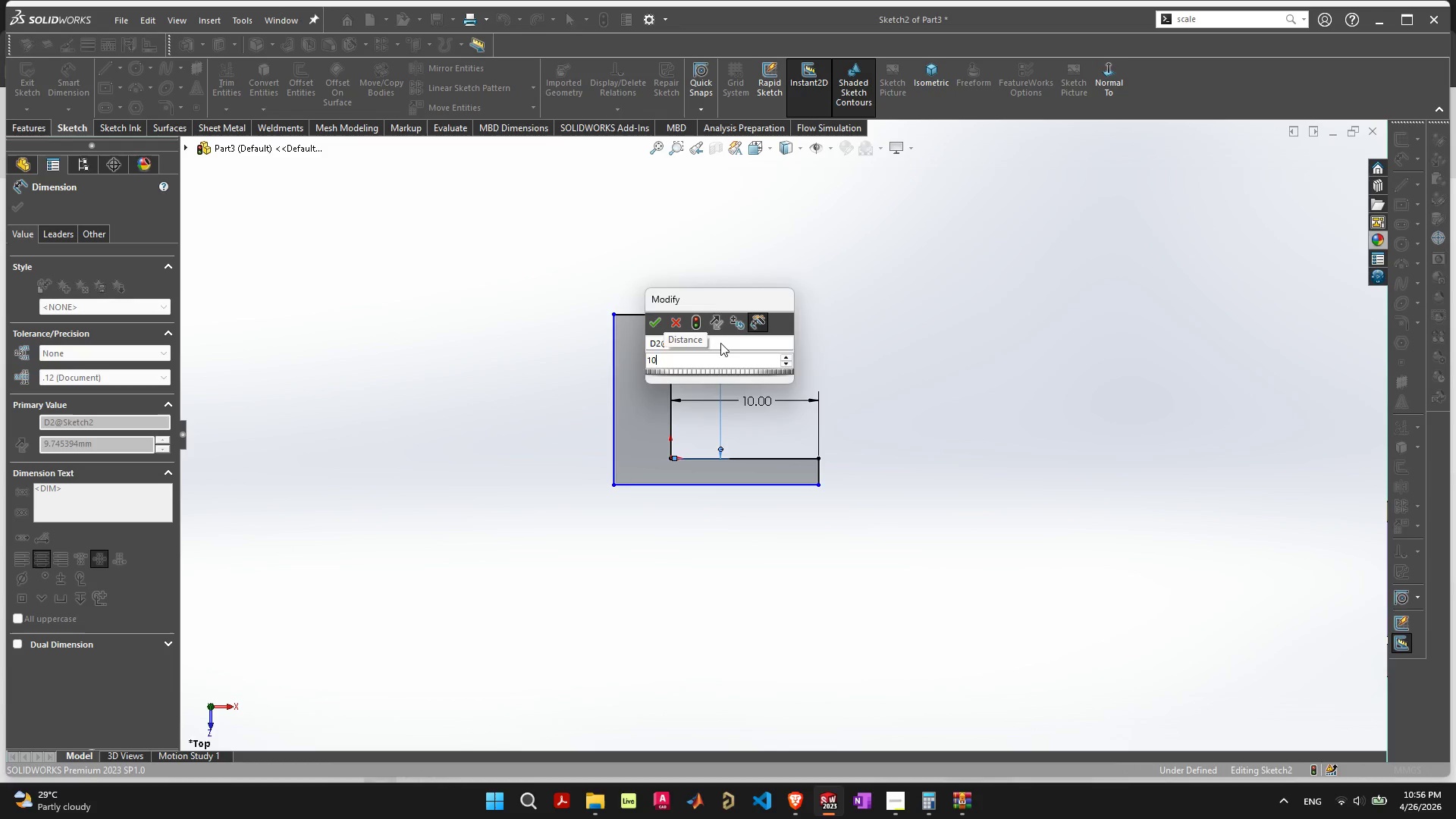 
key(Enter)
 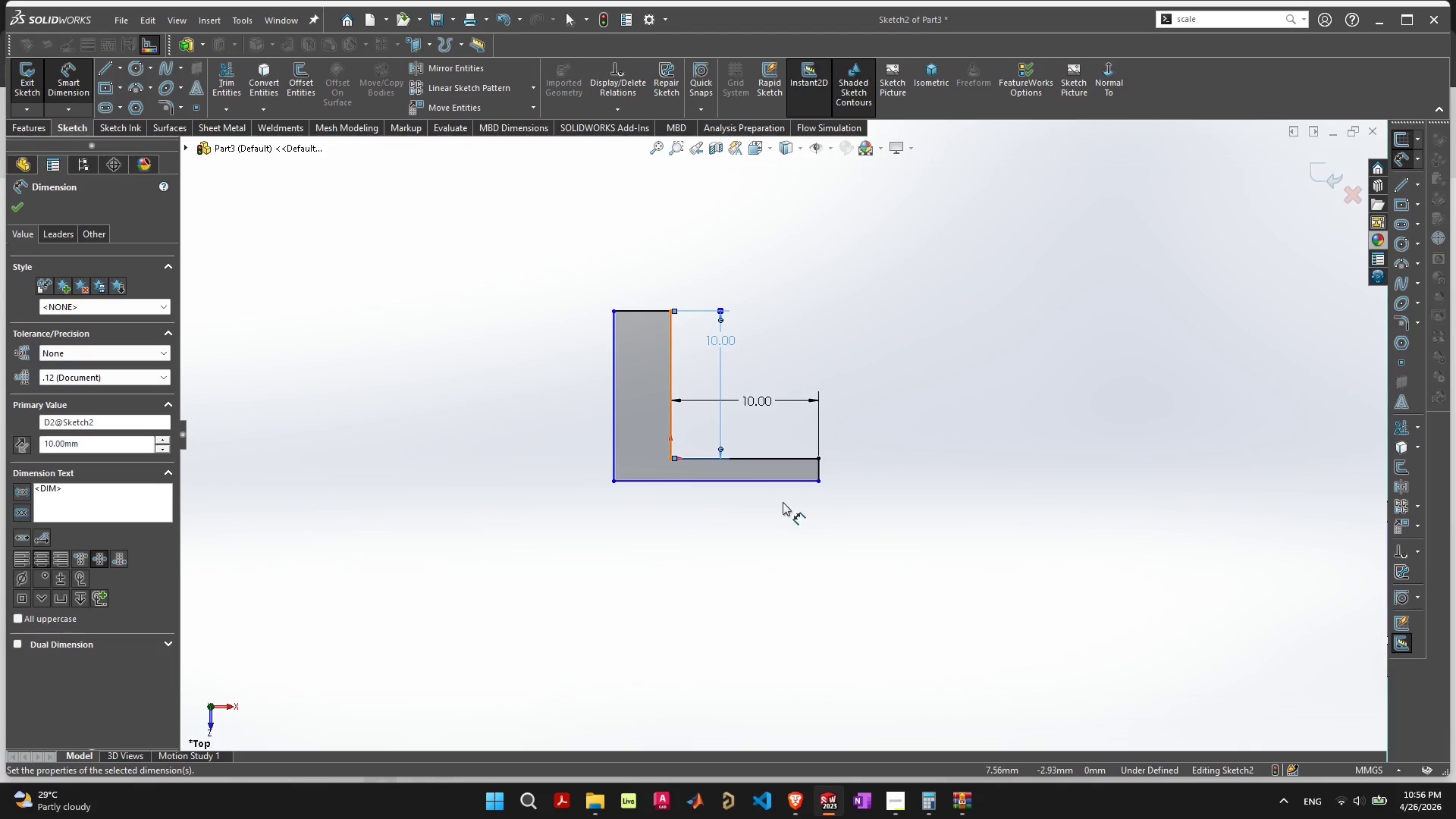 
left_click([806, 458])
 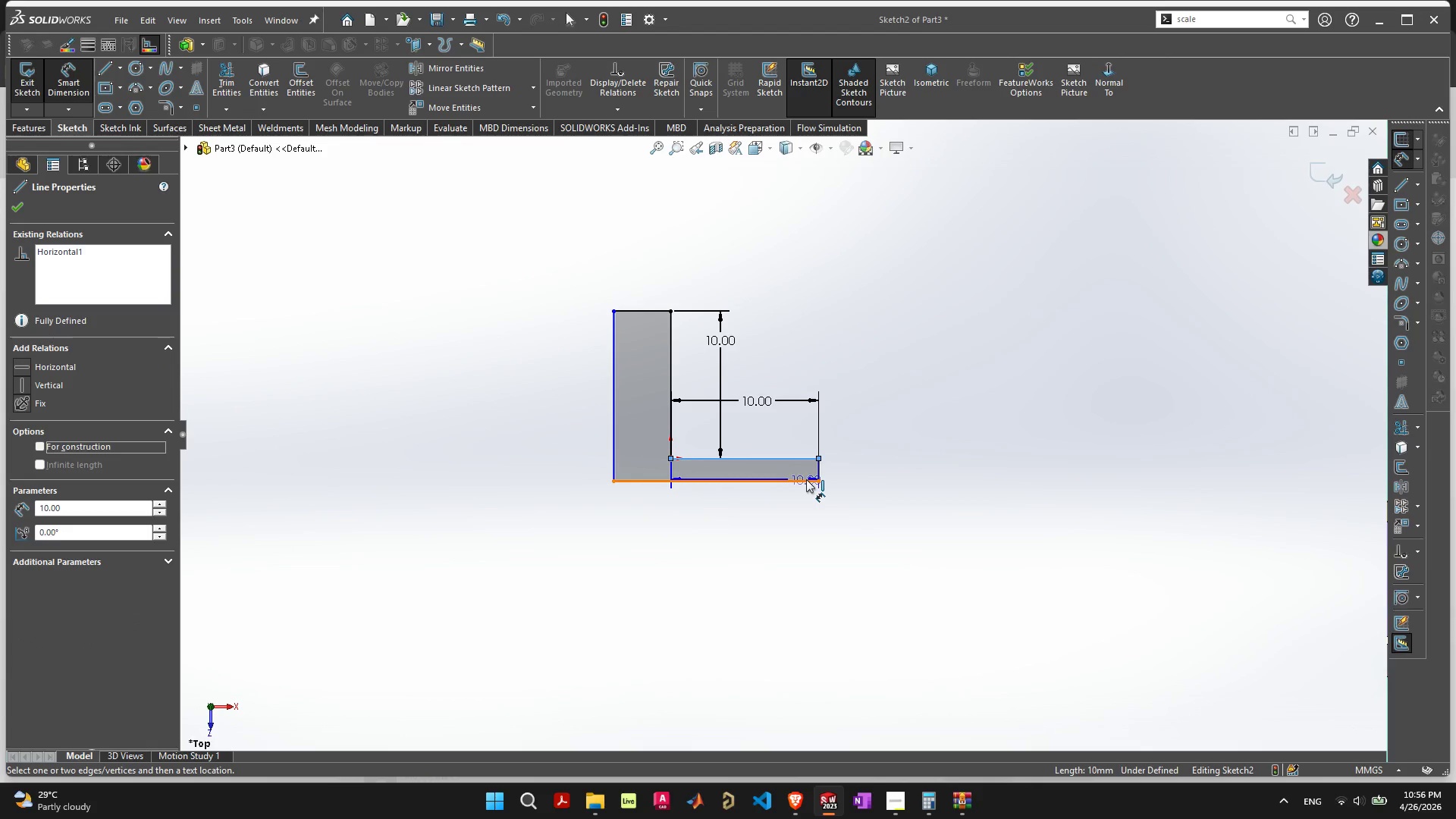 
left_click([806, 479])
 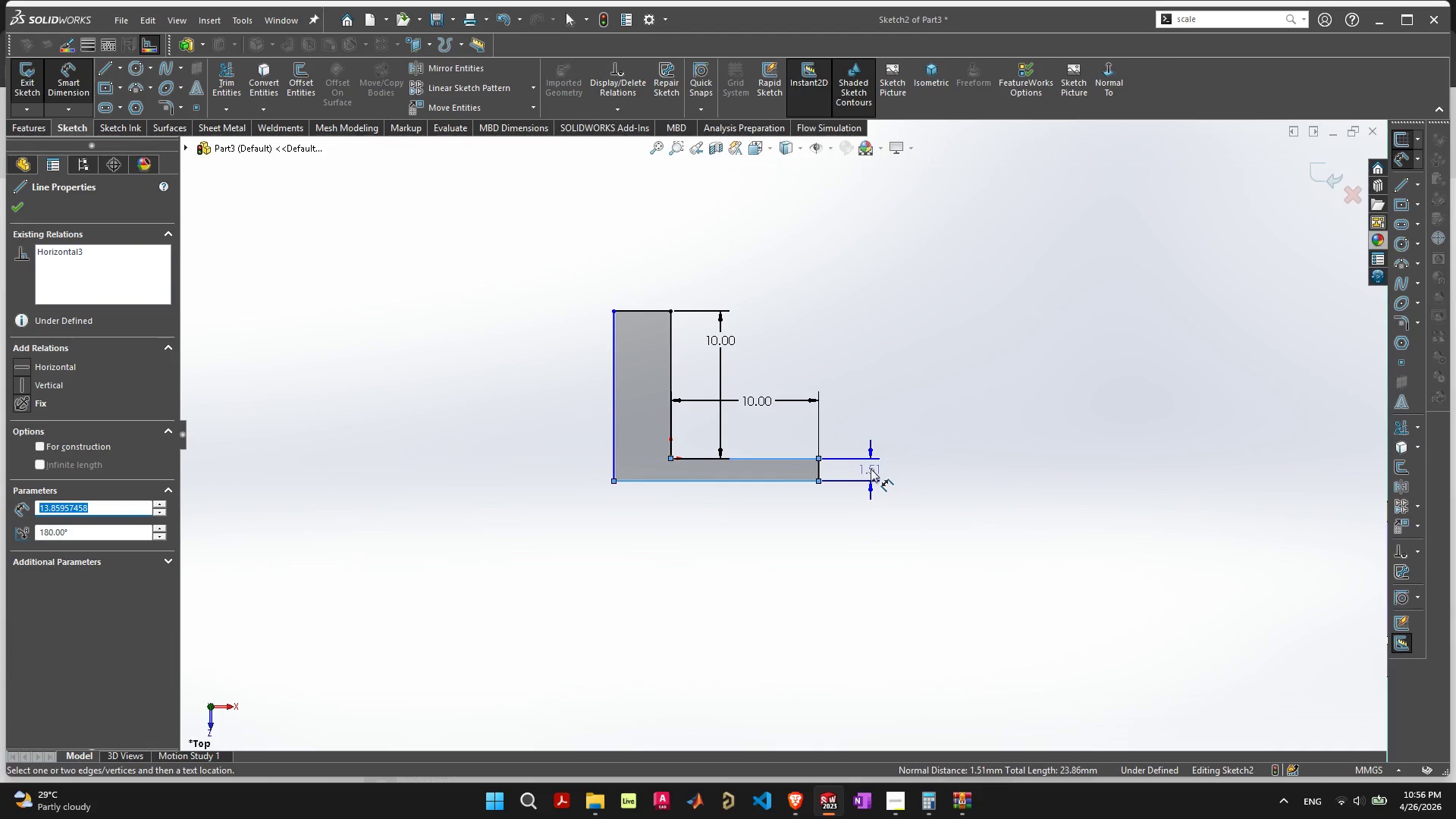 
left_click([871, 469])
 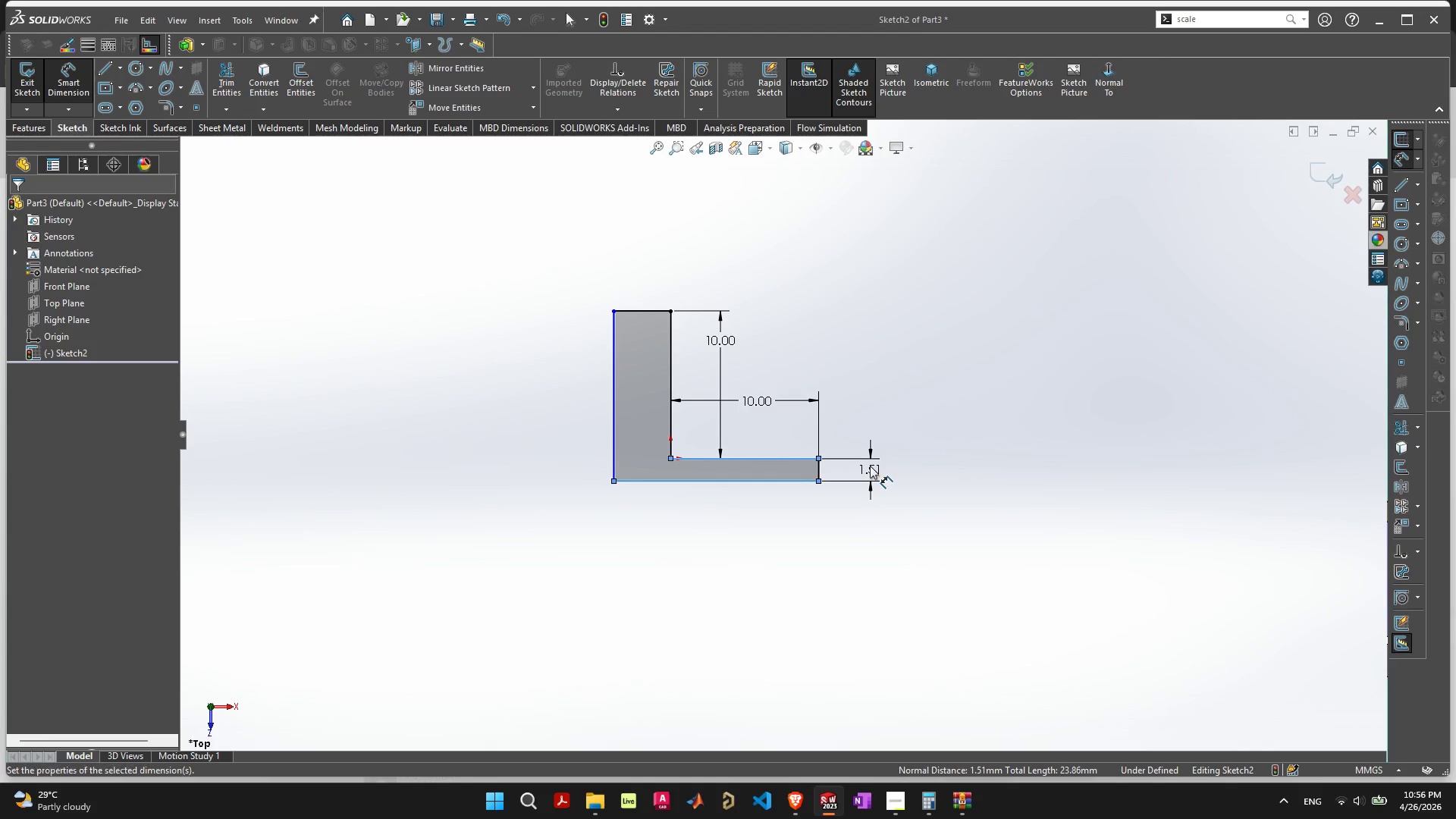 
key(1)
 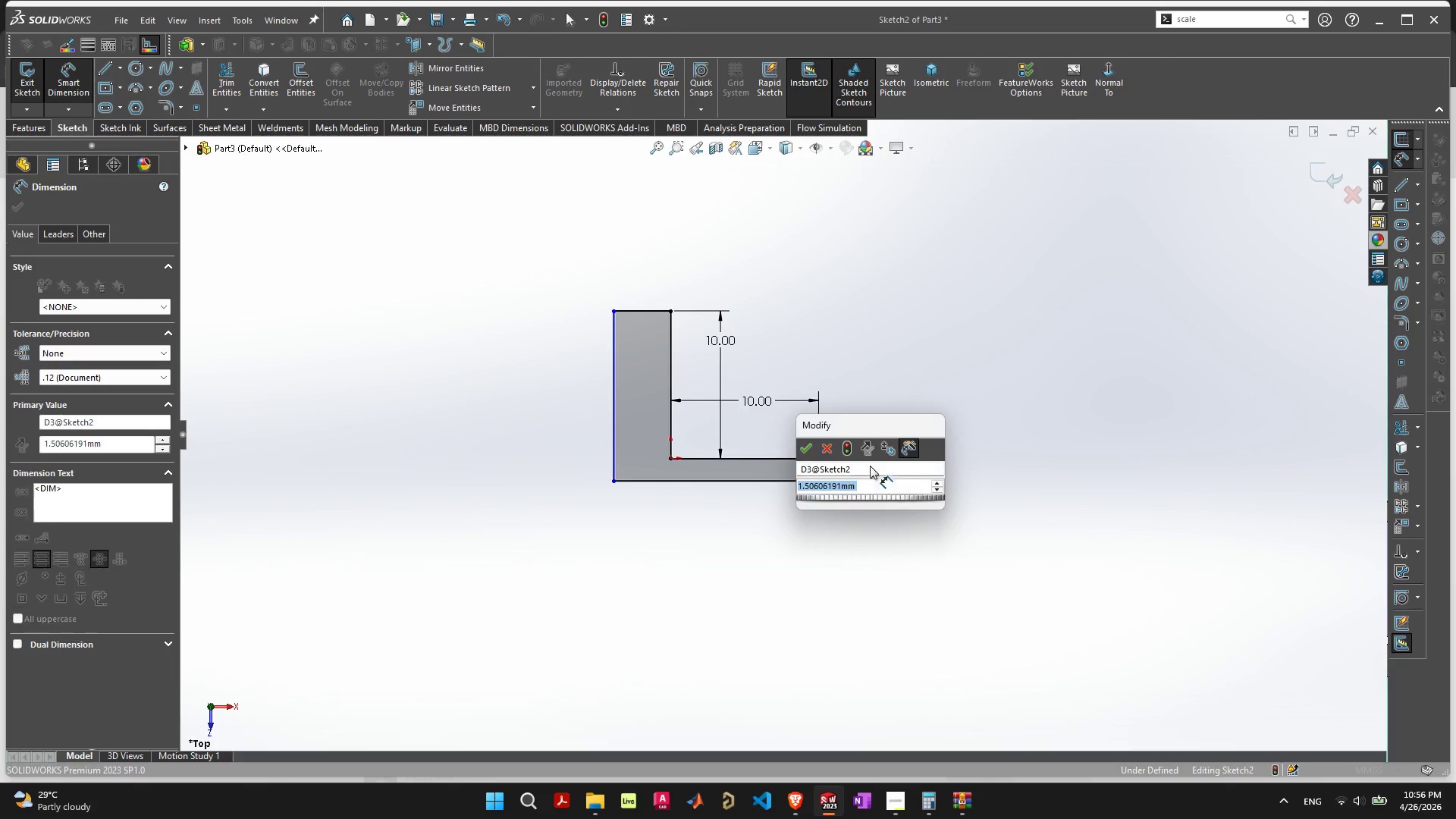 
key(Enter)
 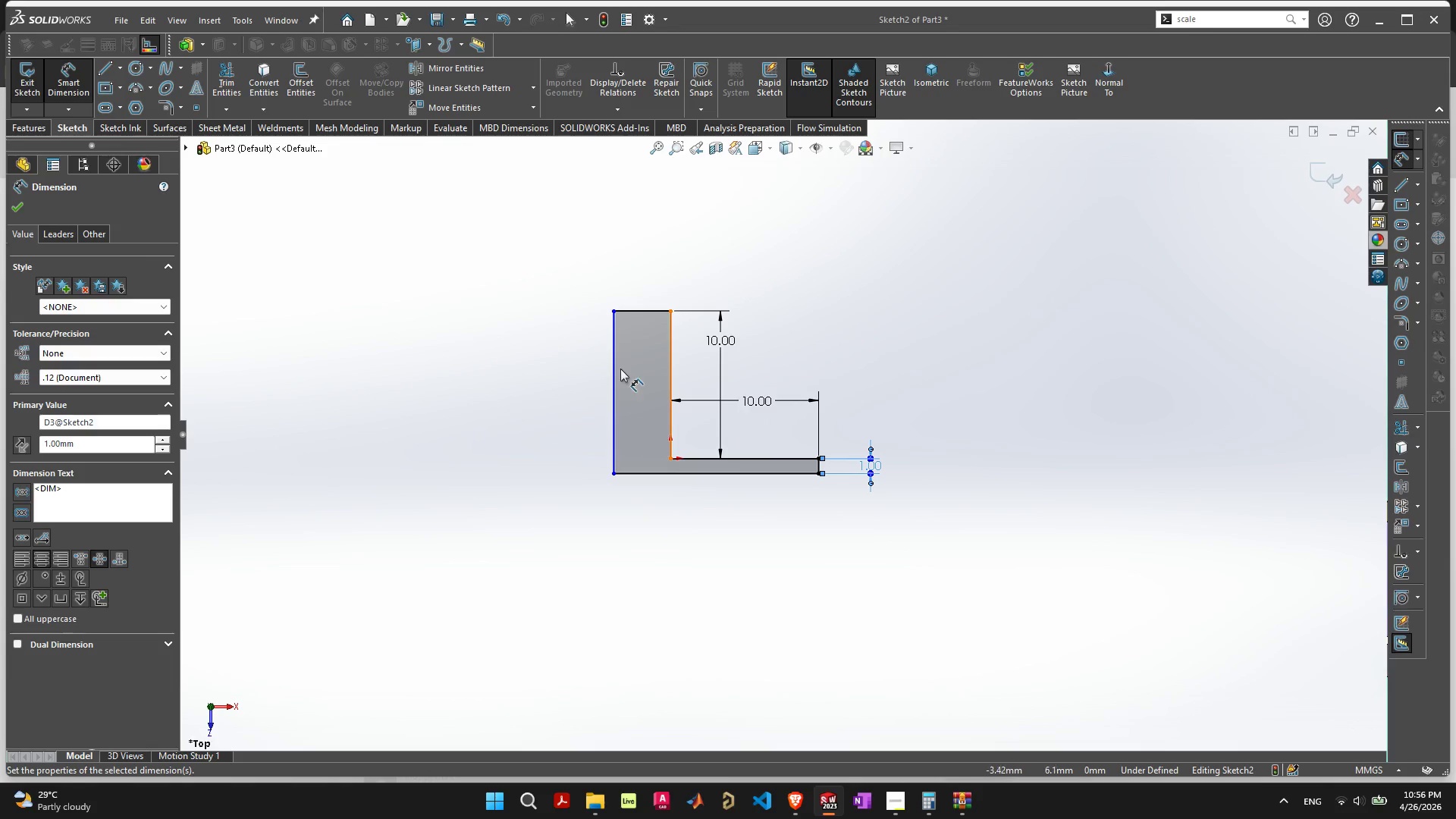 
left_click([615, 370])
 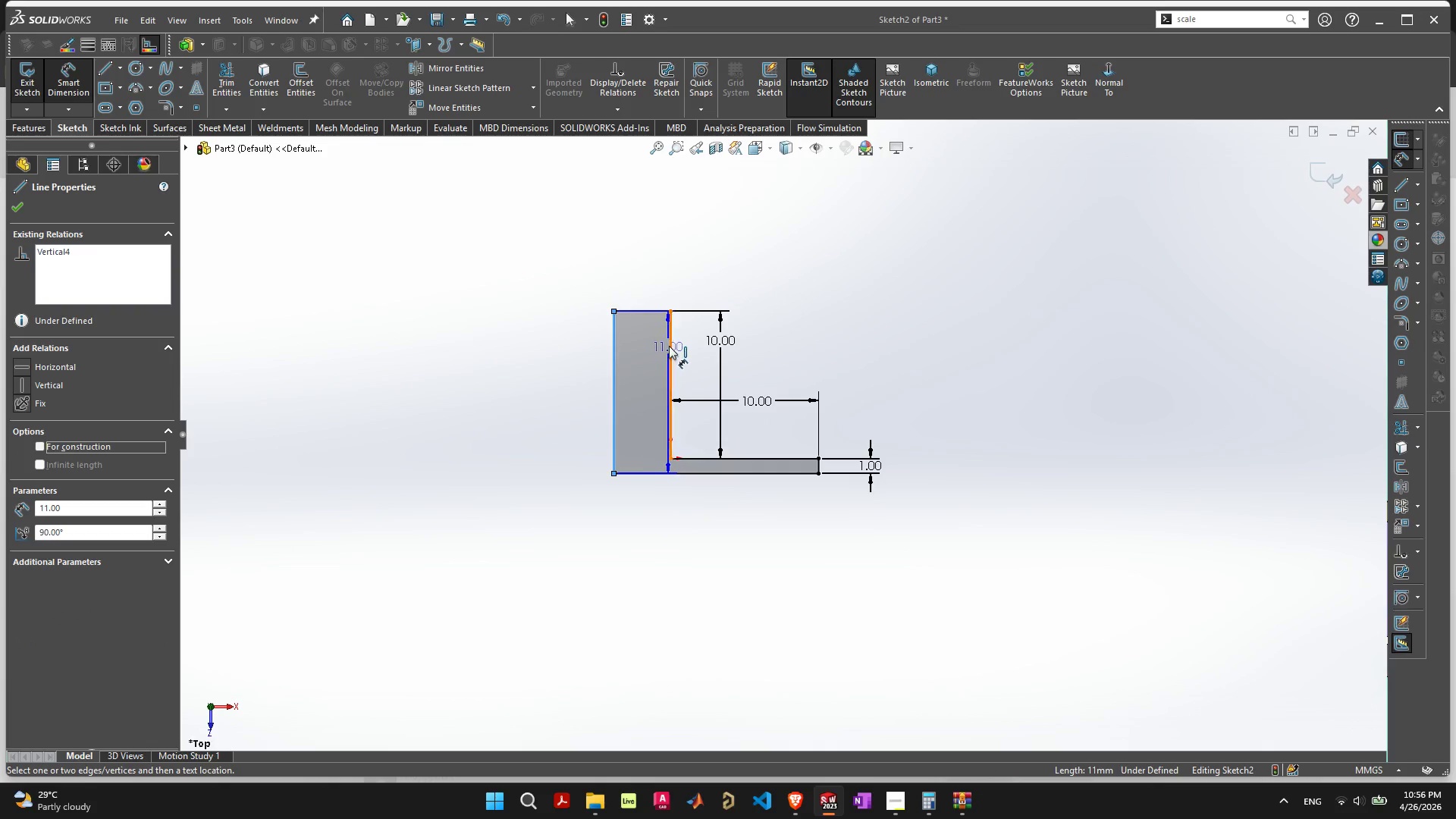 
left_click([669, 346])
 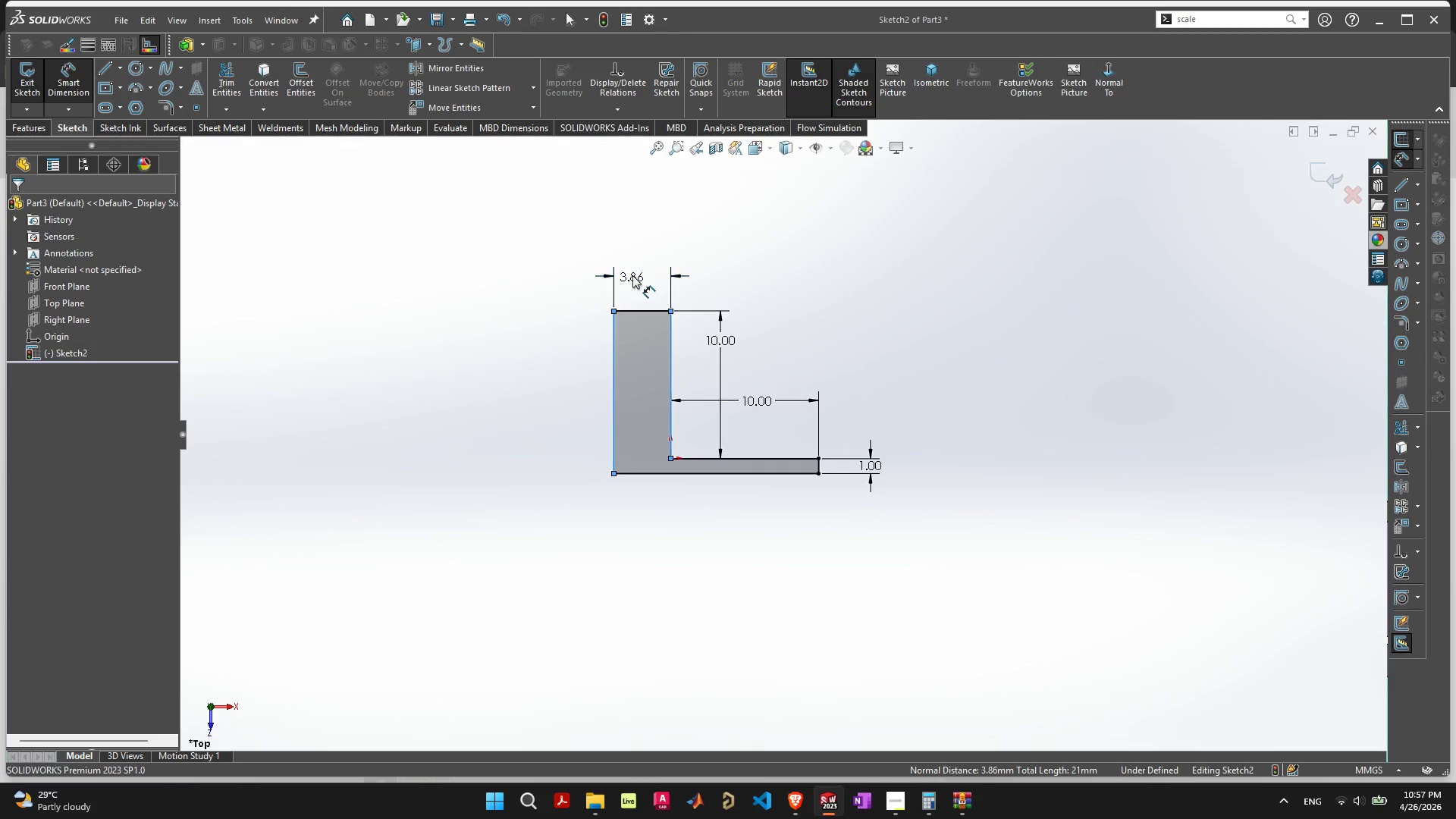 
key(1)
 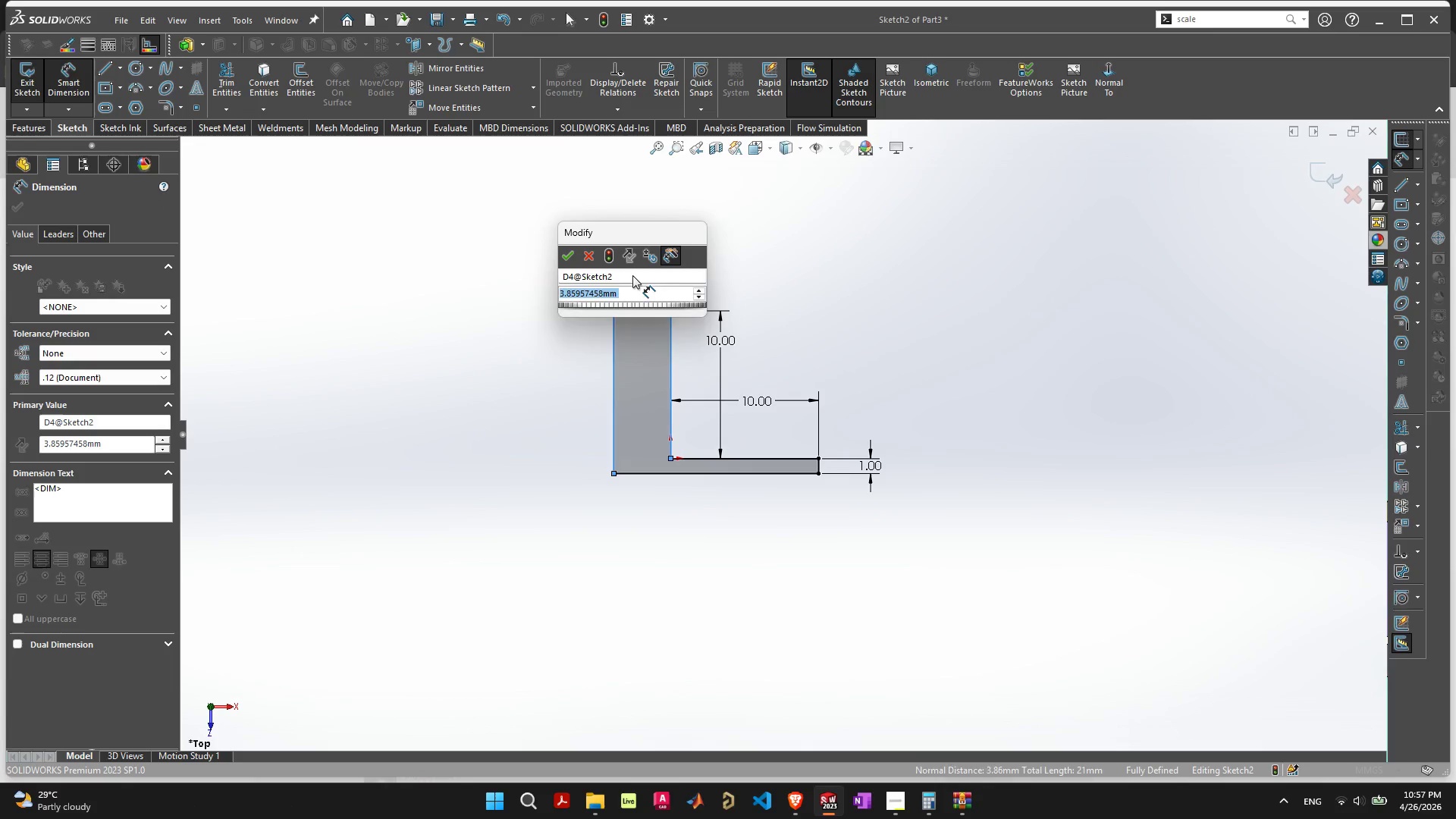 
key(Enter)
 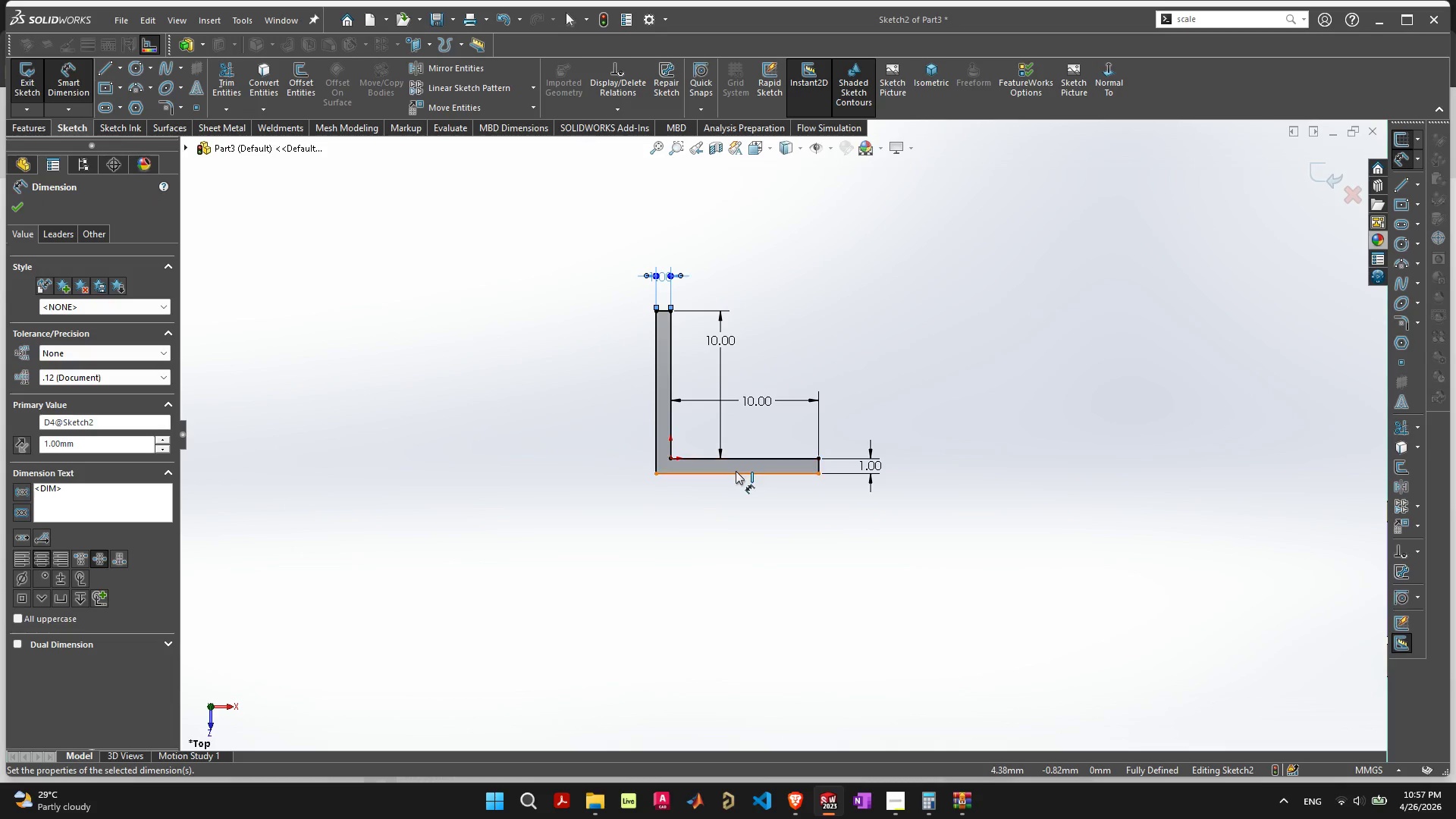 
scroll: coordinate [733, 485], scroll_direction: down, amount: 4.0
 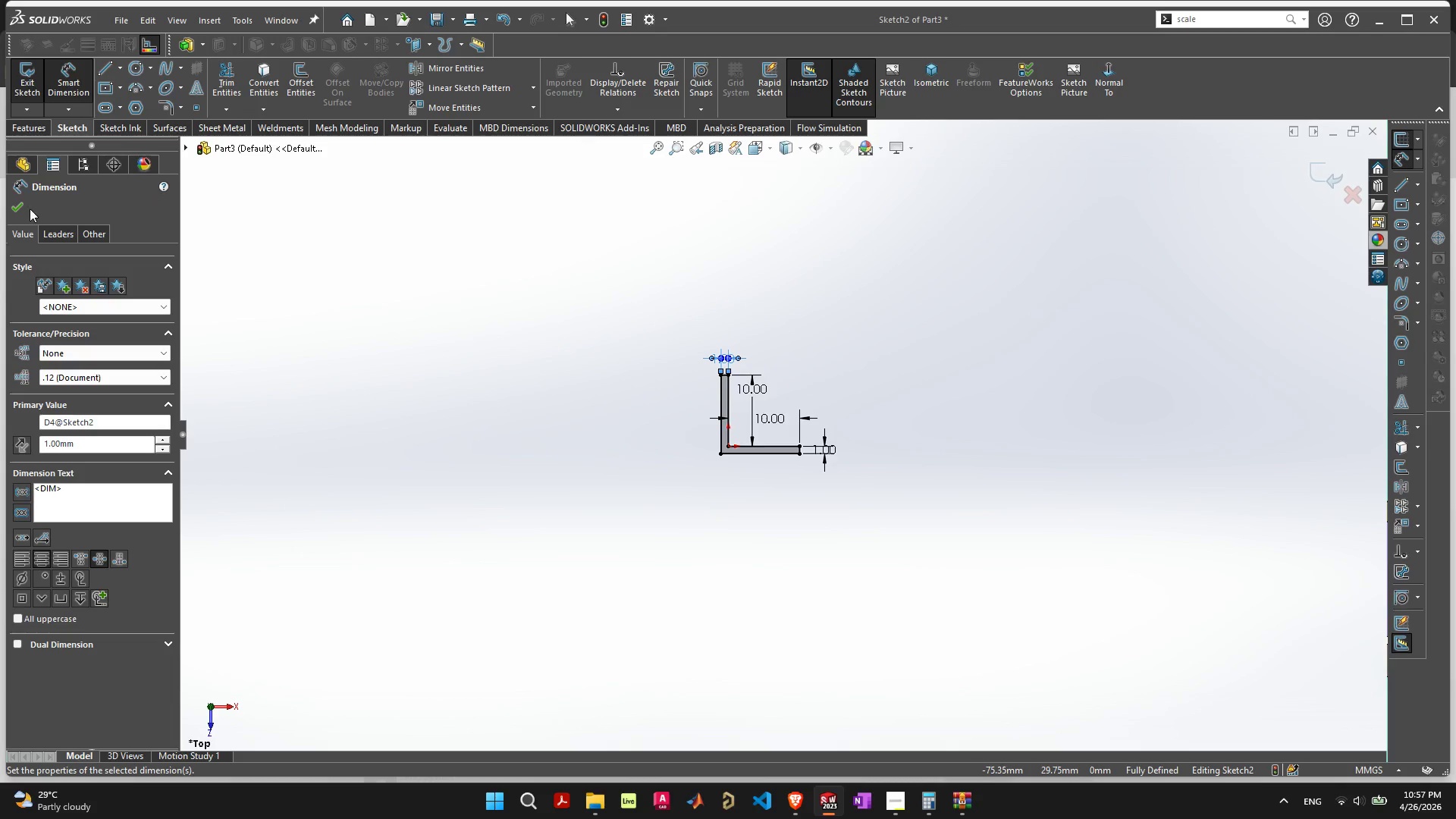 
left_click([20, 209])
 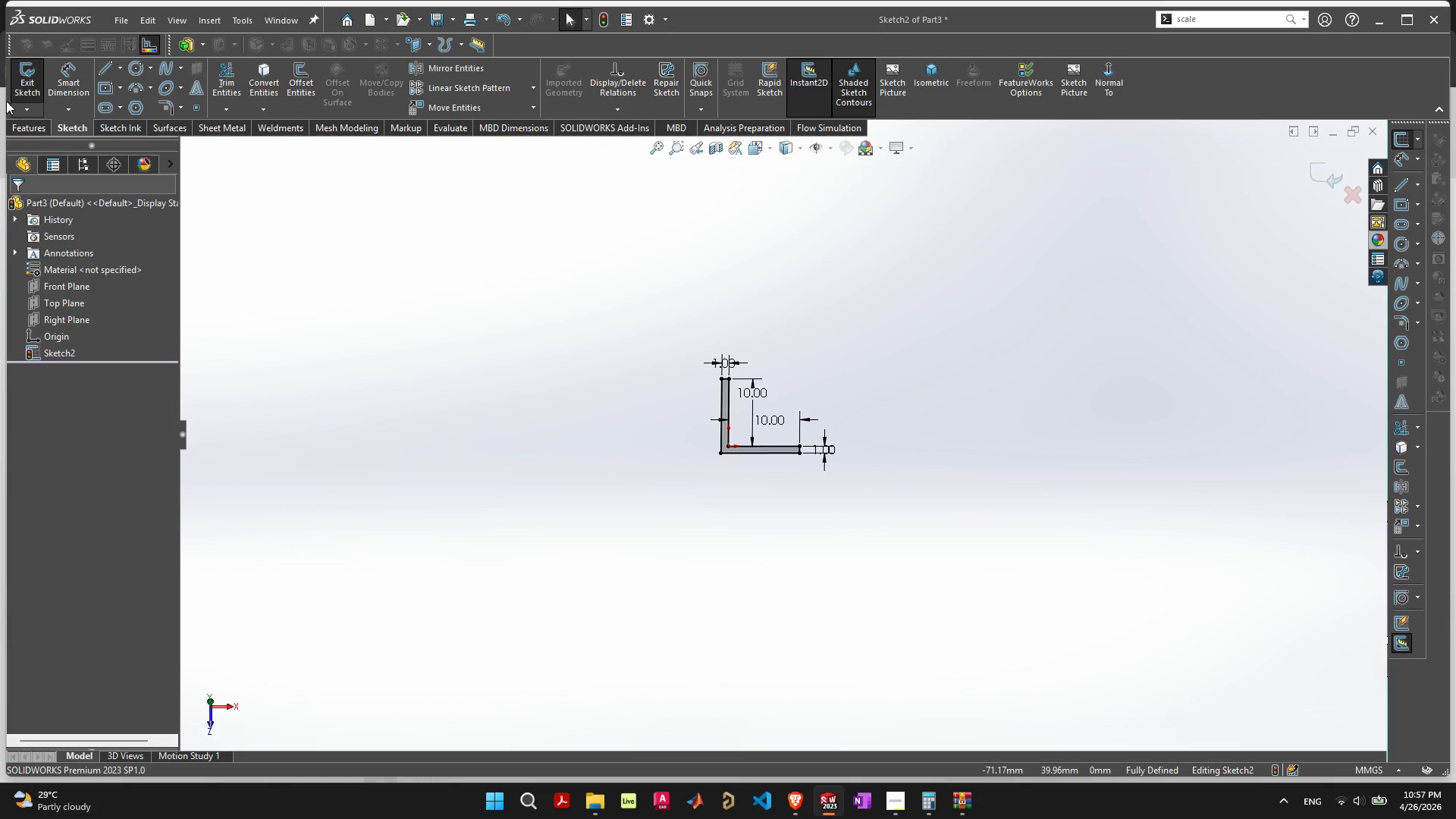 
wait(5.34)
 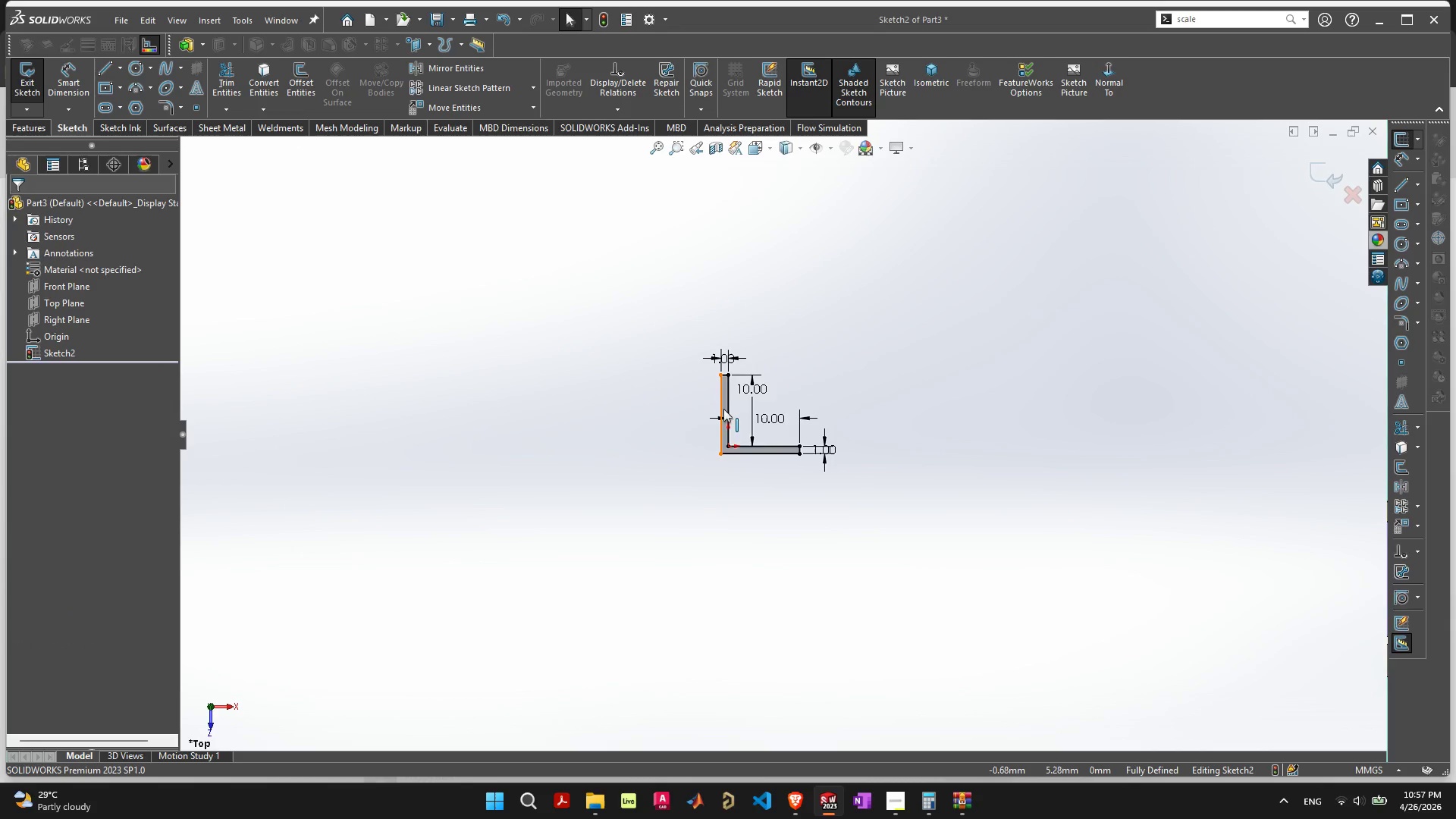 
left_click([186, 49])
 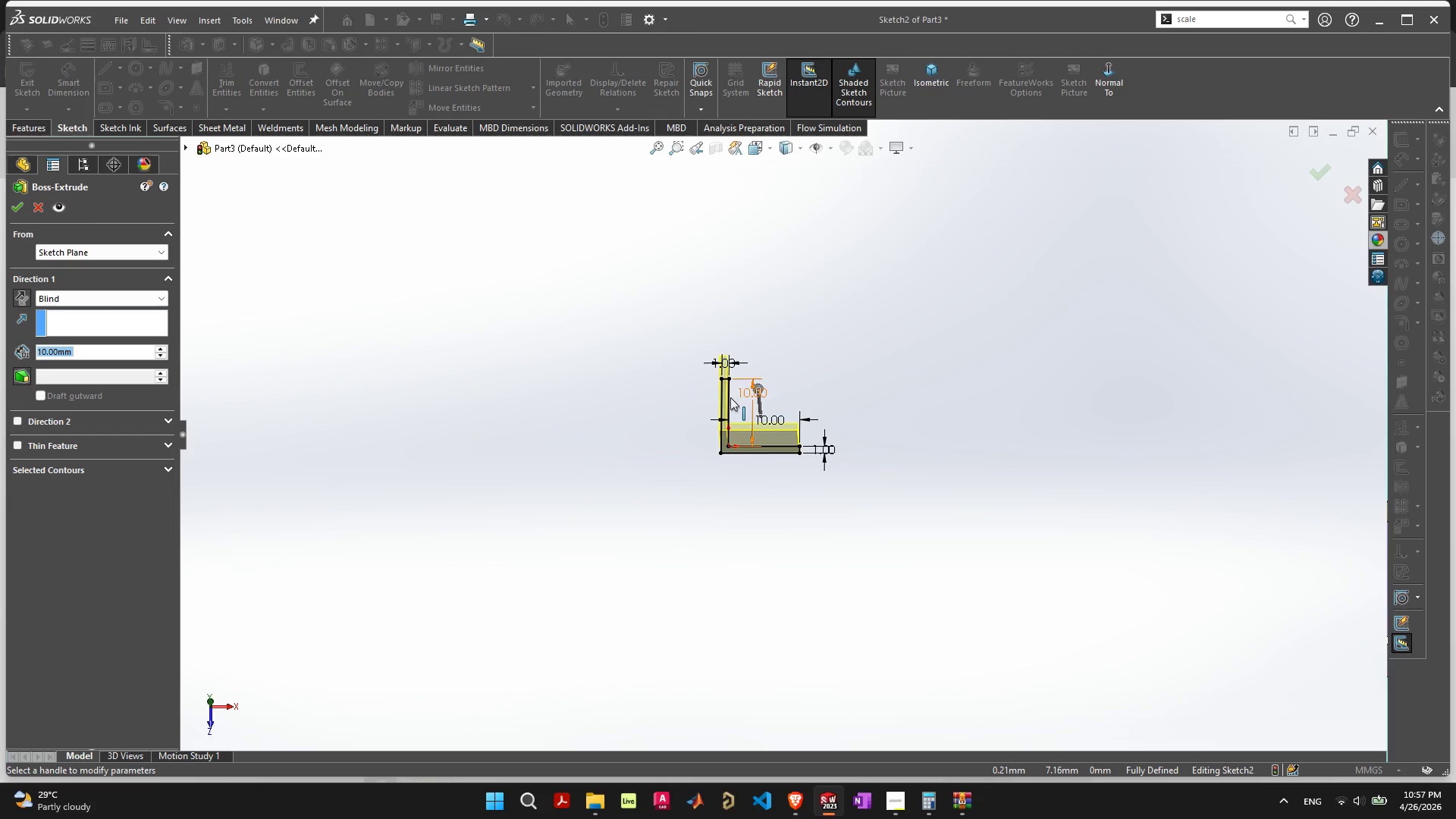 
scroll: coordinate [745, 455], scroll_direction: down, amount: 4.0
 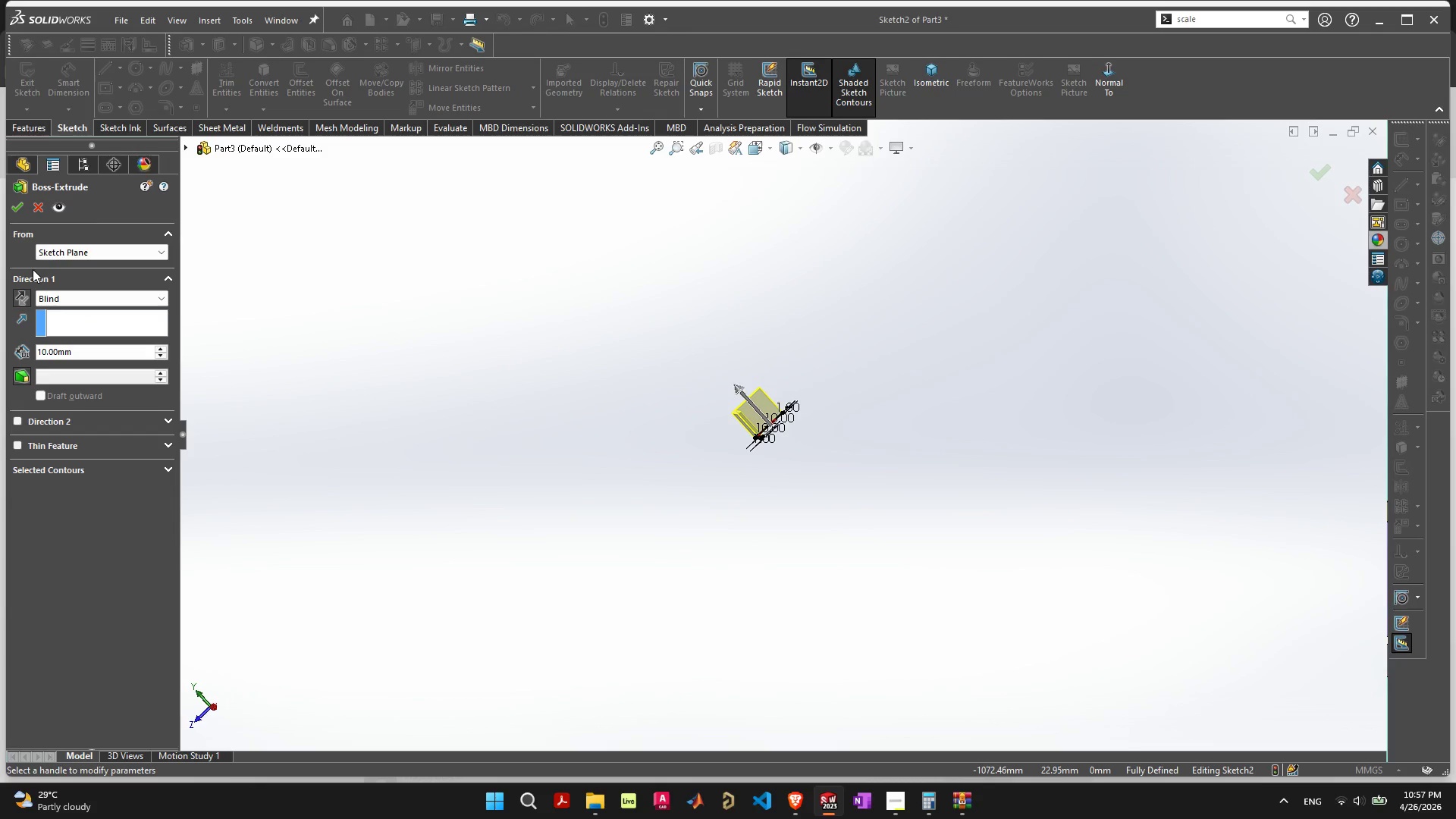 
left_click([66, 297])
 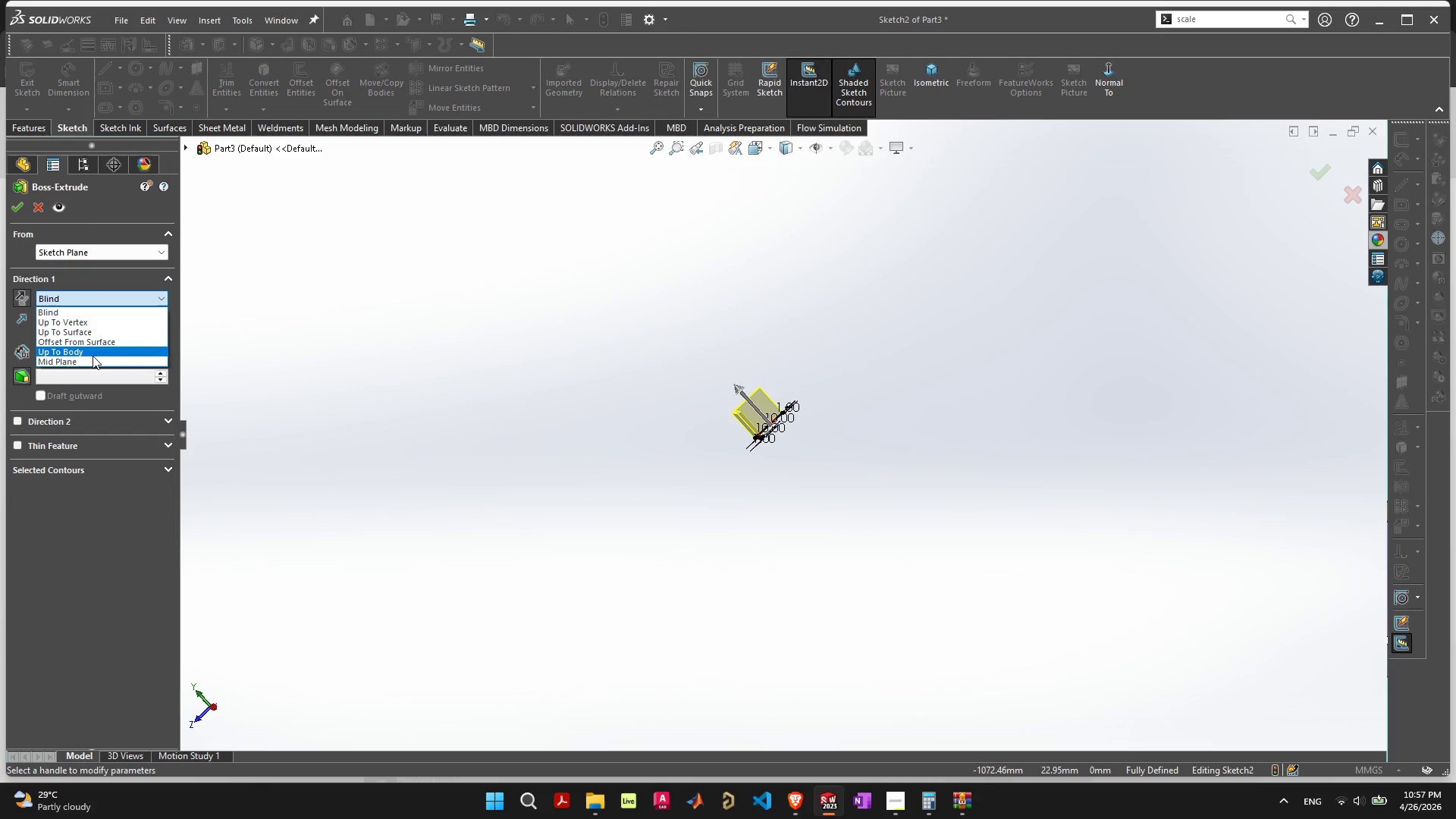 
left_click([93, 361])
 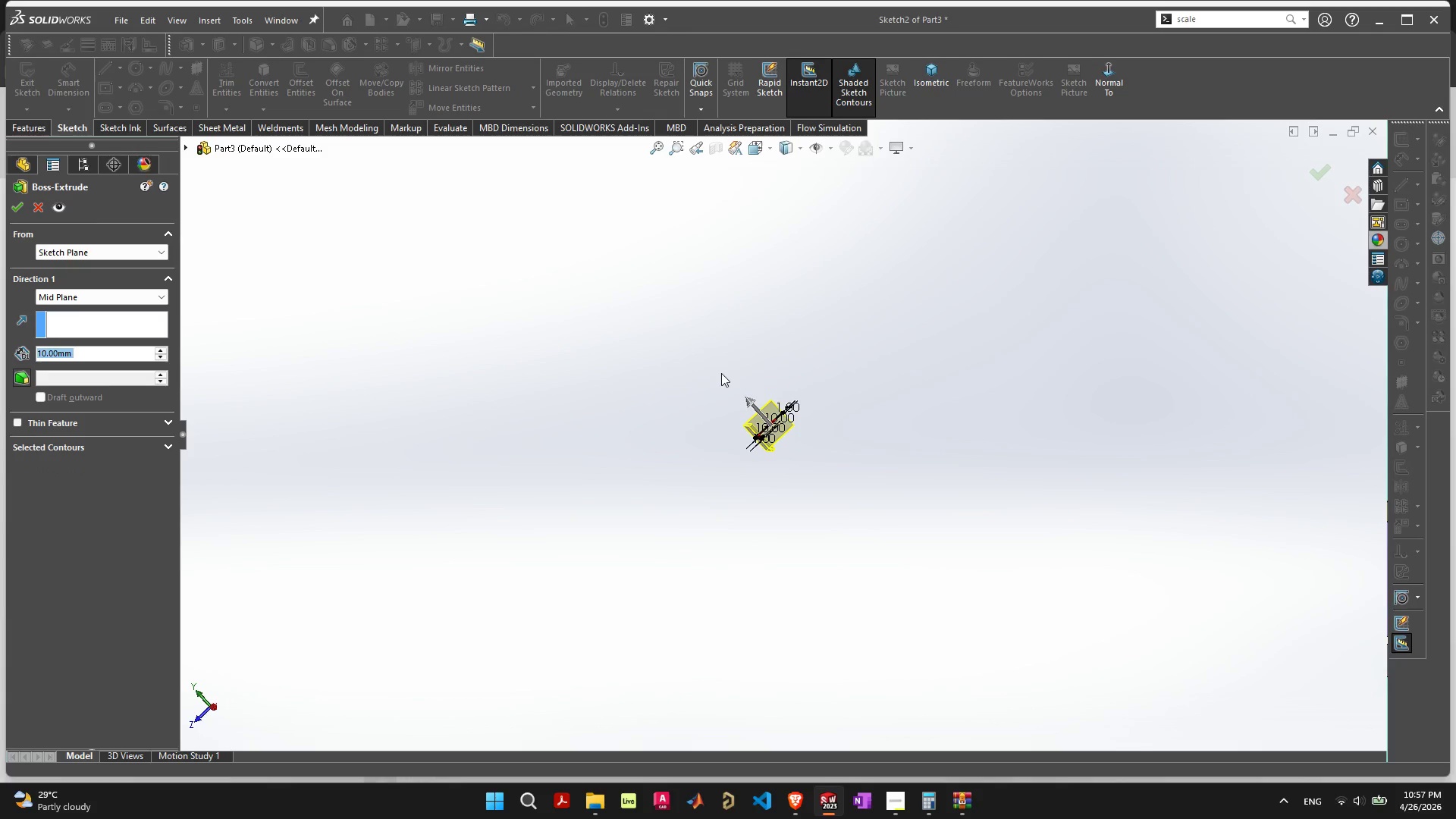 
left_click_drag(start_coordinate=[745, 399], to_coordinate=[557, 249])
 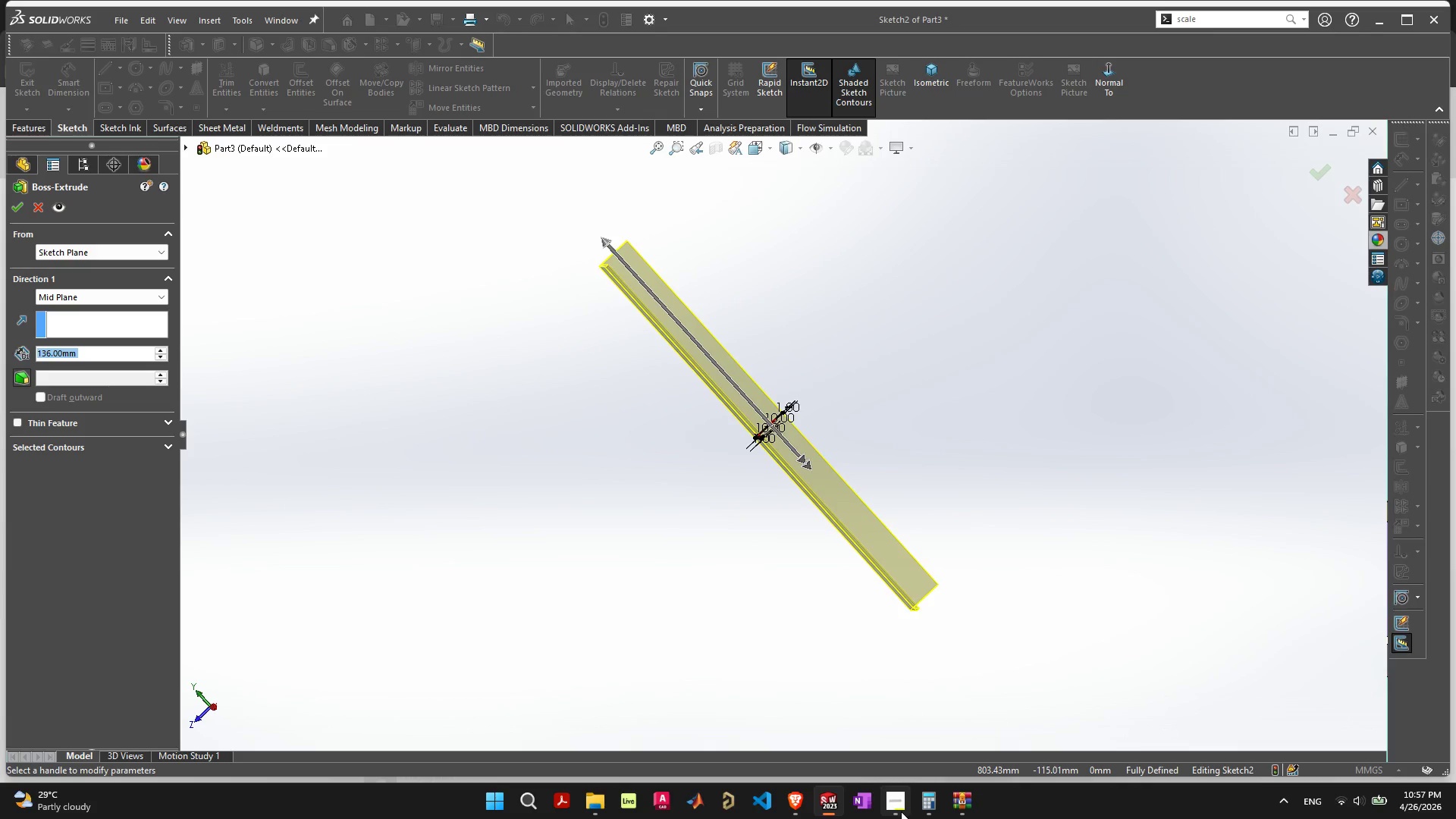 
wait(6.83)
 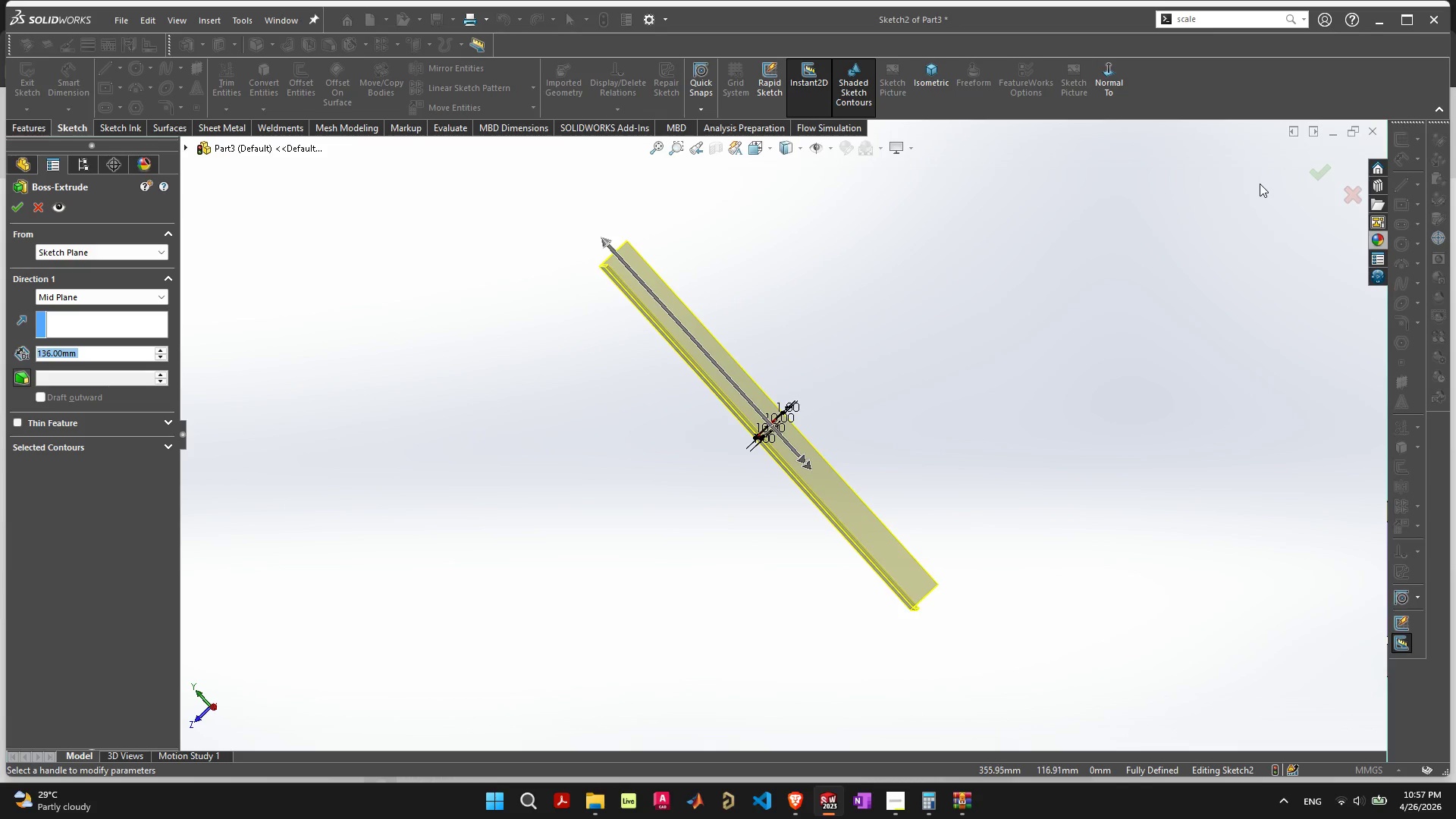 
left_click([789, 805])
 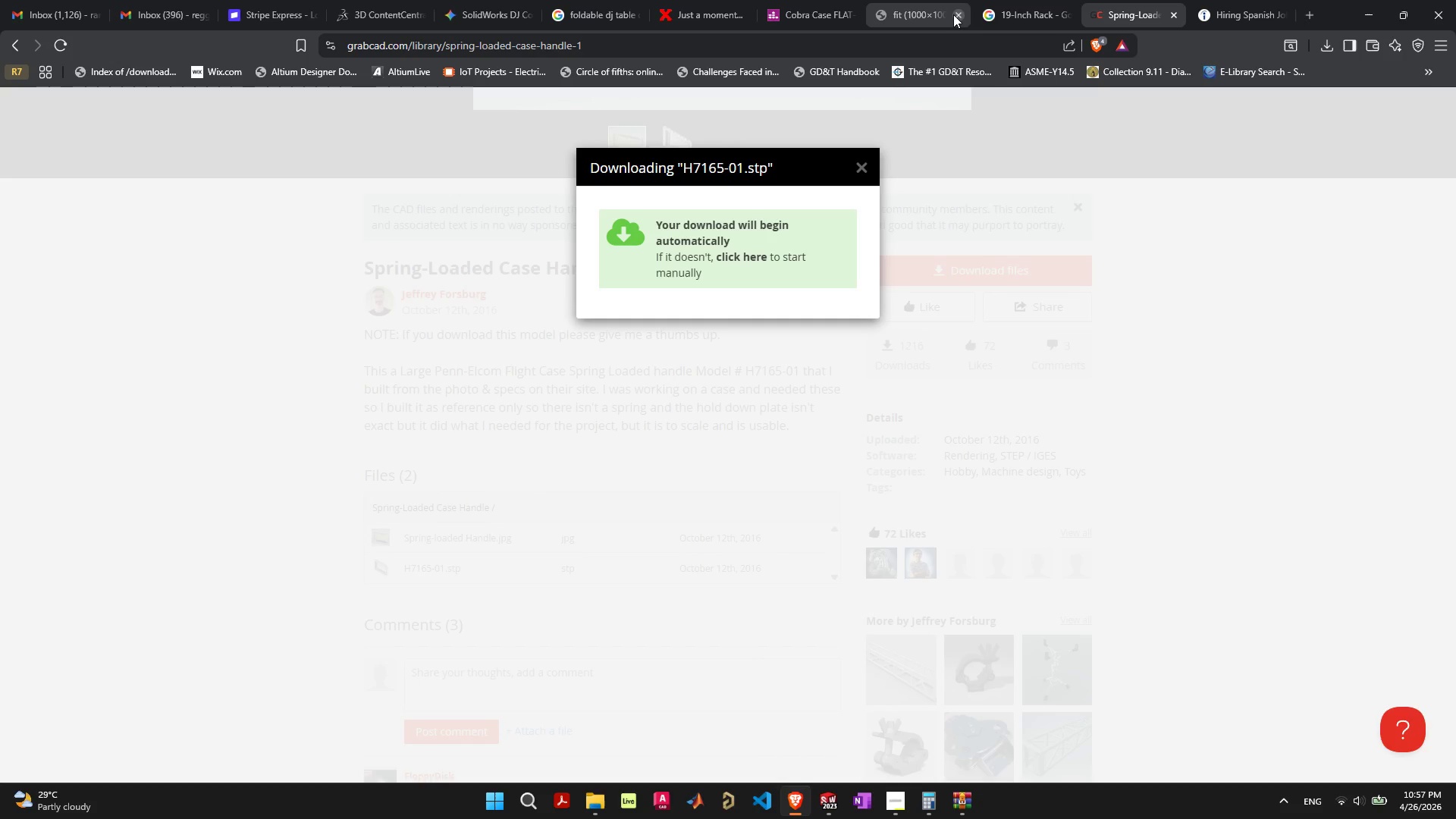 
left_click([1015, 12])
 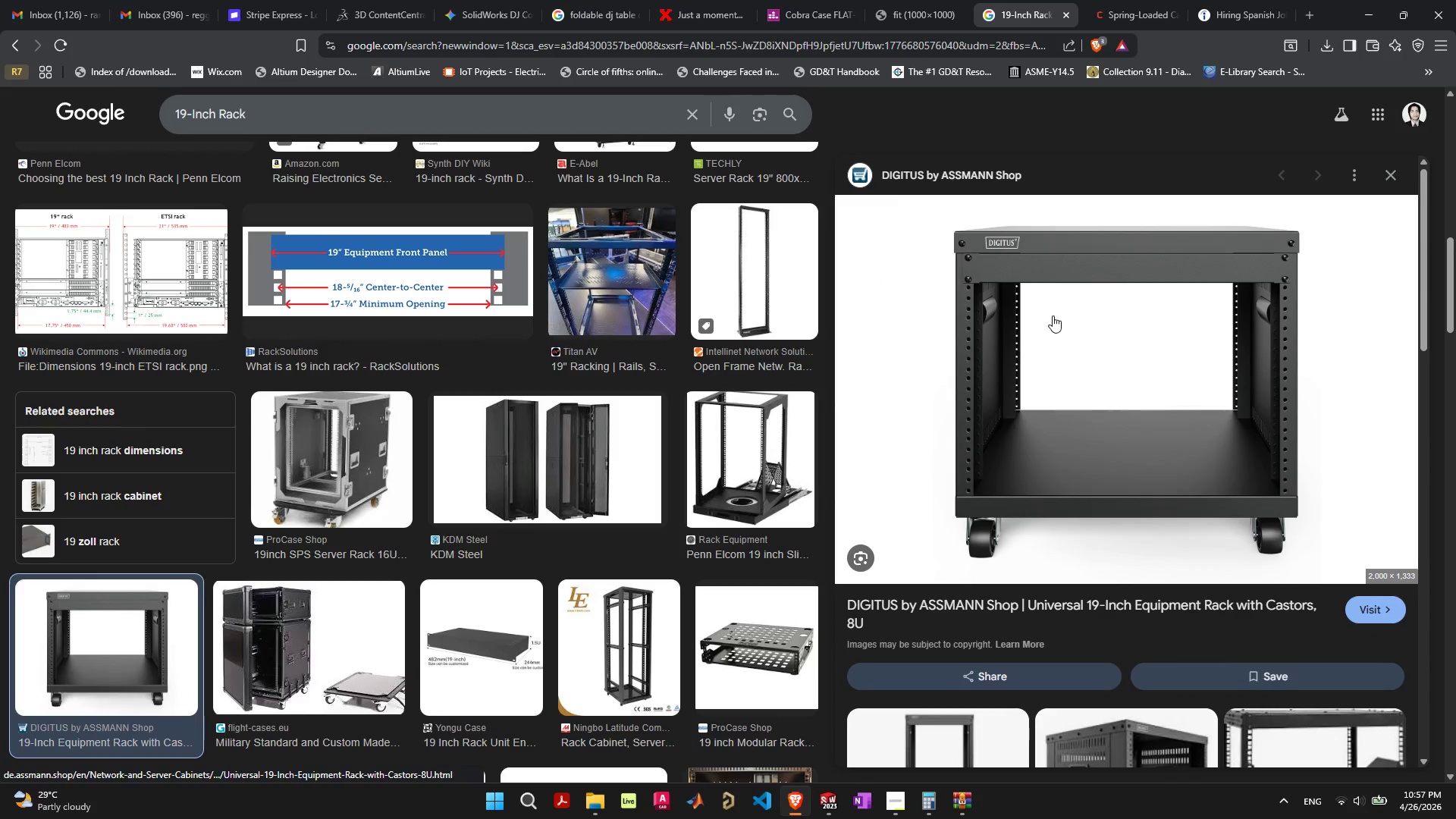 
scroll: coordinate [1021, 330], scroll_direction: up, amount: 3.0
 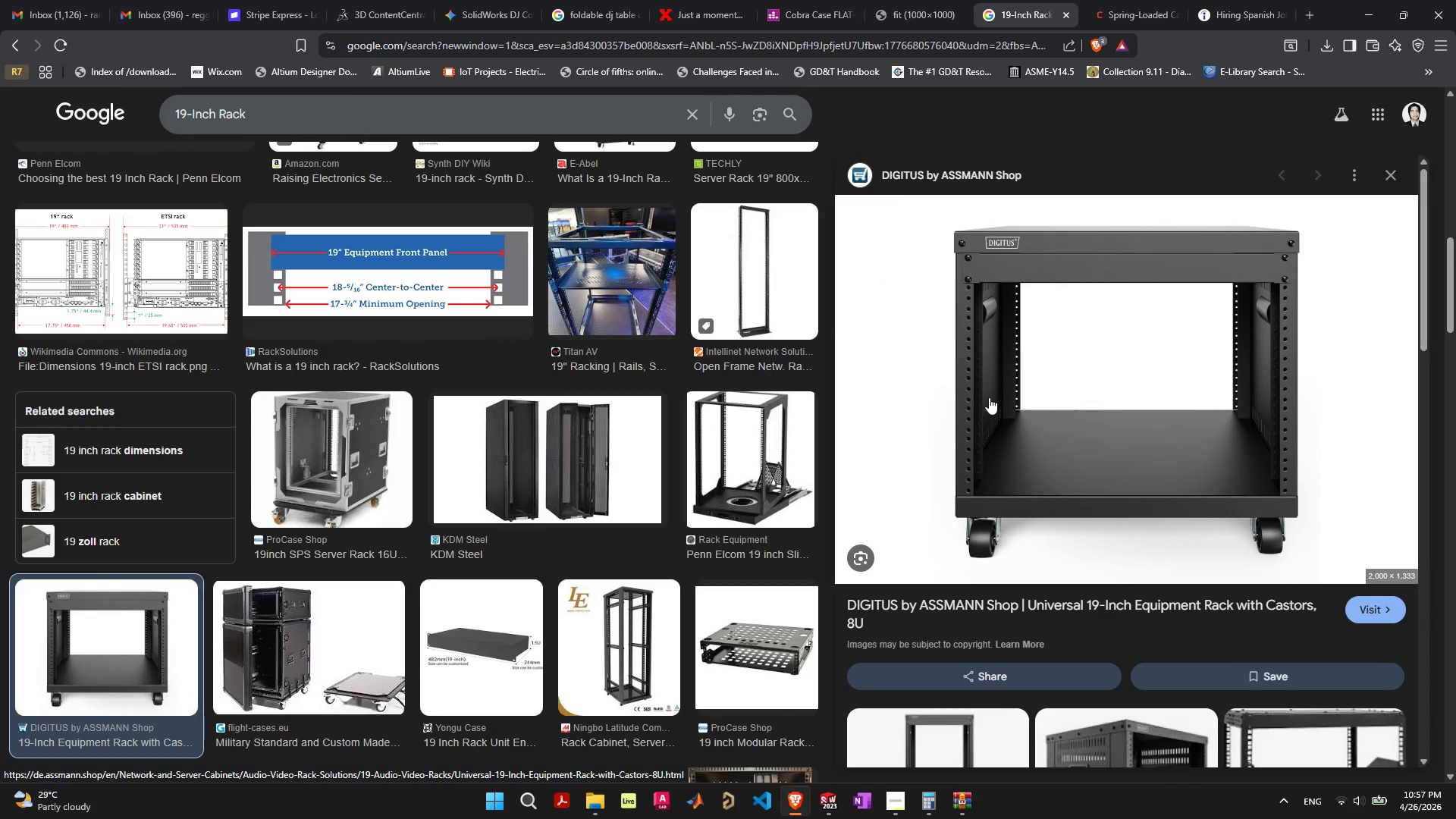 
wait(9.03)
 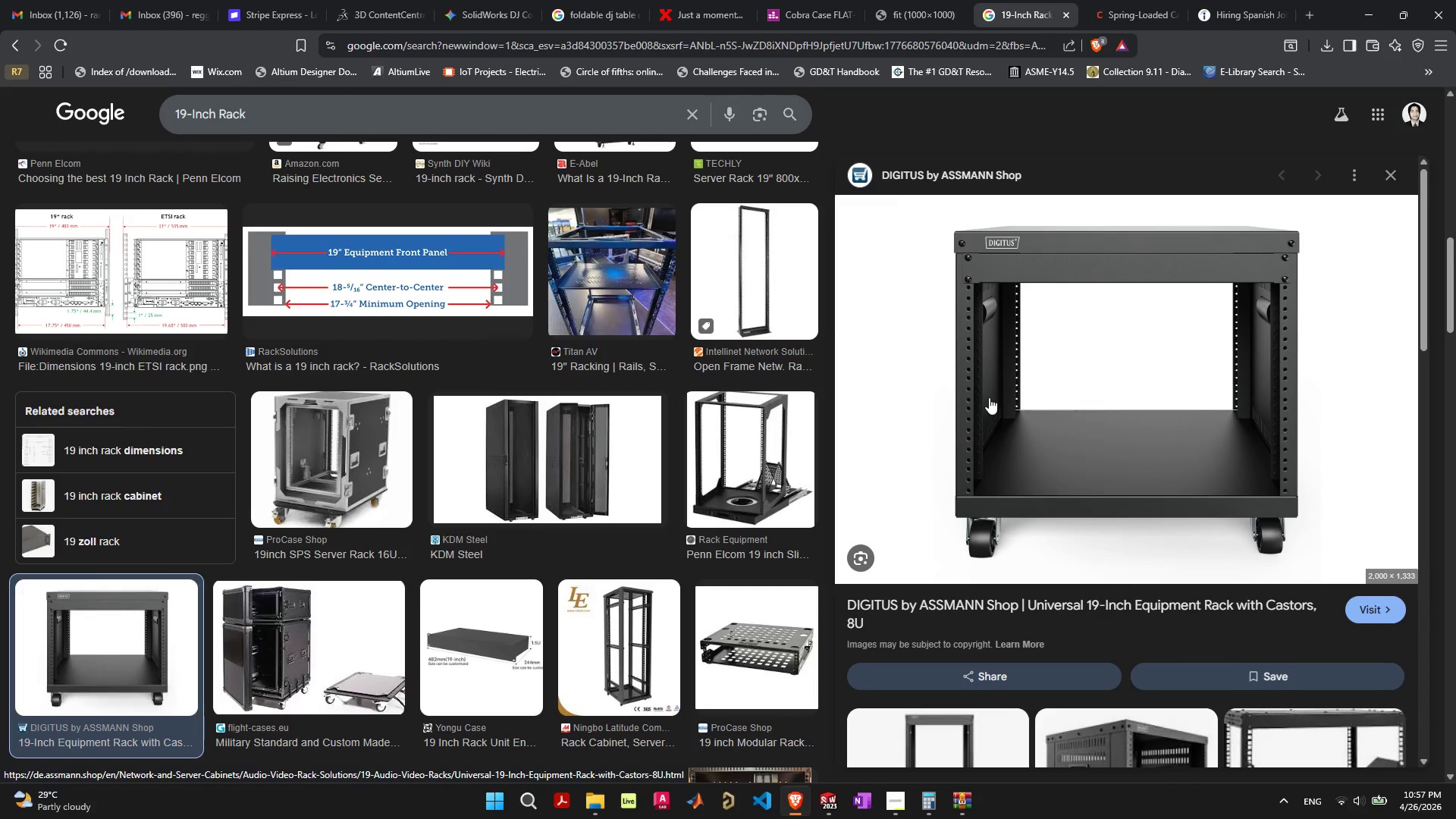 
scroll: coordinate [512, 361], scroll_direction: up, amount: 17.0
 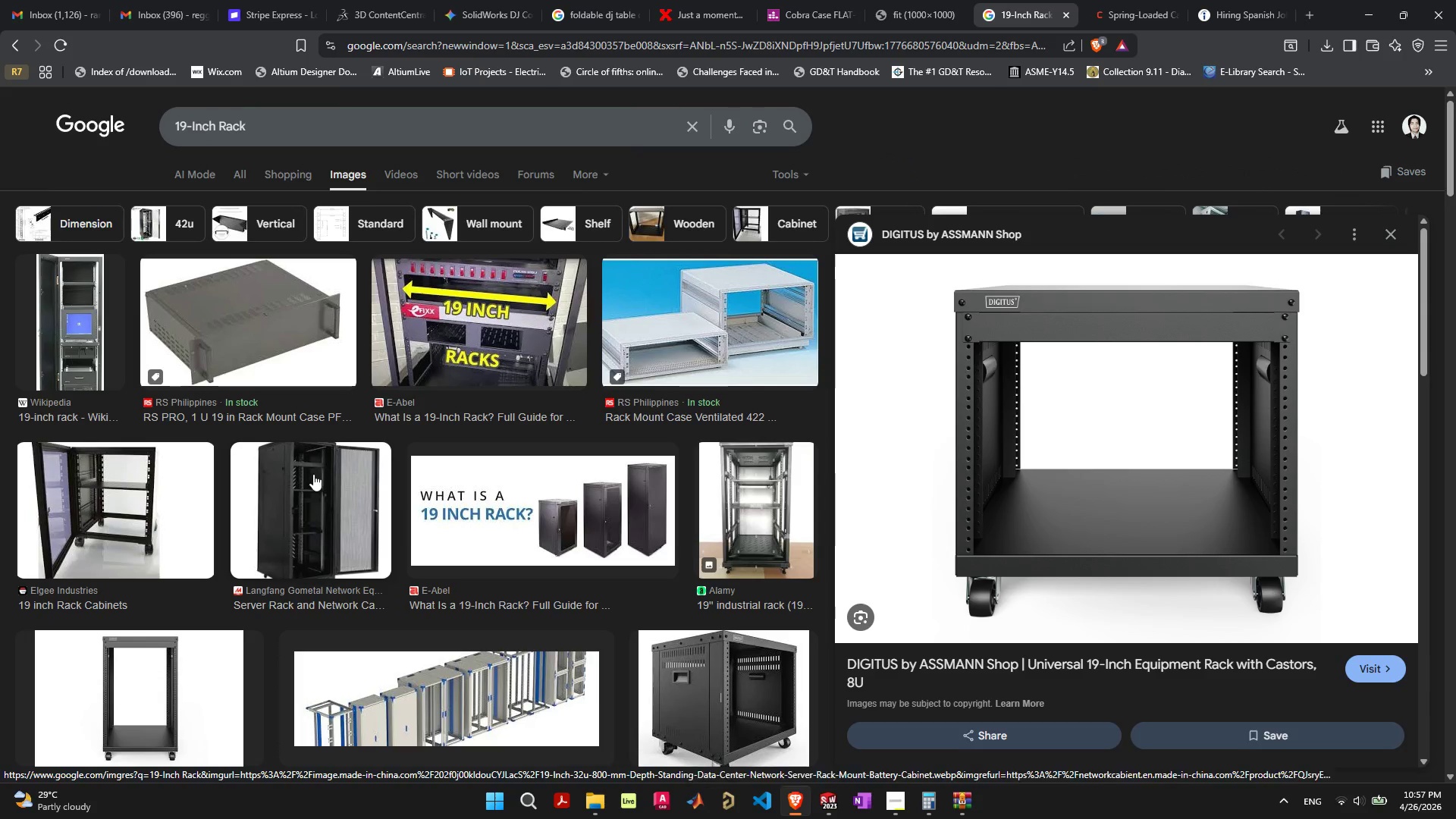 
scroll: coordinate [313, 474], scroll_direction: down, amount: 3.0
 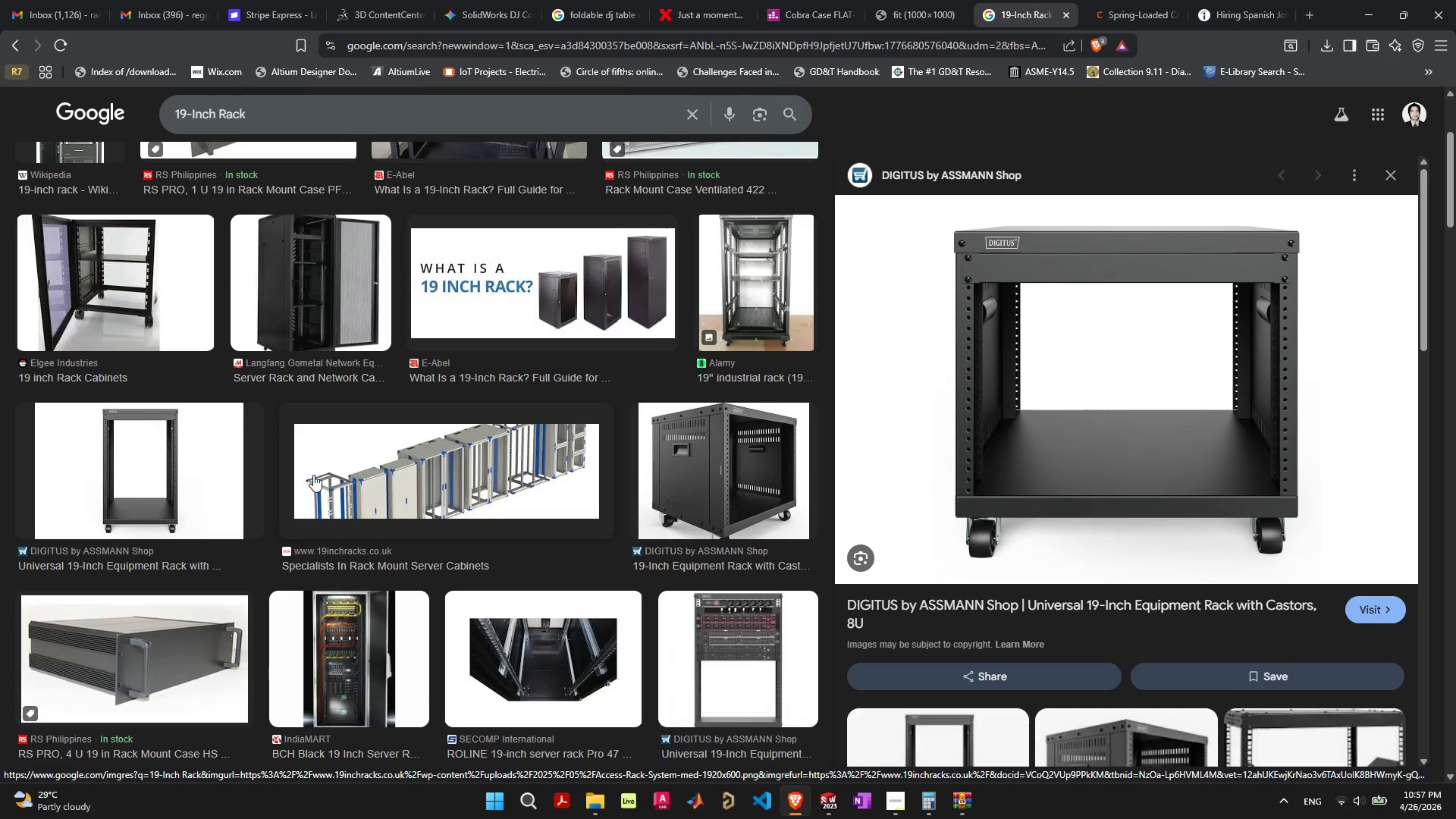 
scroll: coordinate [313, 475], scroll_direction: up, amount: 5.0
 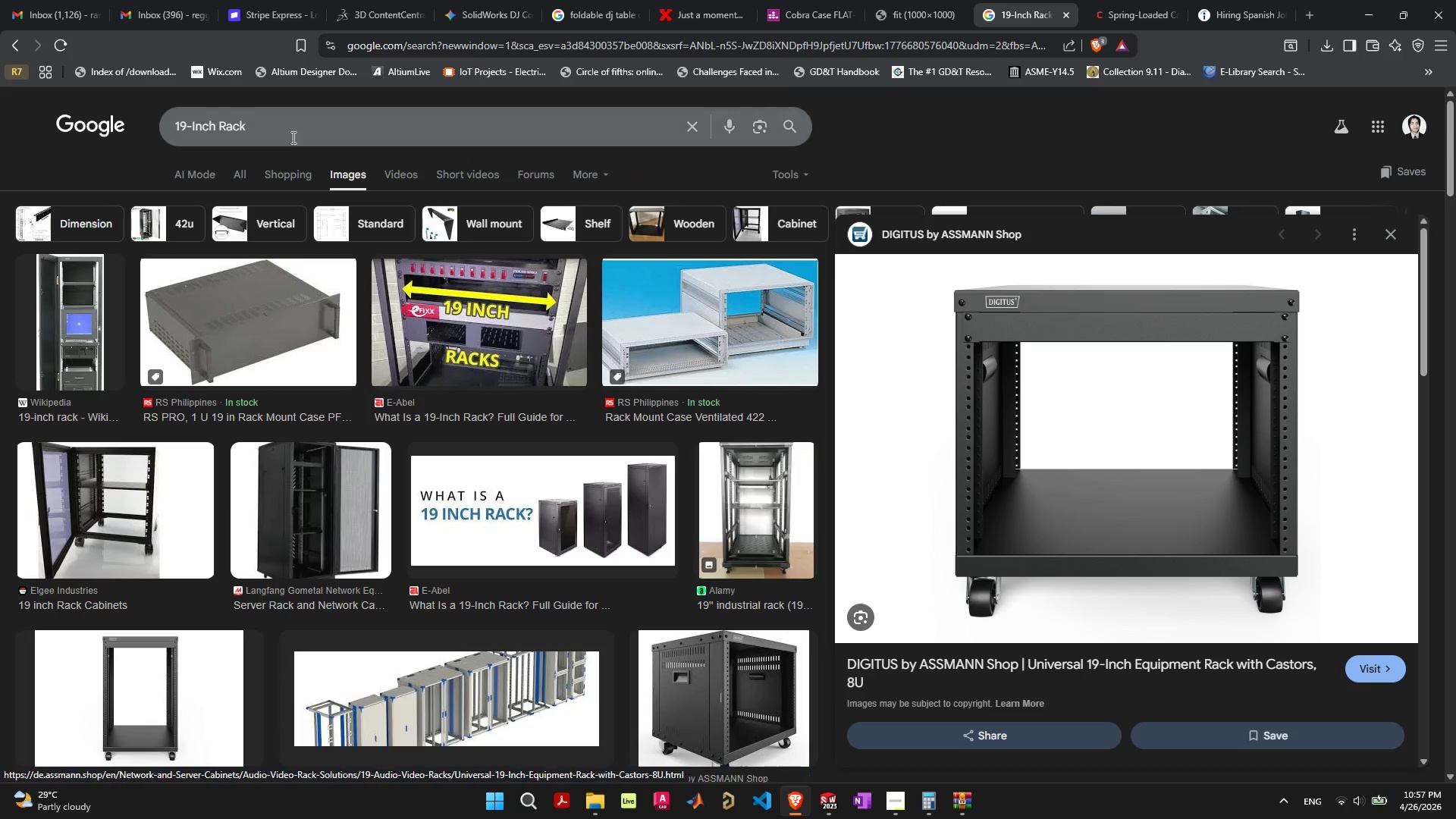 
left_click([290, 130])
 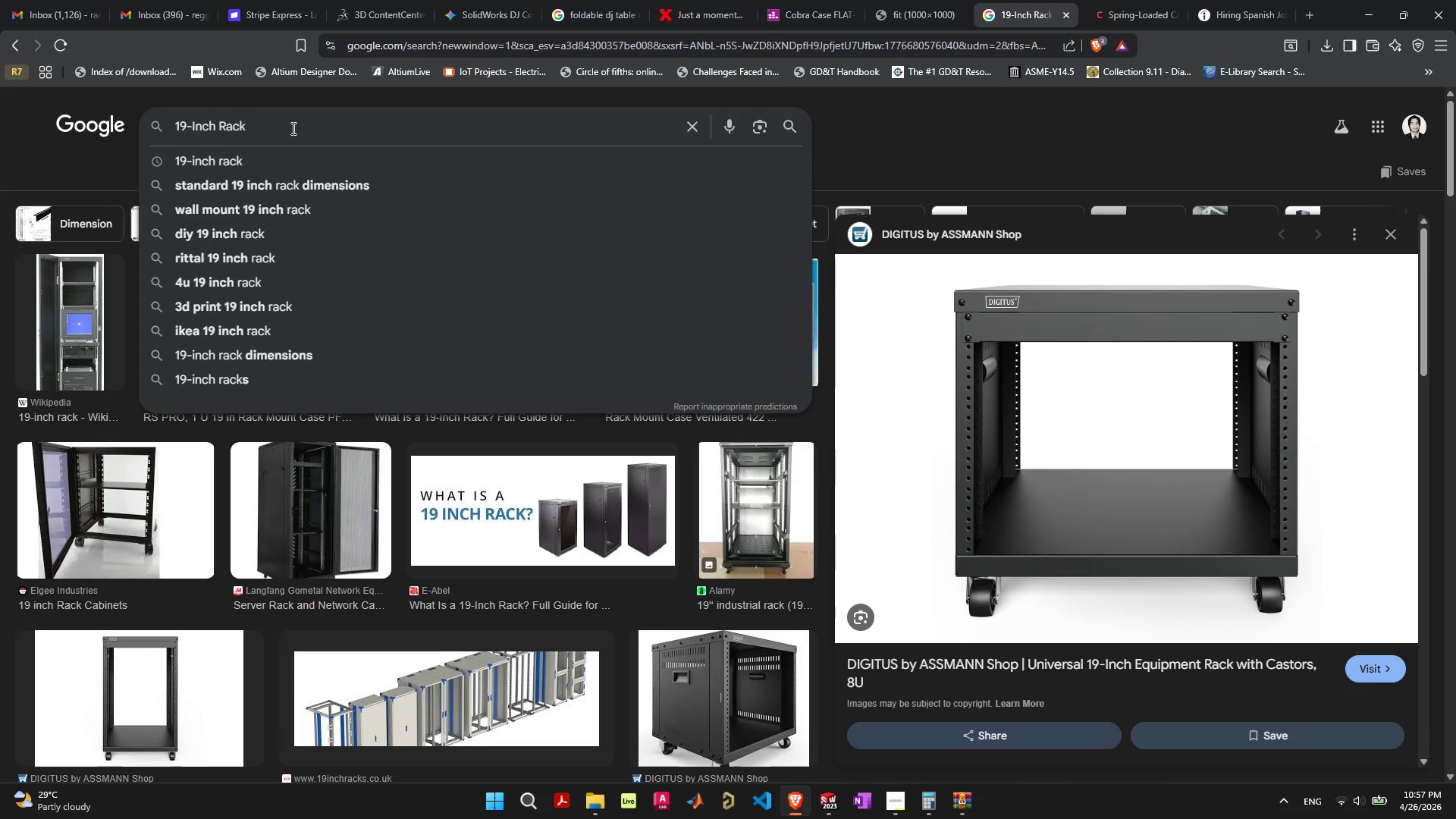 
type( hole)
 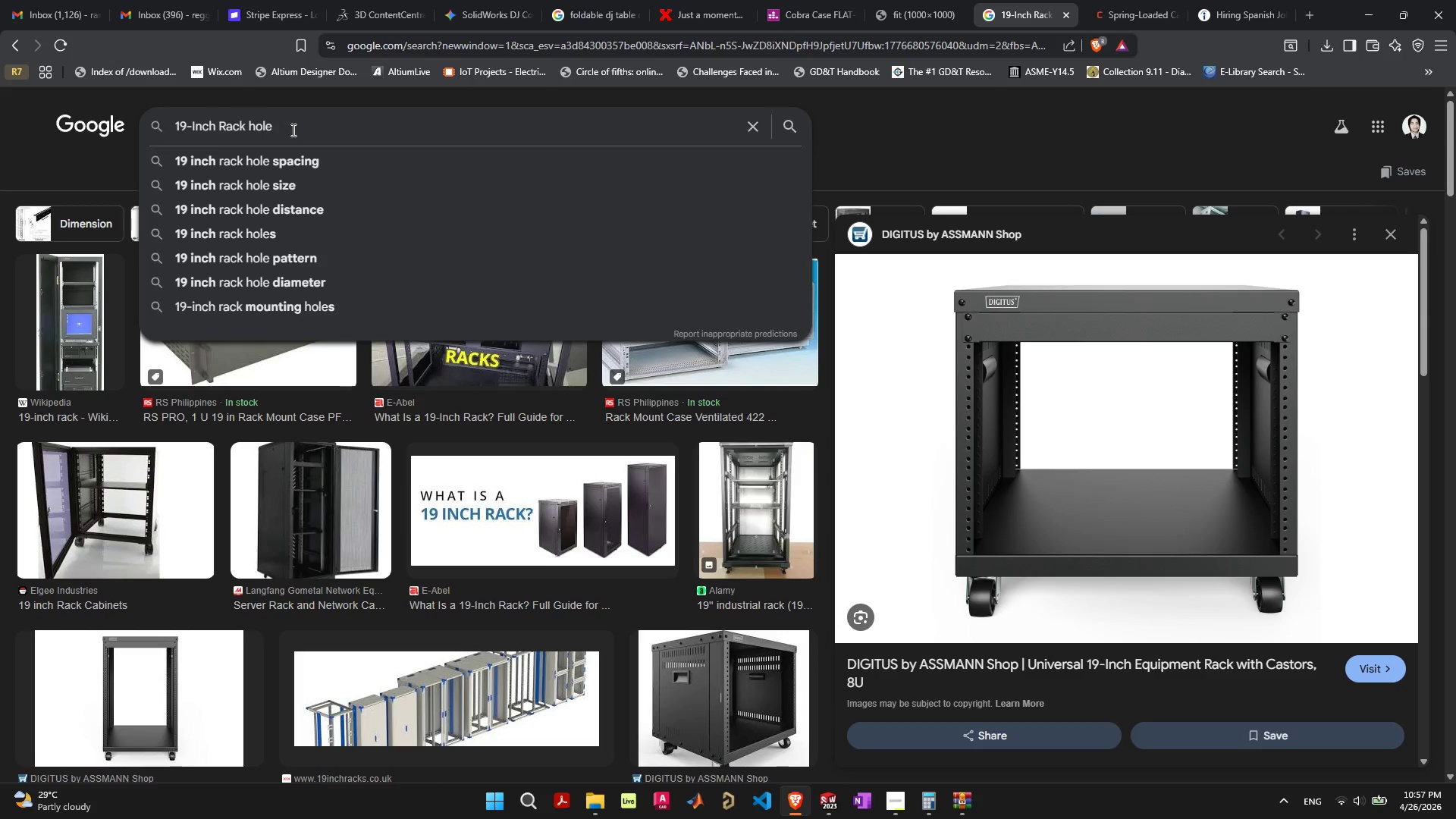 
mouse_move([284, 284])
 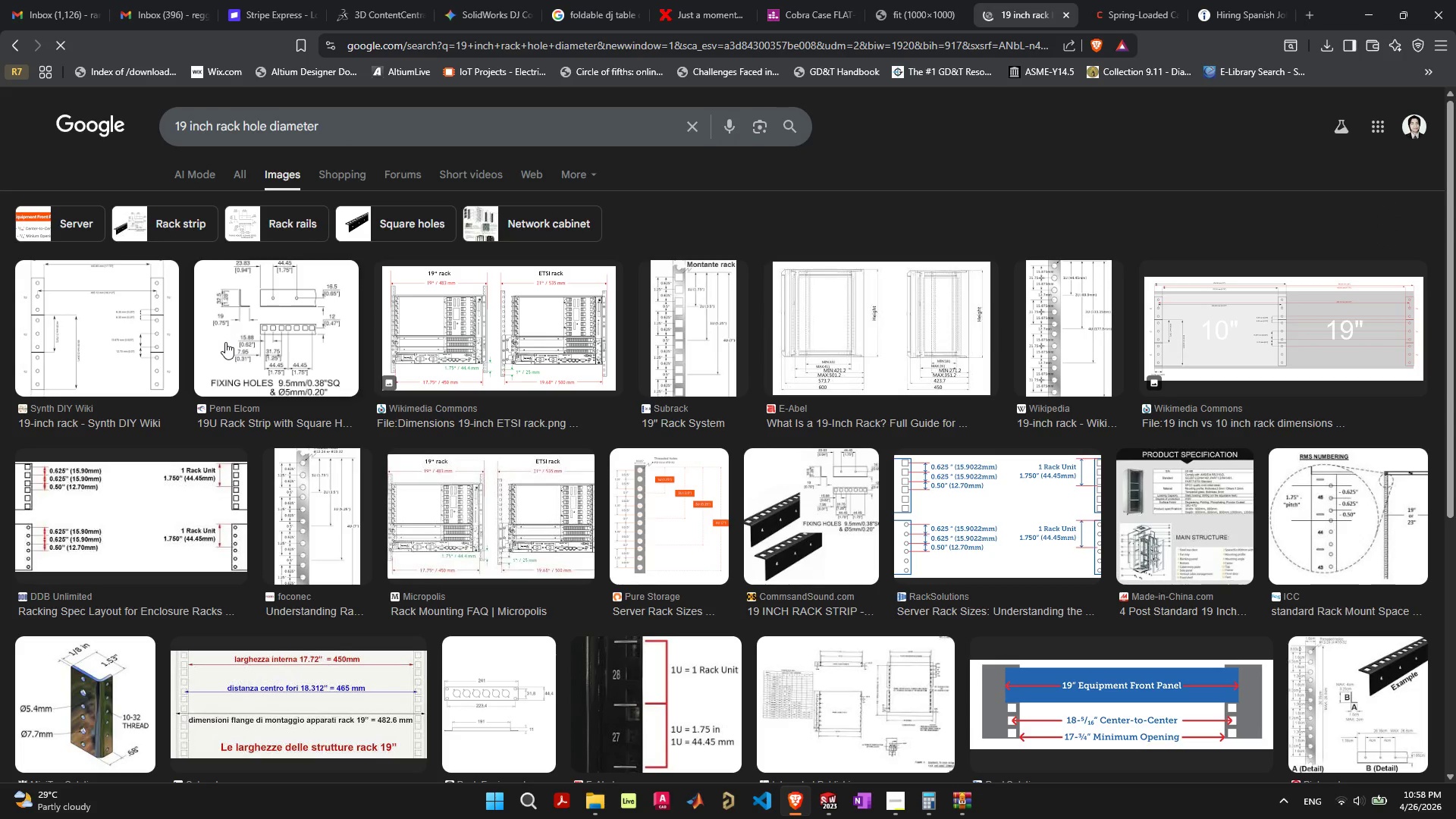 
wait(19.18)
 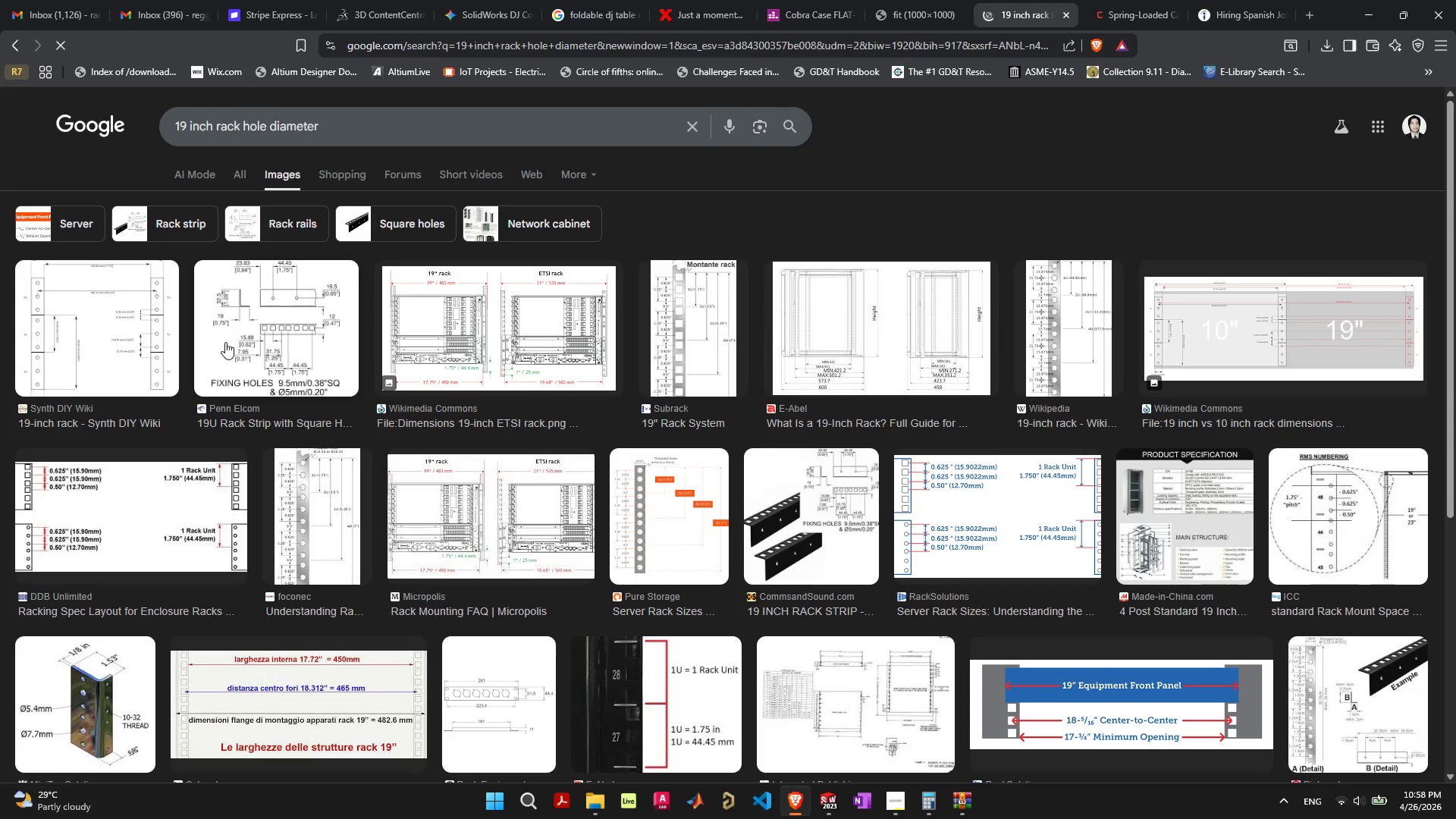 
left_click([647, 483])
 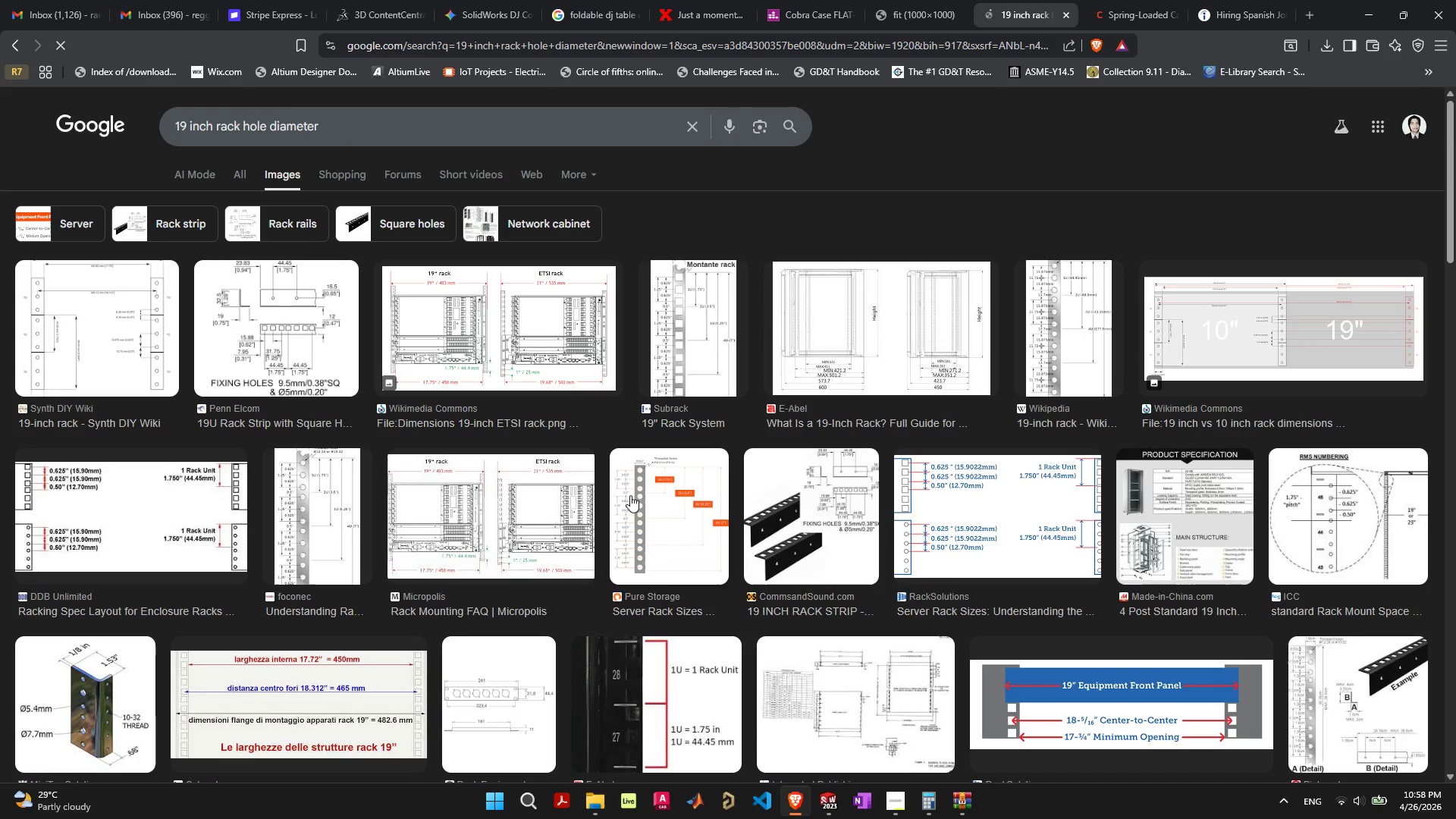 
wait(10.5)
 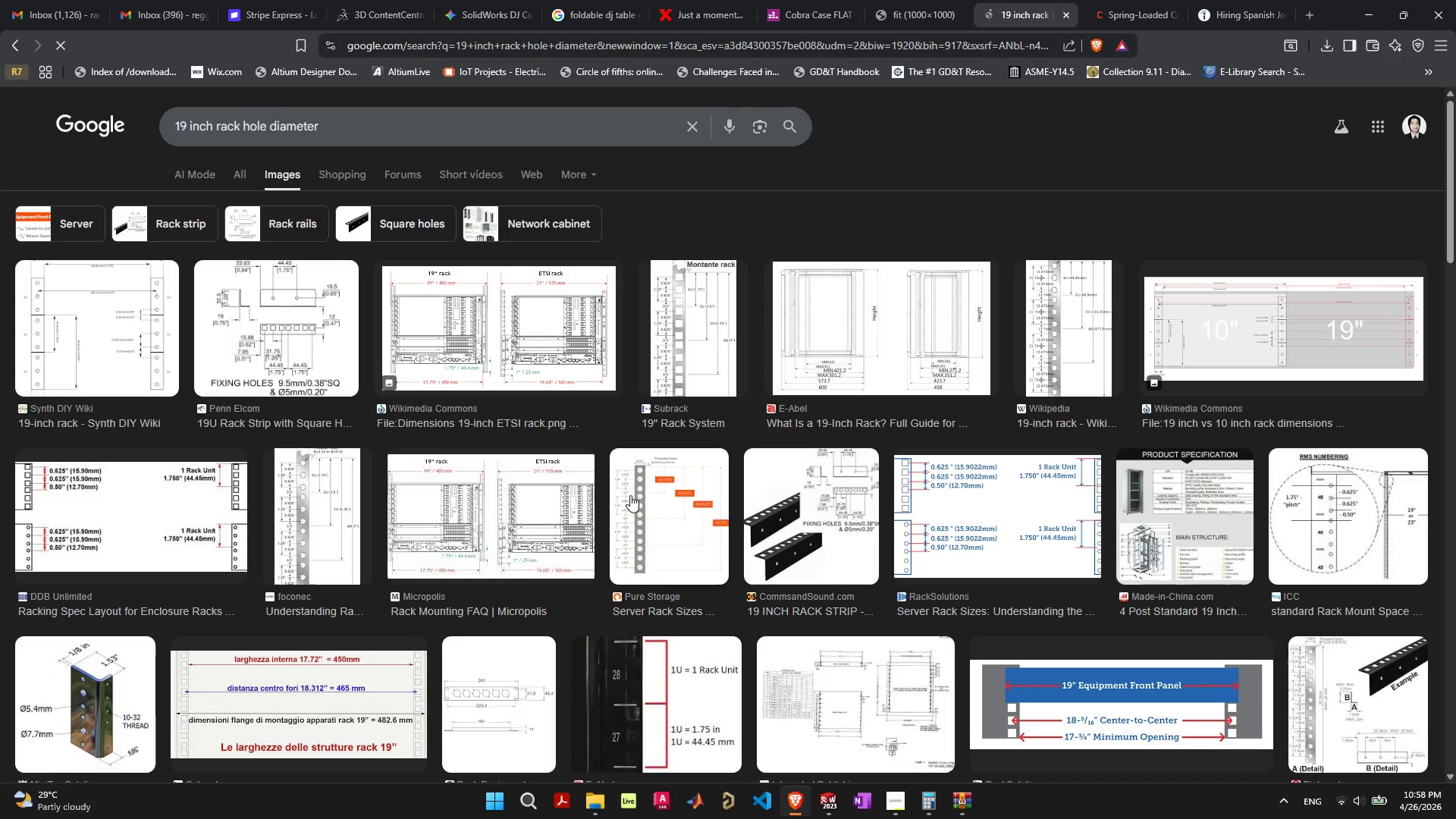 
left_click([1341, 796])
 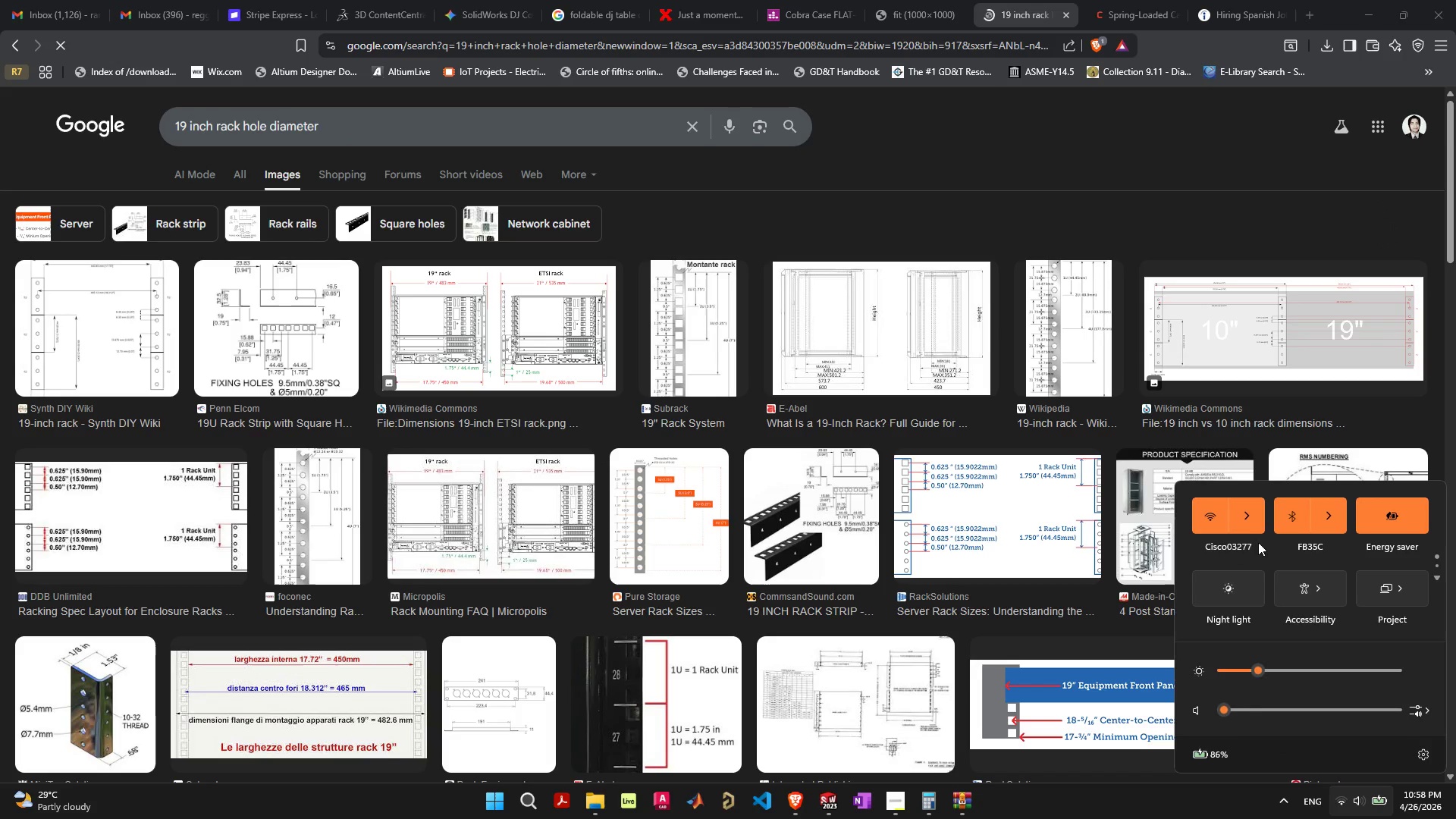 
left_click([1248, 517])
 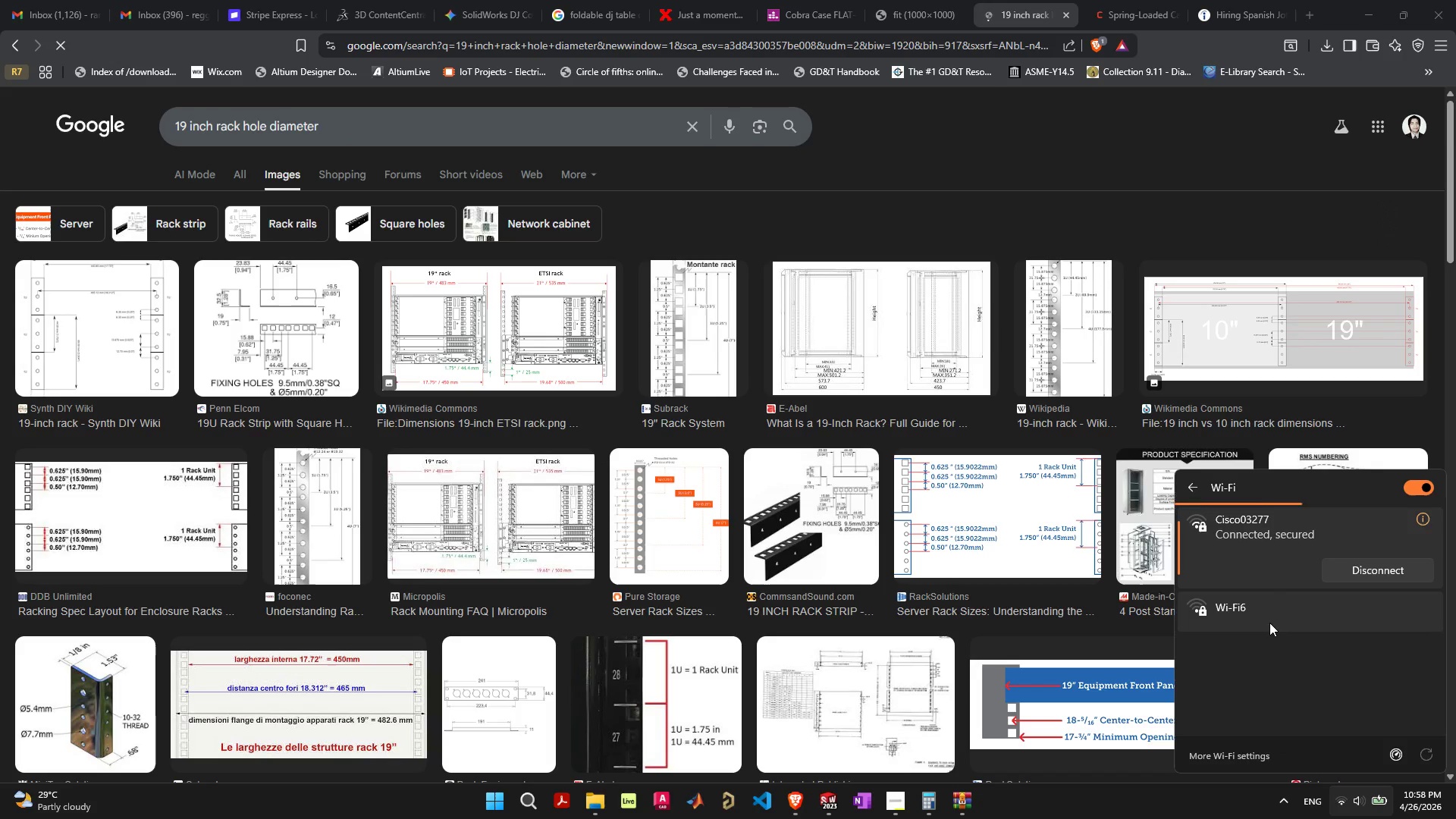 
scroll: coordinate [1276, 623], scroll_direction: down, amount: 5.0
 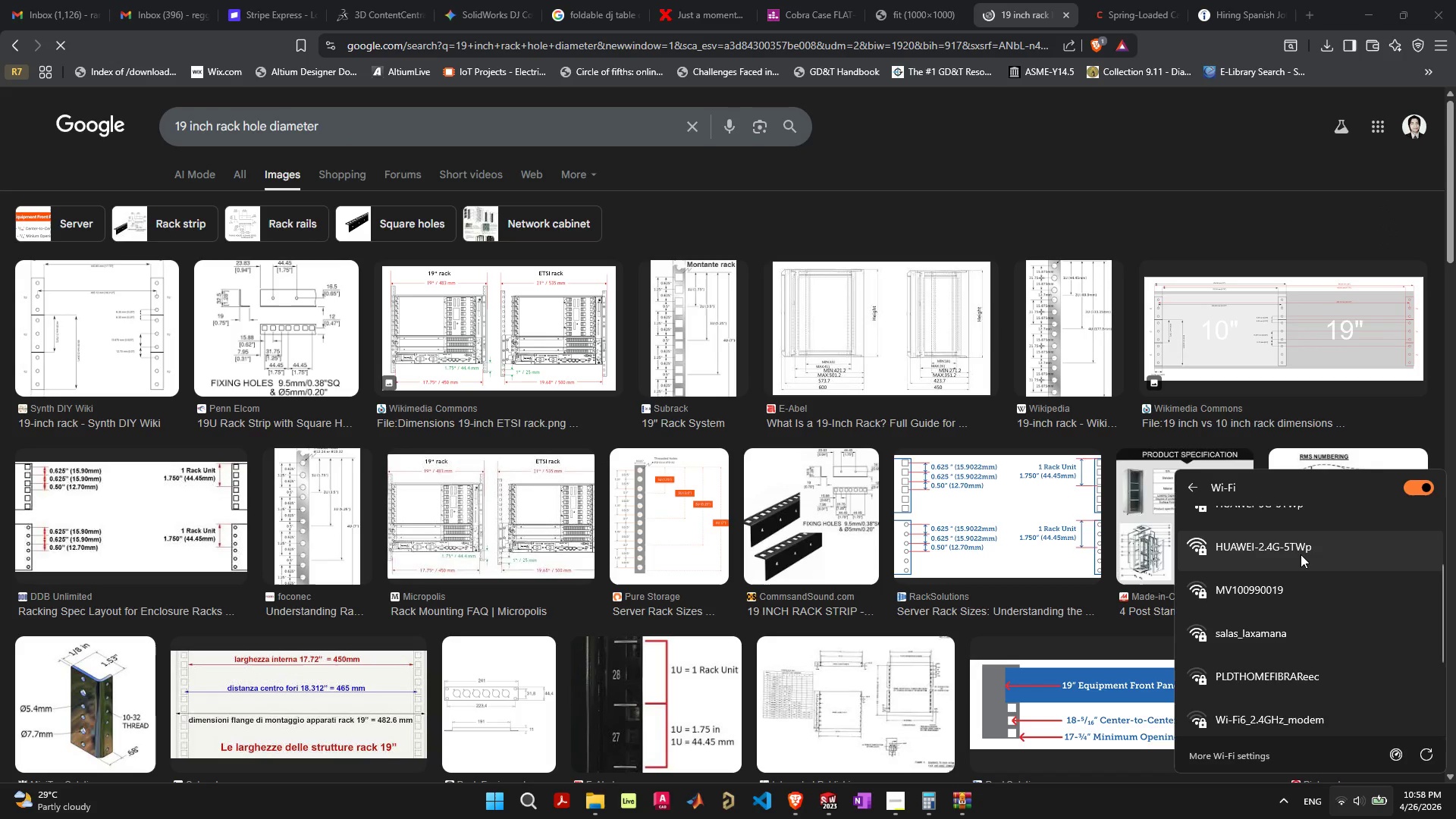 
scroll: coordinate [1301, 560], scroll_direction: up, amount: 2.0
 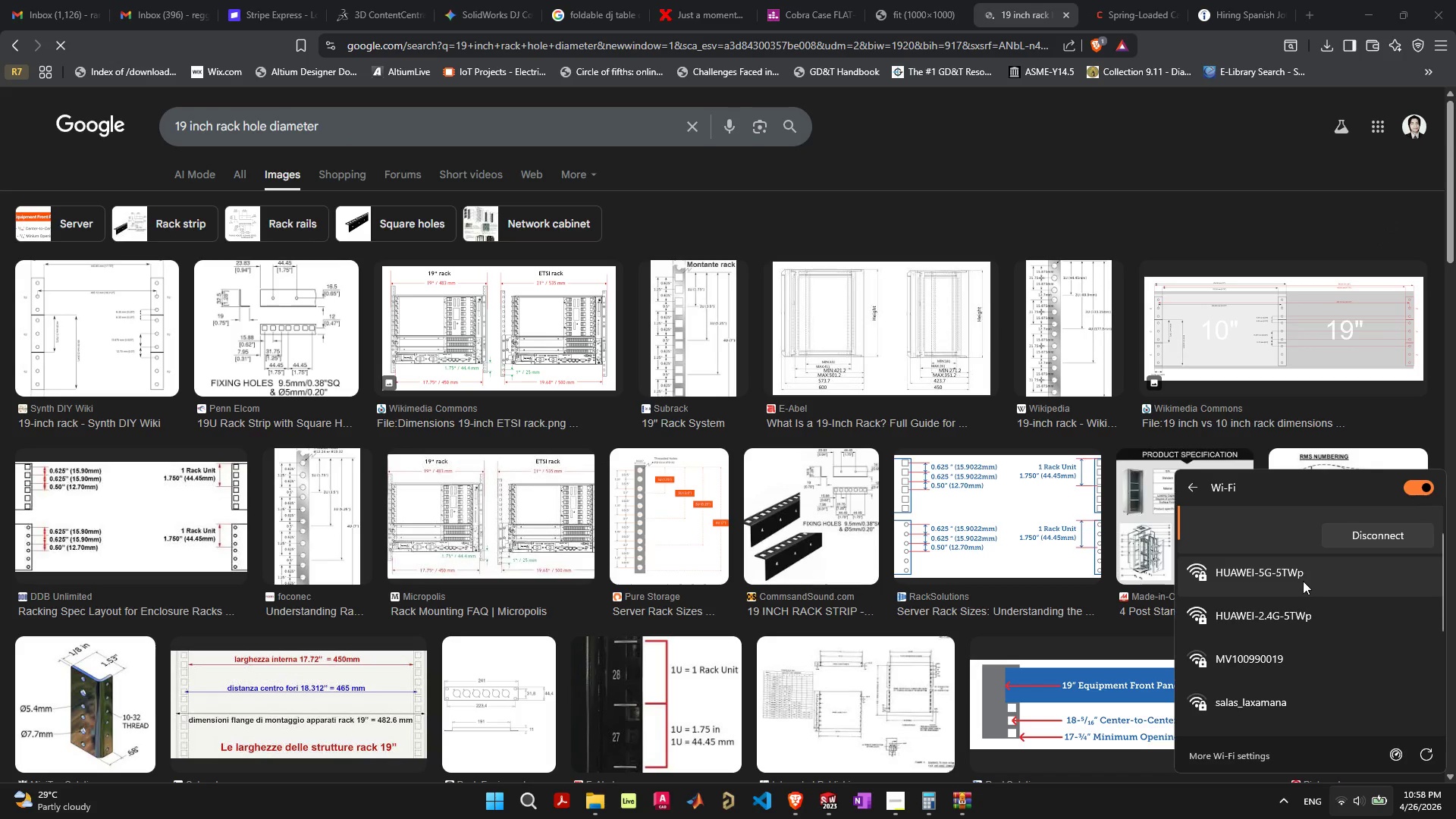 
left_click([1303, 576])
 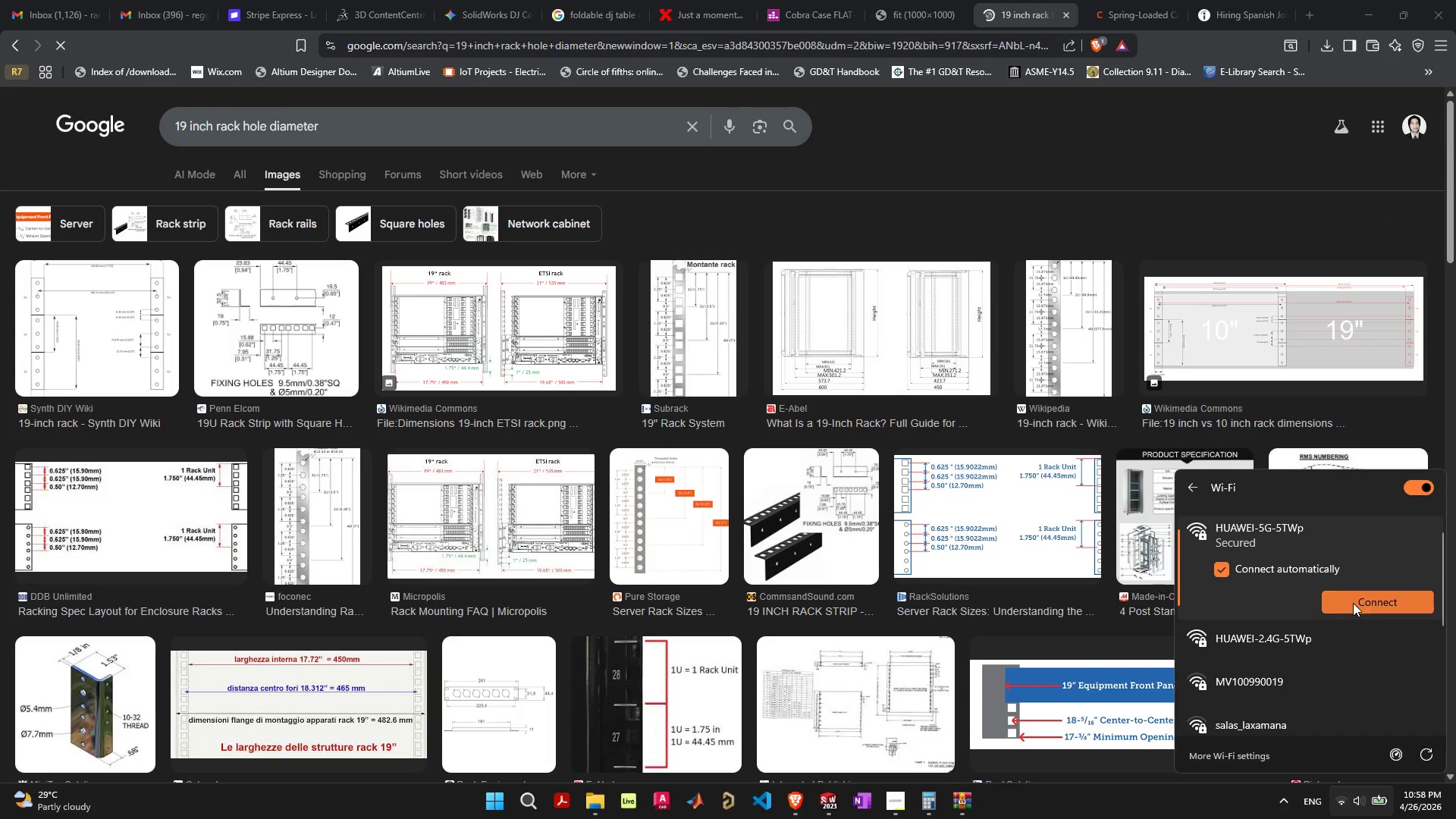 
left_click([1353, 602])
 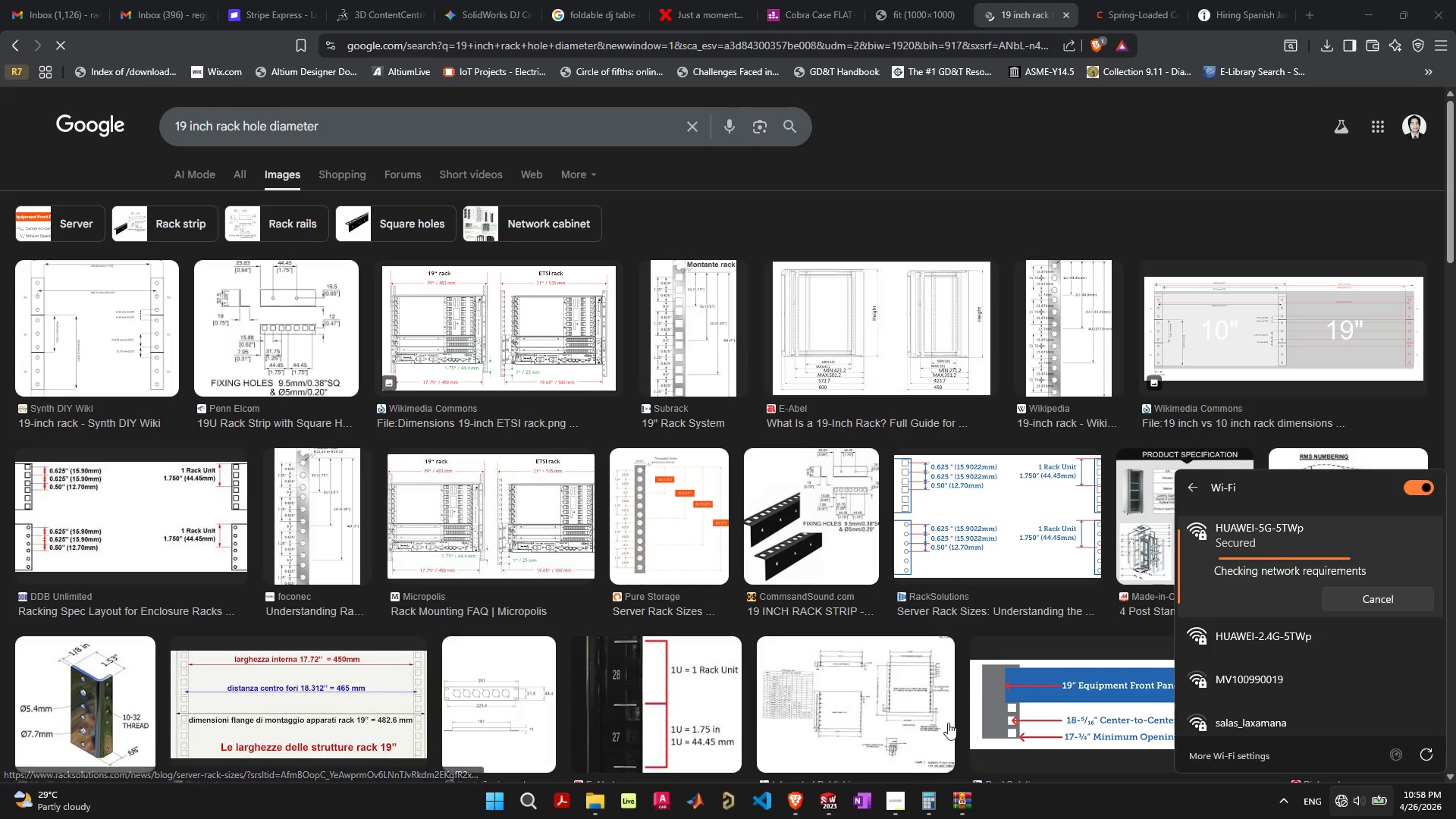 
left_click([899, 806])